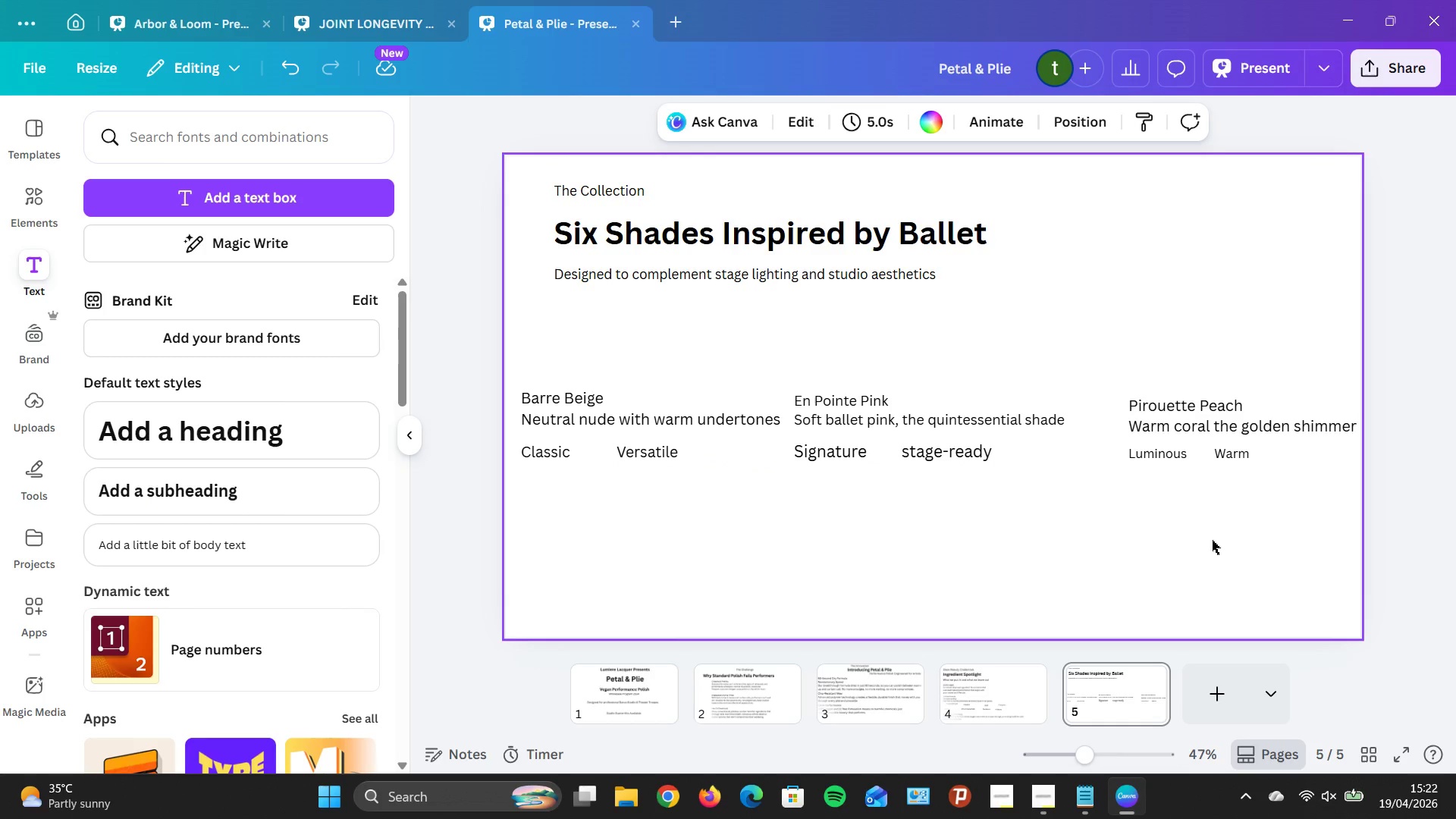 
wait(11.91)
 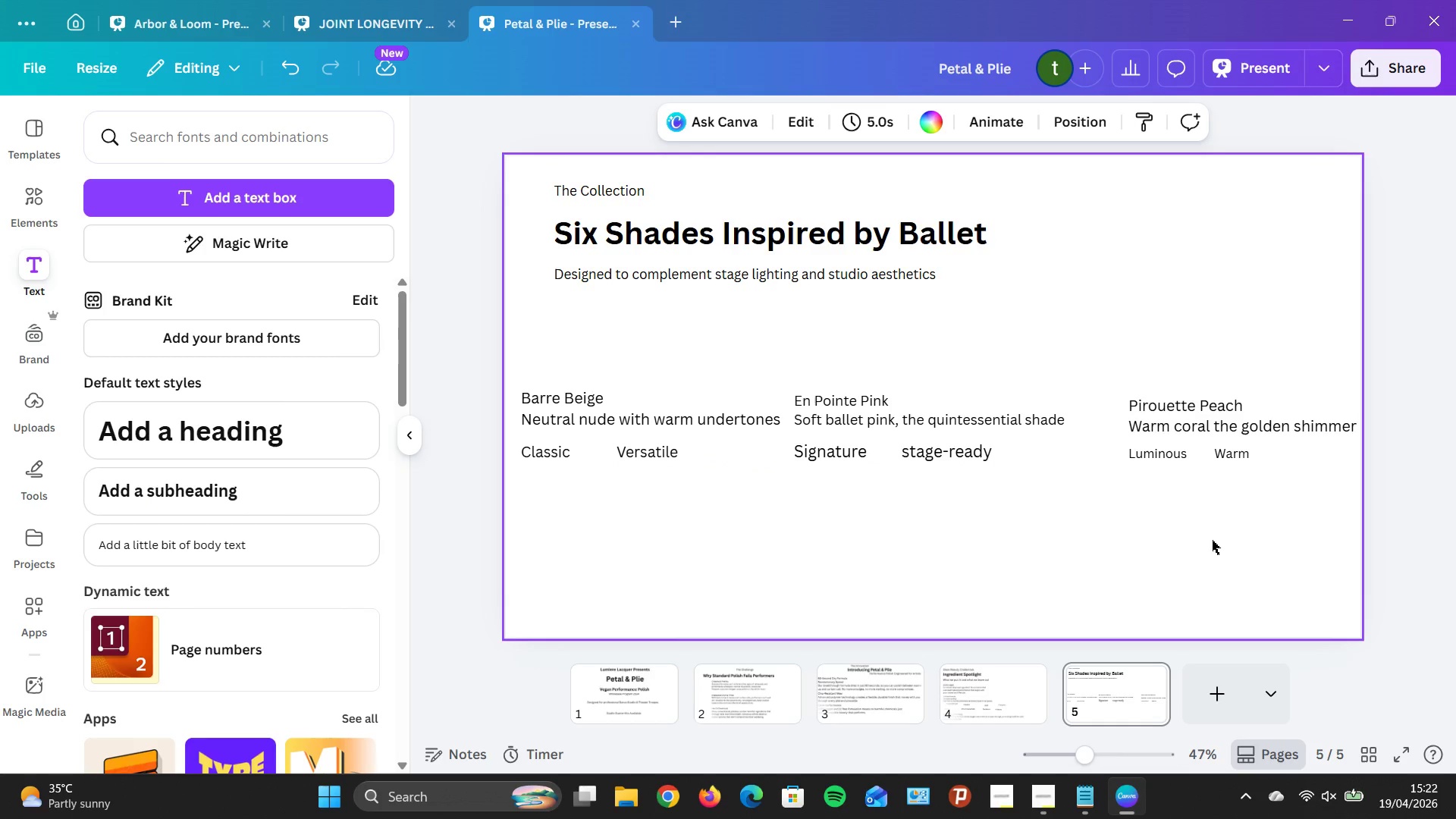 
scroll: coordinate [543, 572], scroll_direction: down, amount: 3.0
 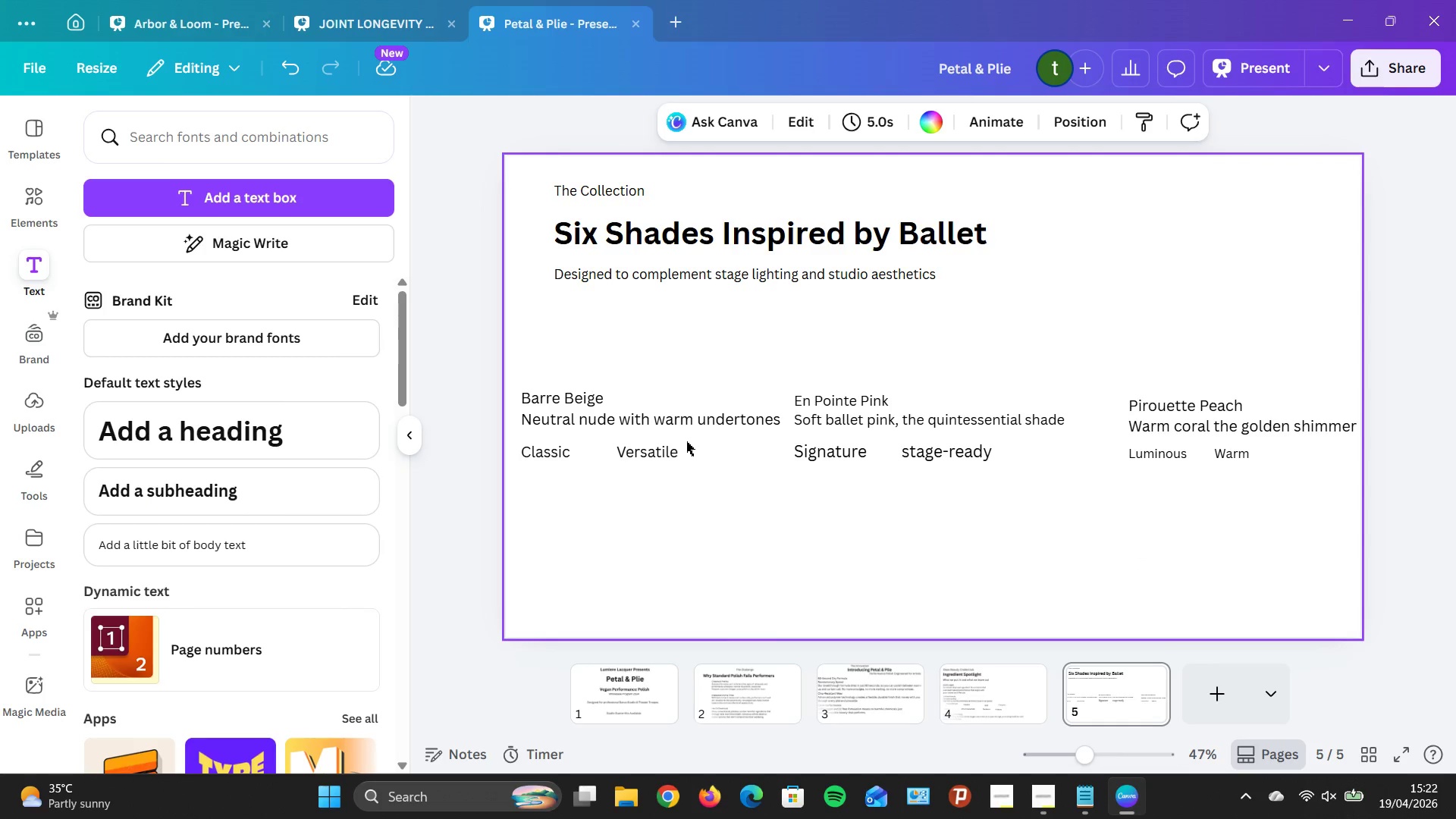 
wait(19.09)
 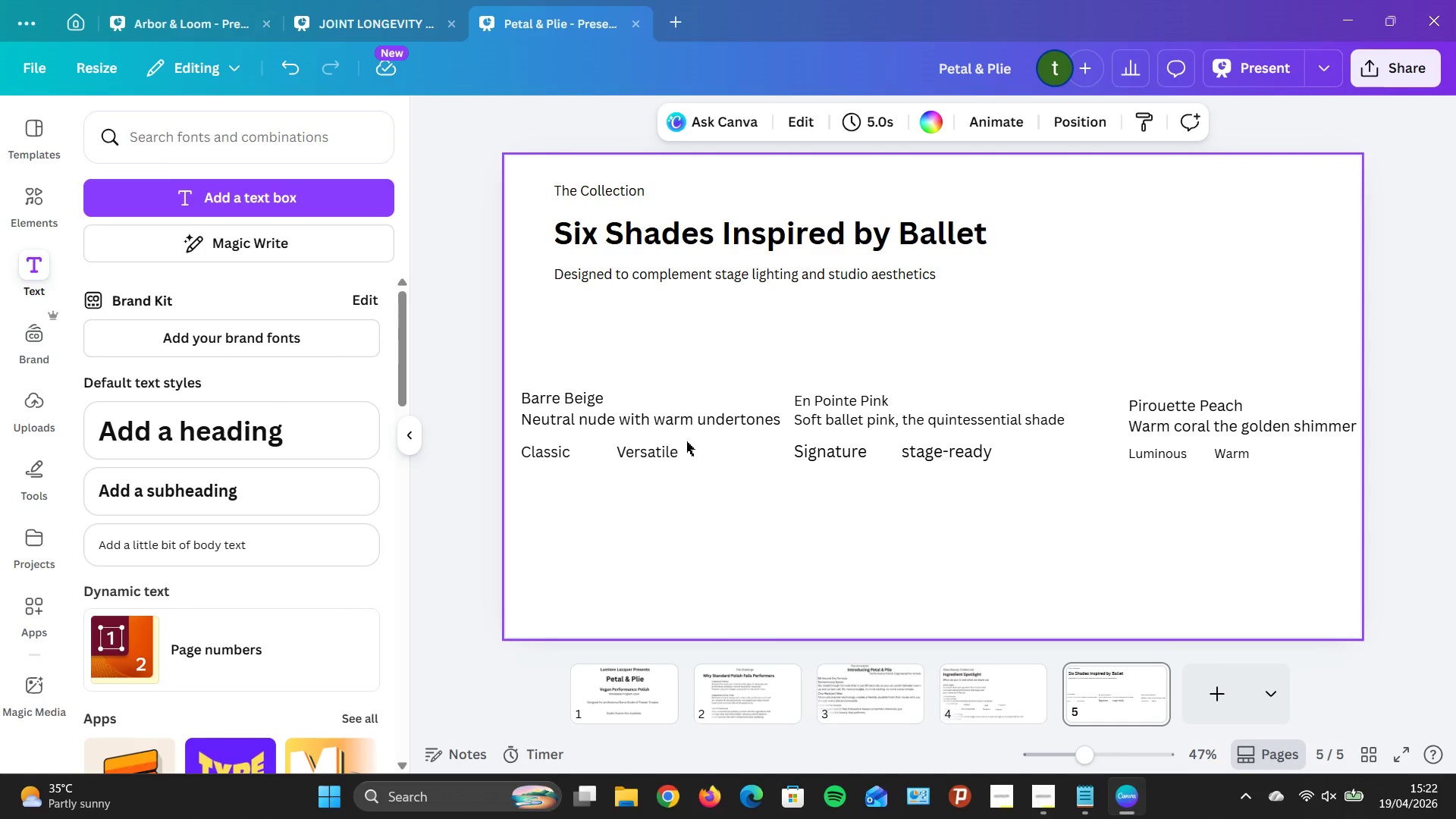 
left_click_drag(start_coordinate=[518, 372], to_coordinate=[689, 498])
 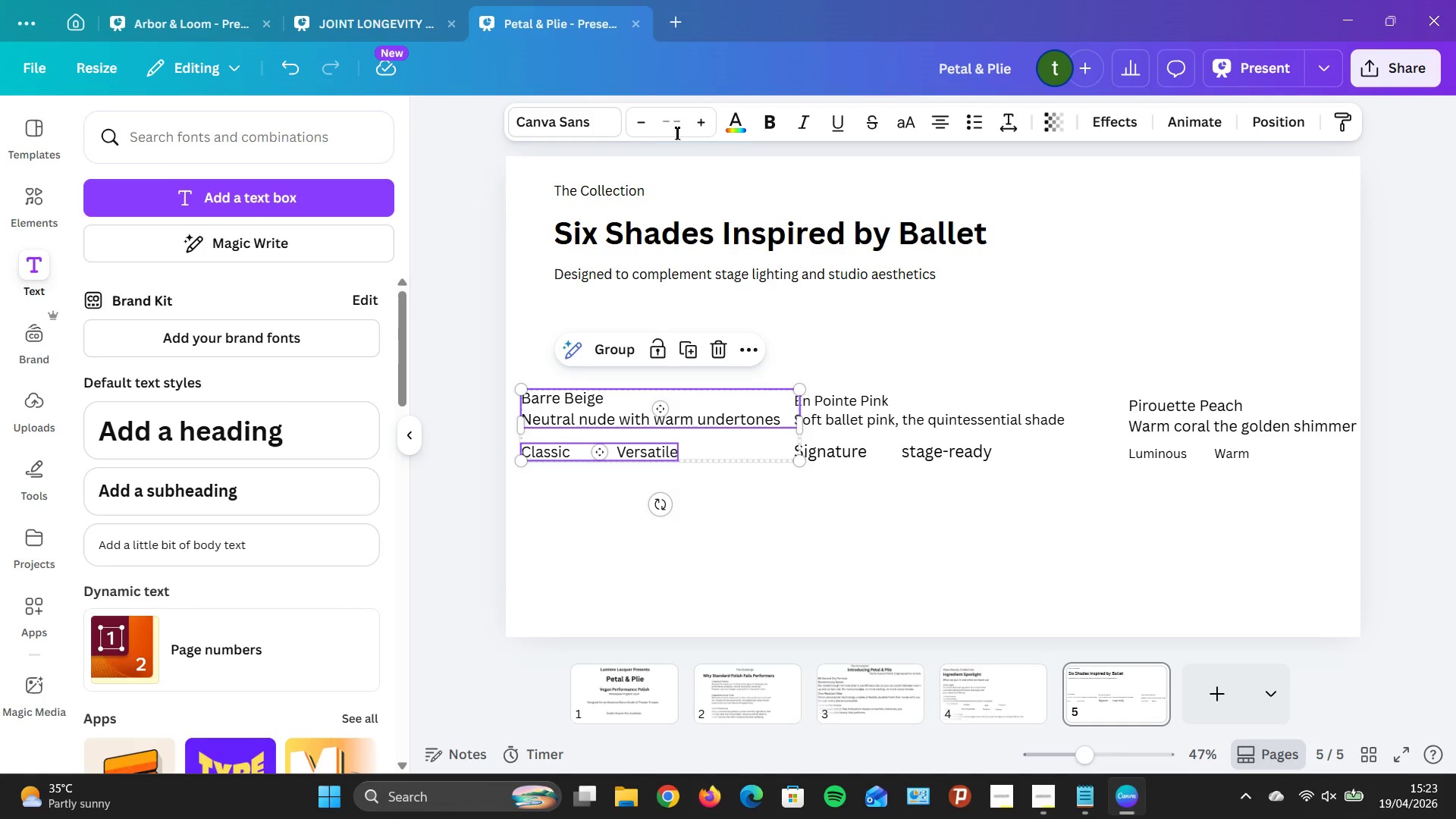 
left_click([677, 128])
 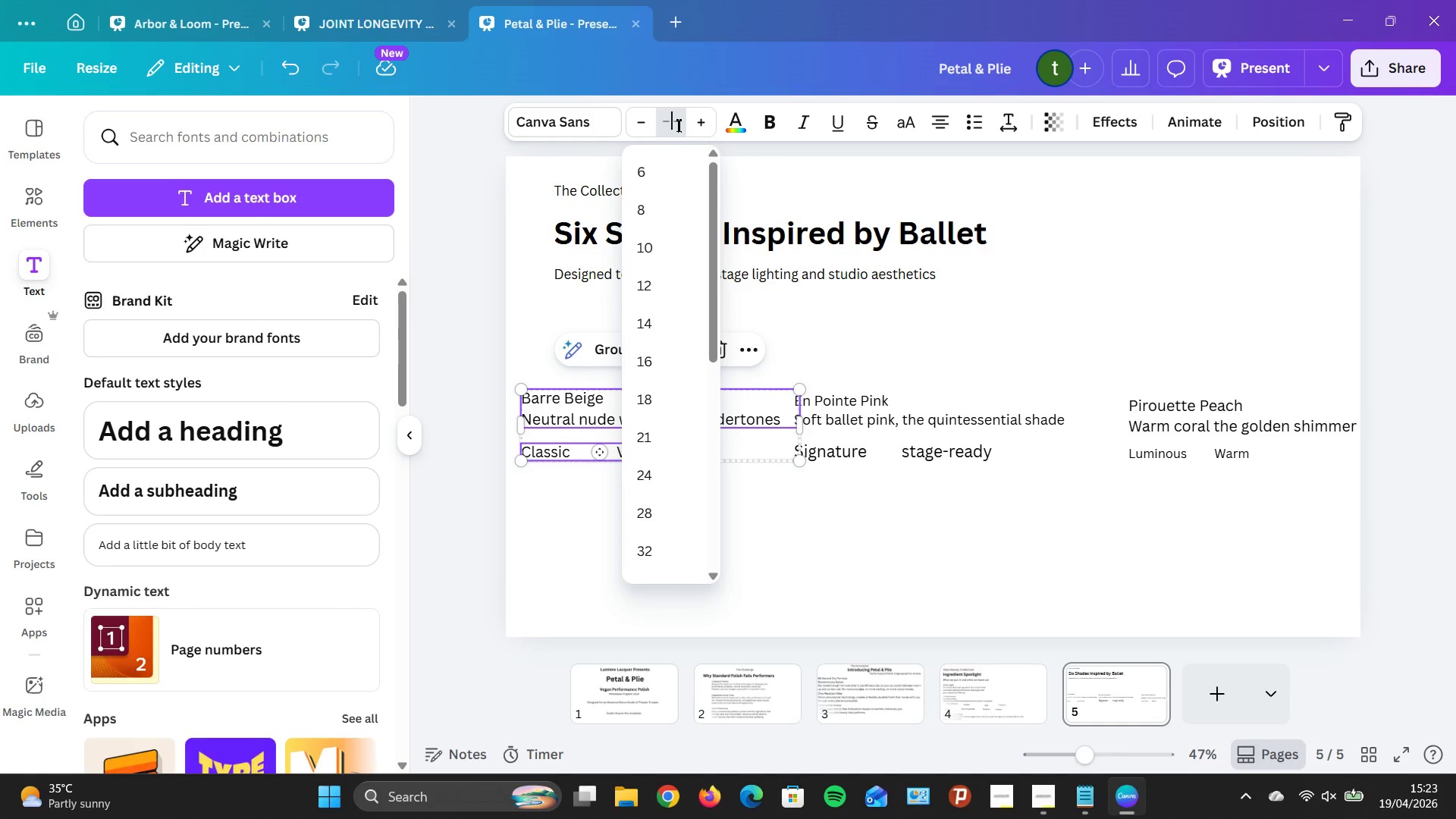 
type(3)
key(Backspace)
type(20)
 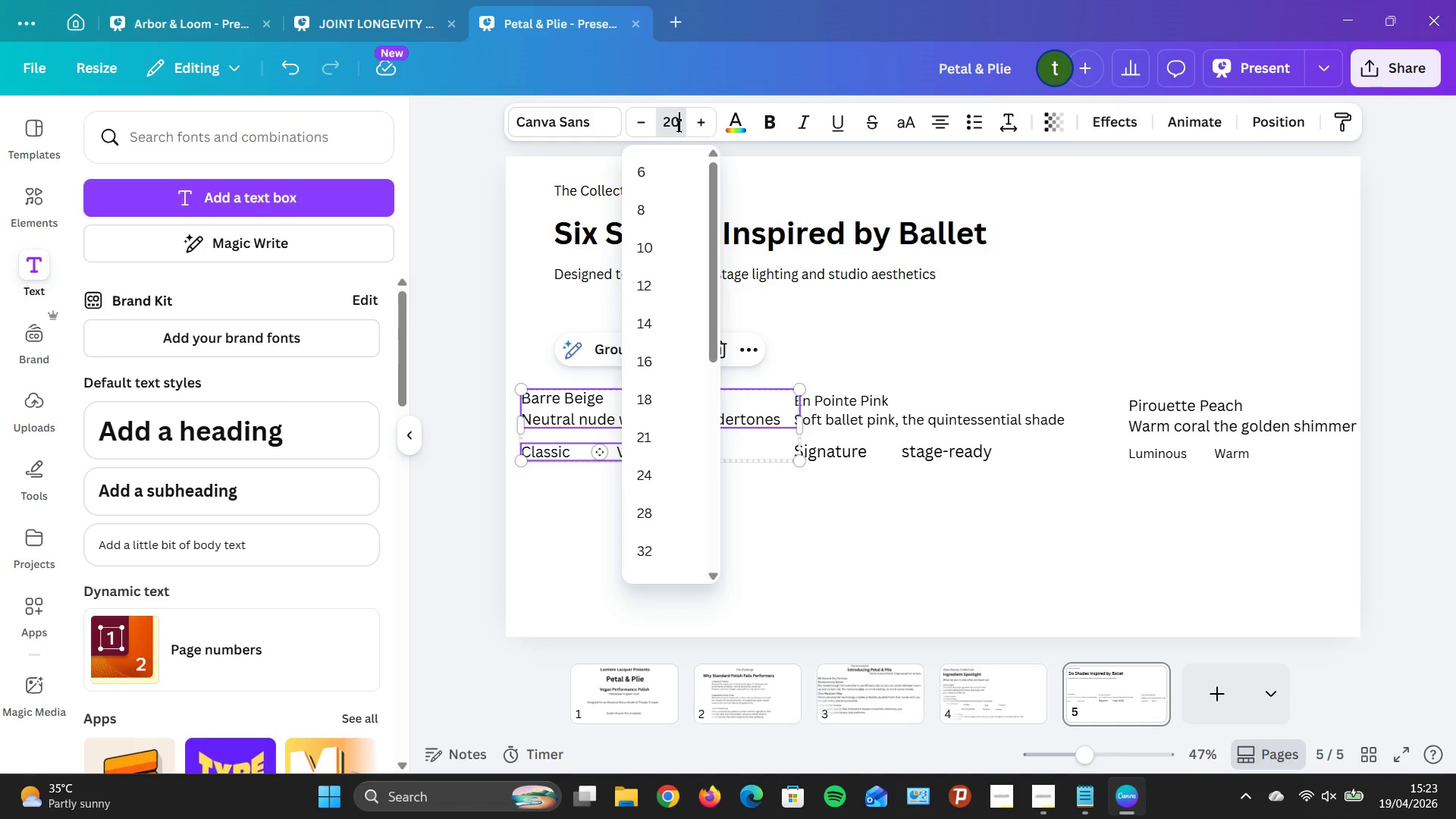 
key(Enter)
 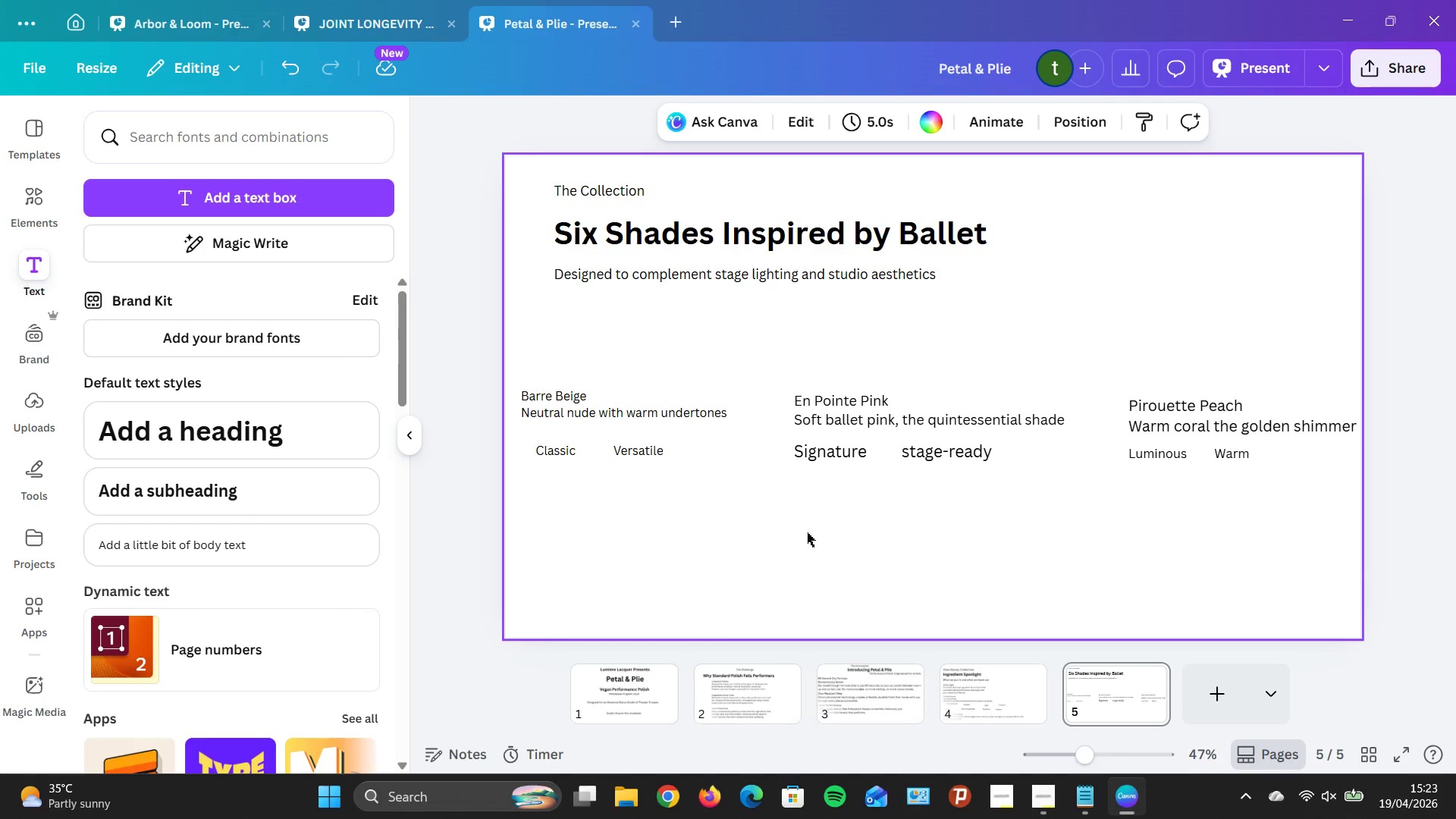 
left_click_drag(start_coordinate=[799, 359], to_coordinate=[1050, 458])
 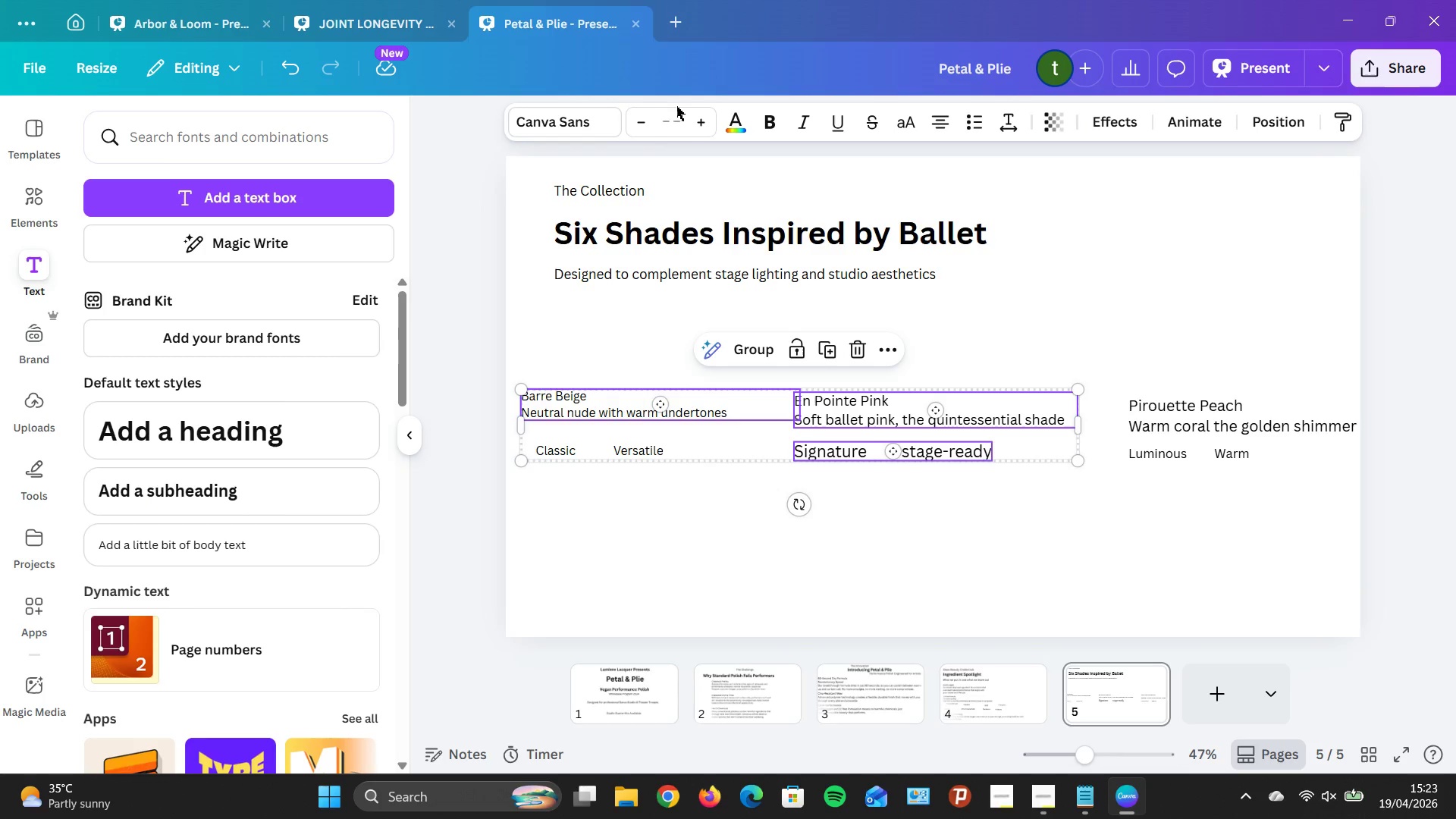 
left_click([674, 116])
 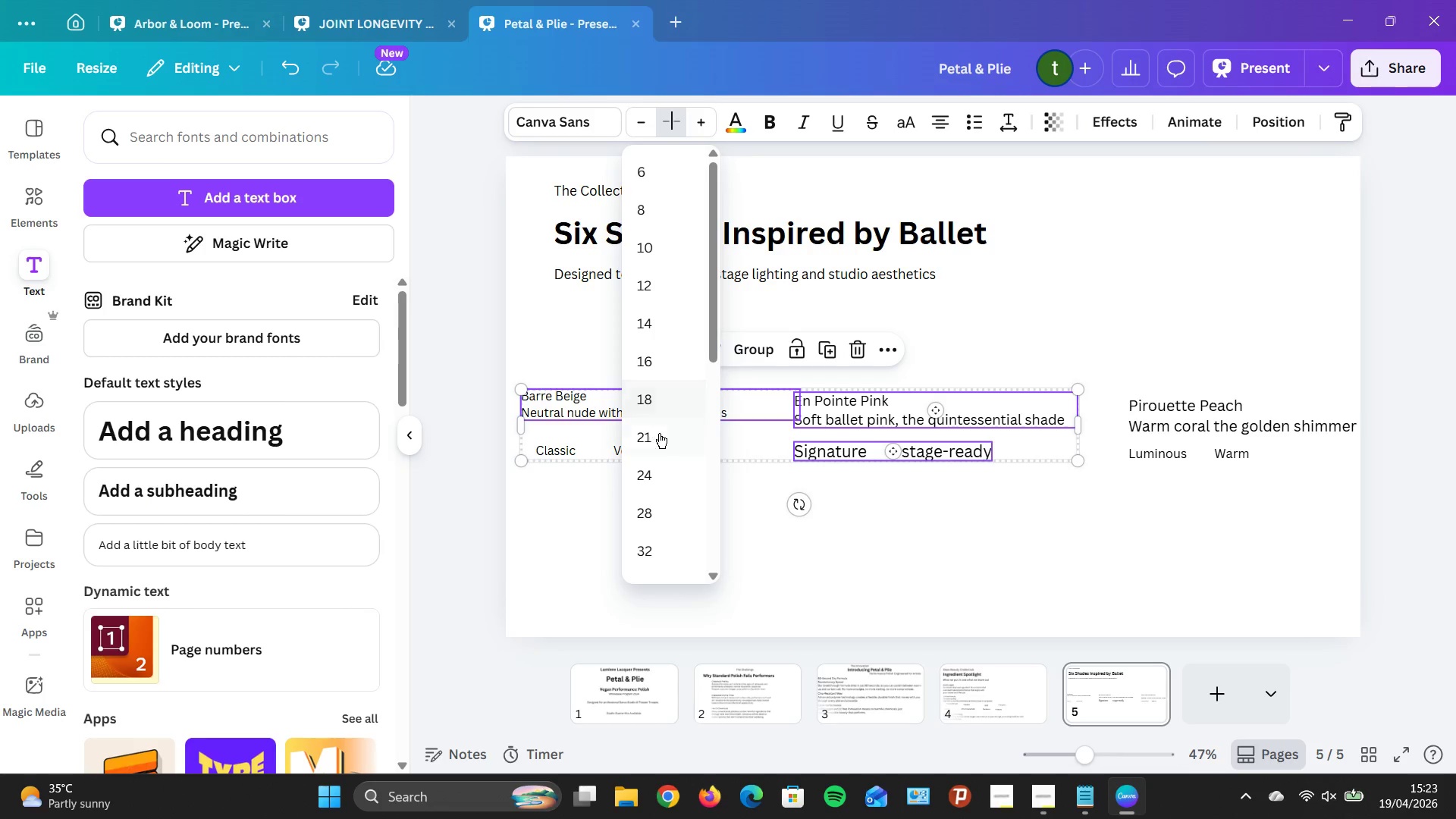 
left_click([657, 436])
 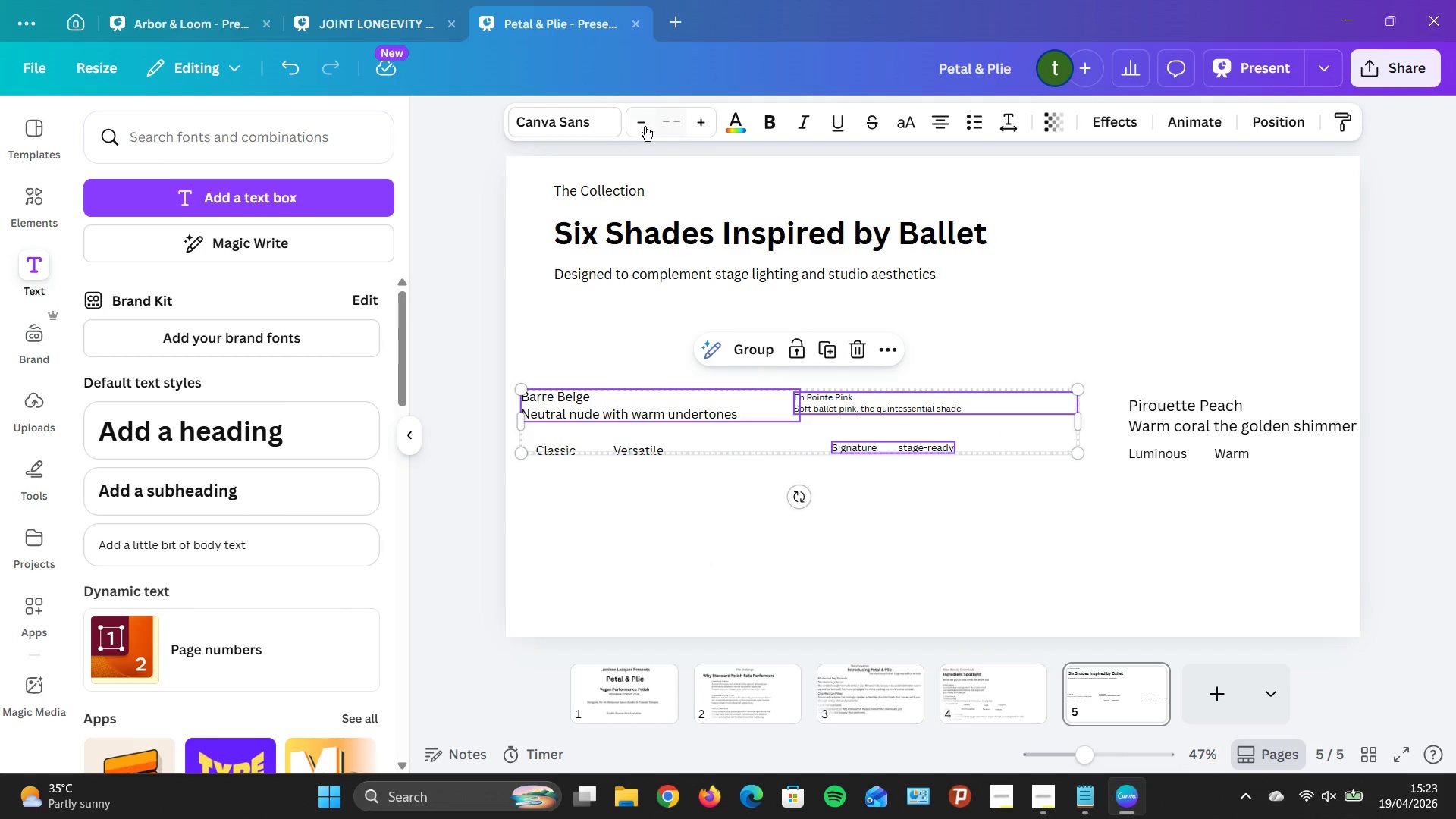 
left_click([635, 127])
 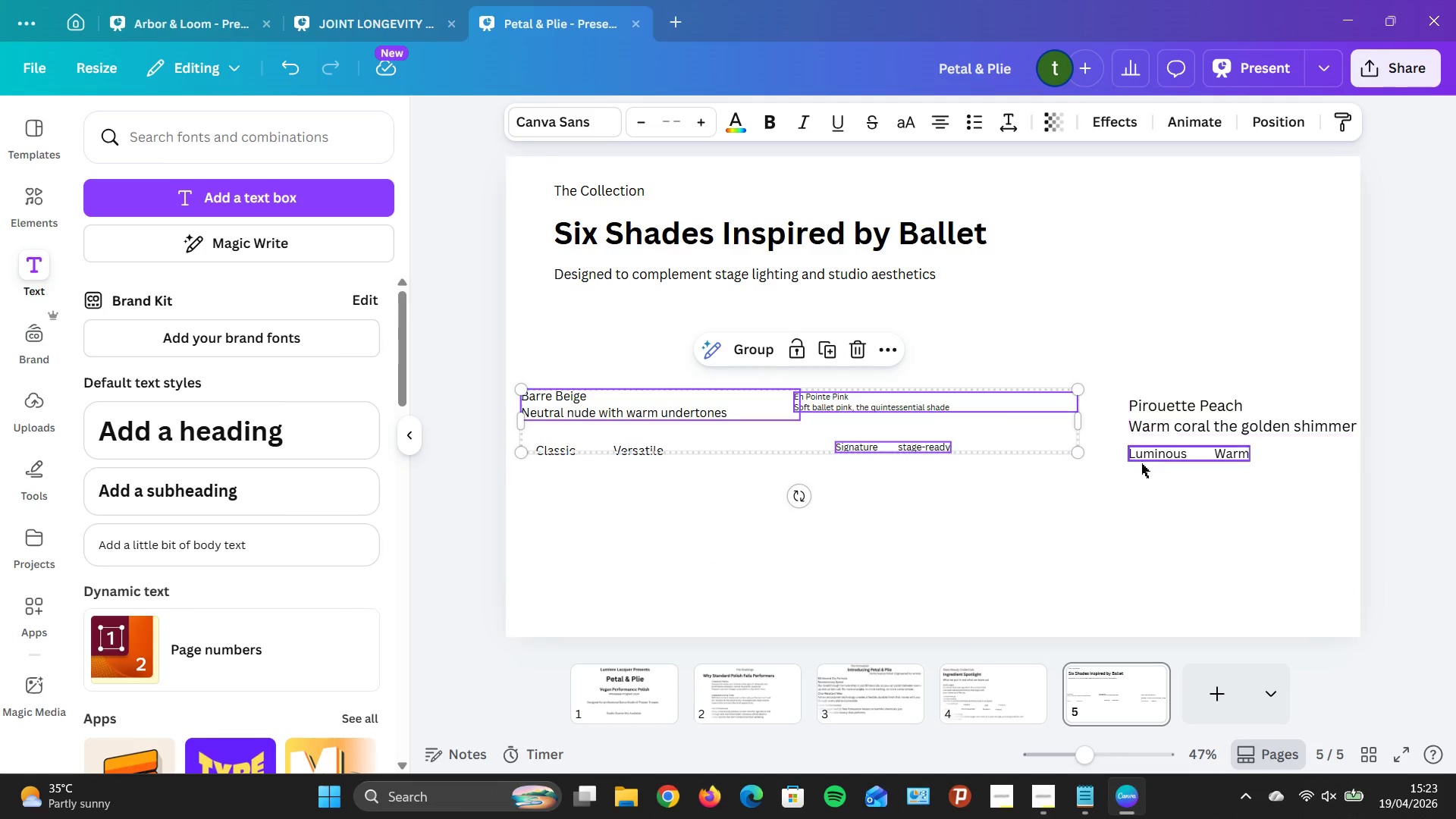 
left_click([1097, 491])
 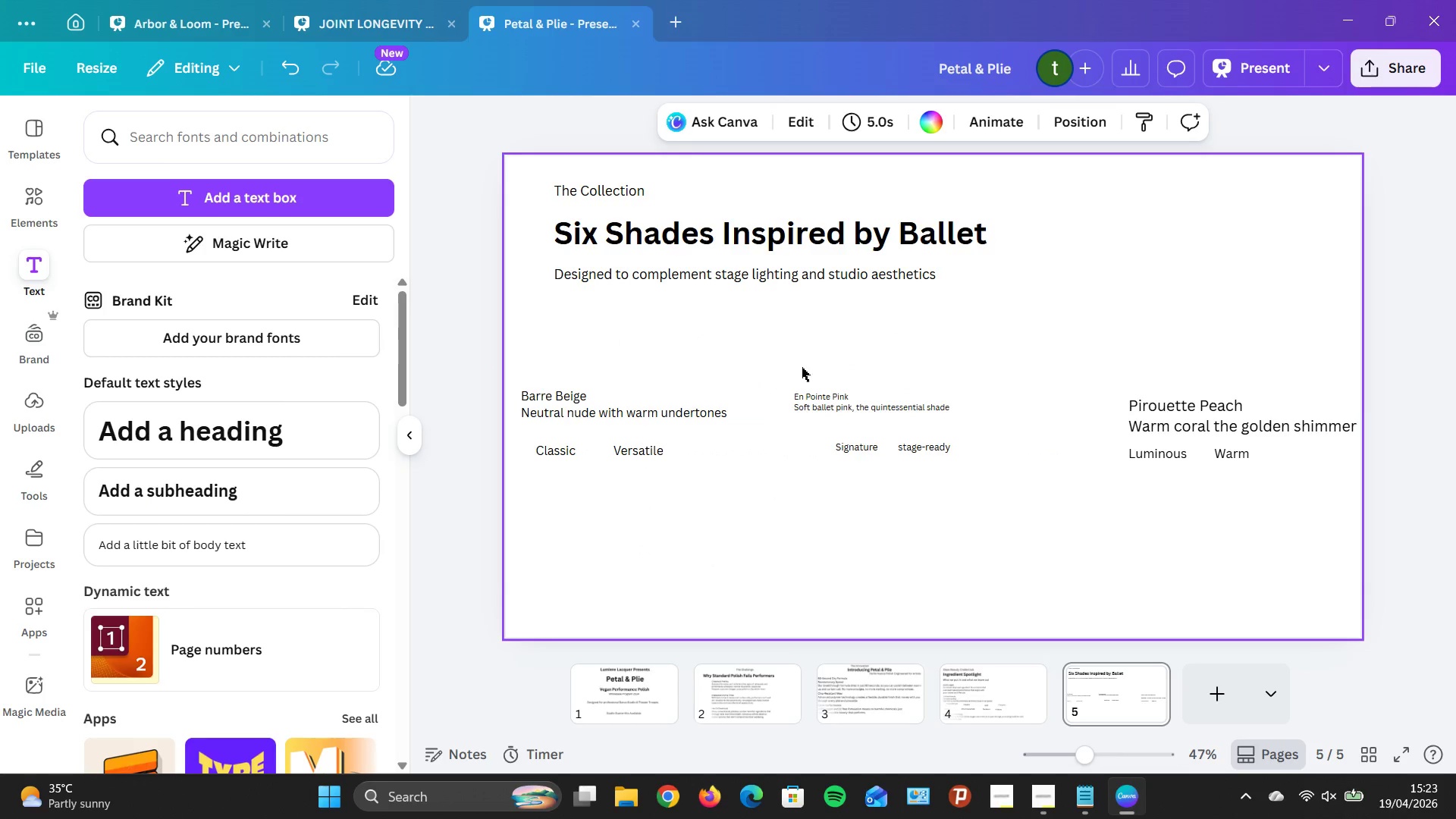 
left_click_drag(start_coordinate=[795, 362], to_coordinate=[969, 457])
 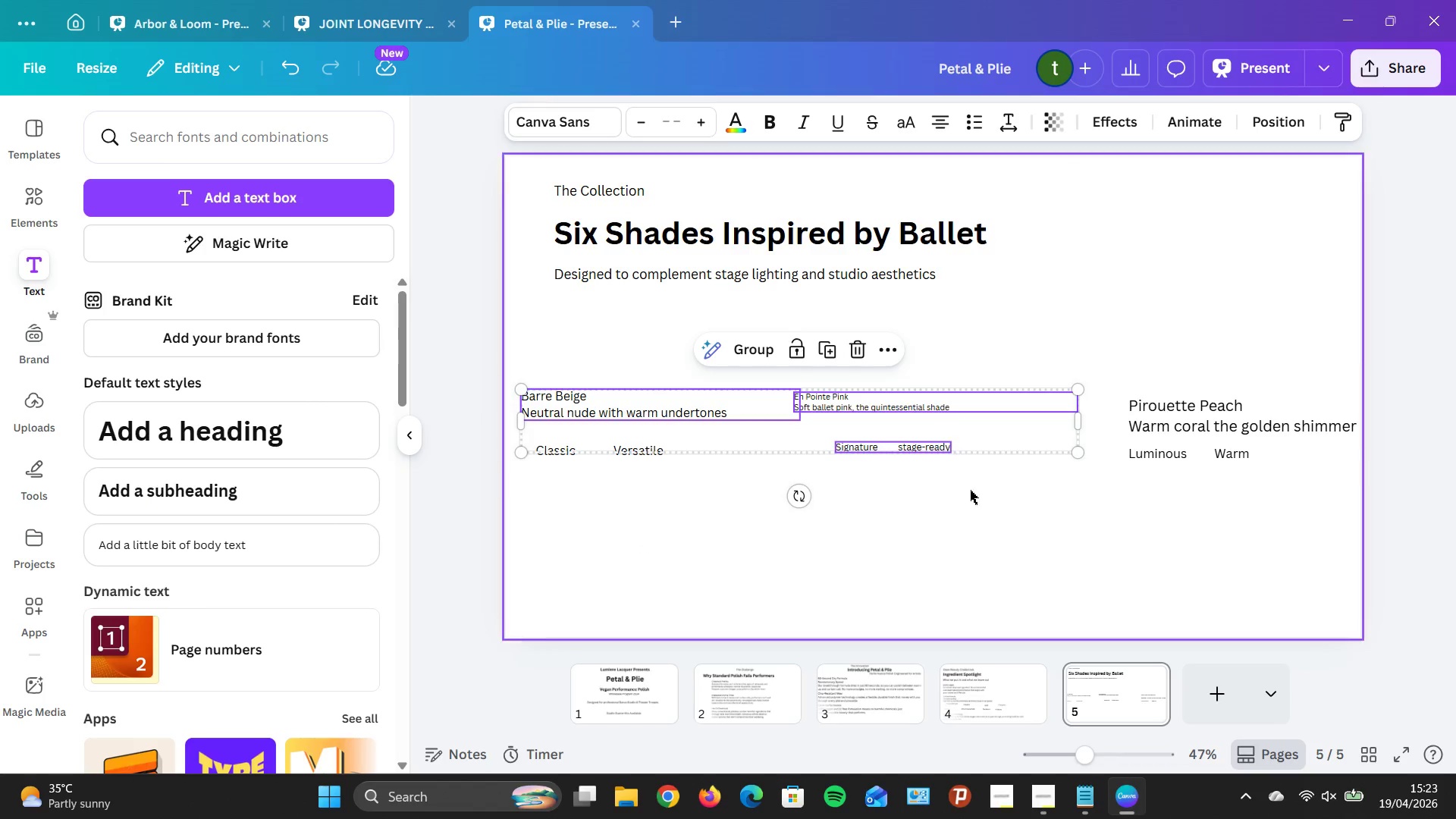 
left_click([970, 490])
 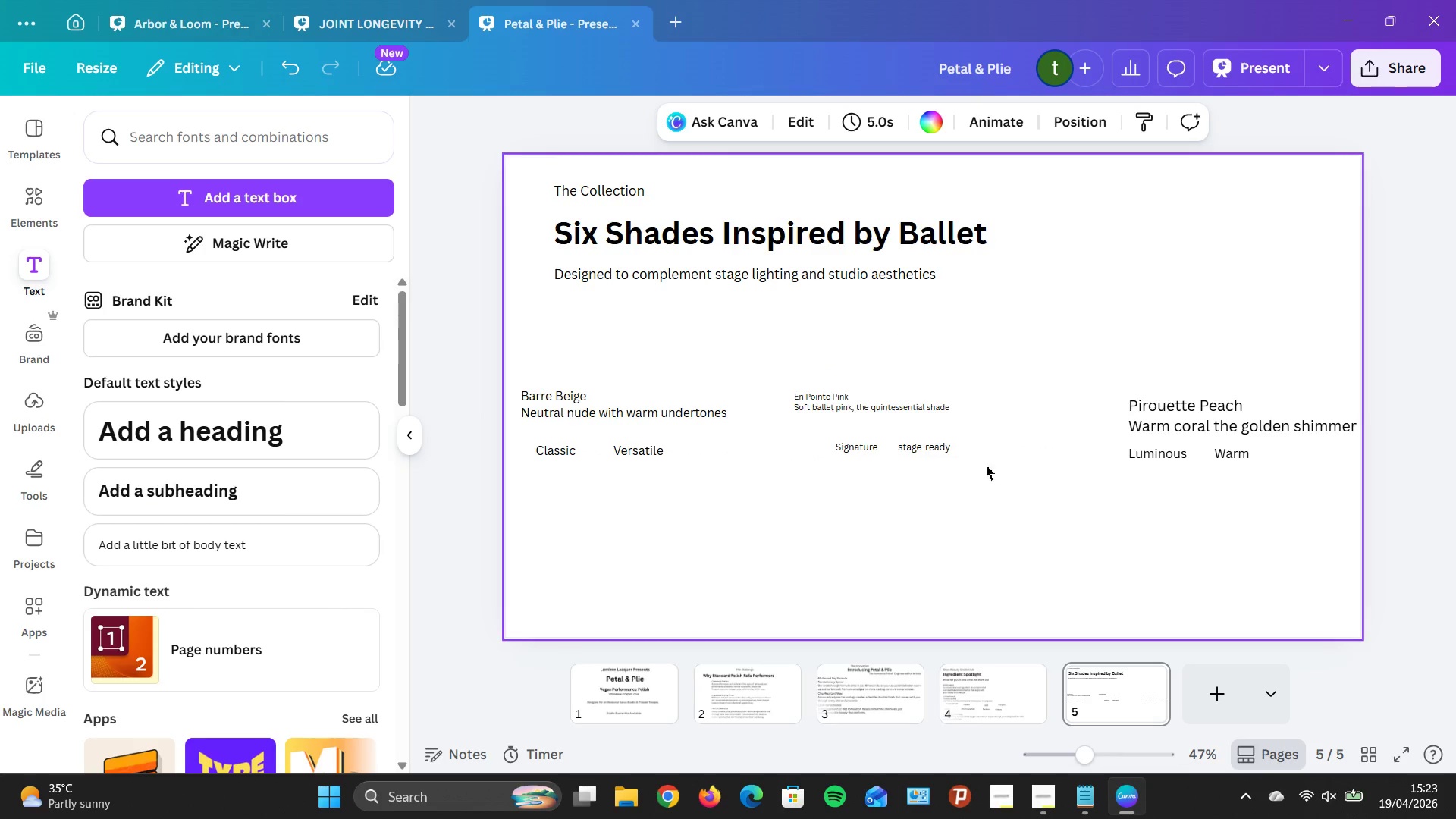 
left_click_drag(start_coordinate=[996, 475], to_coordinate=[837, 382])
 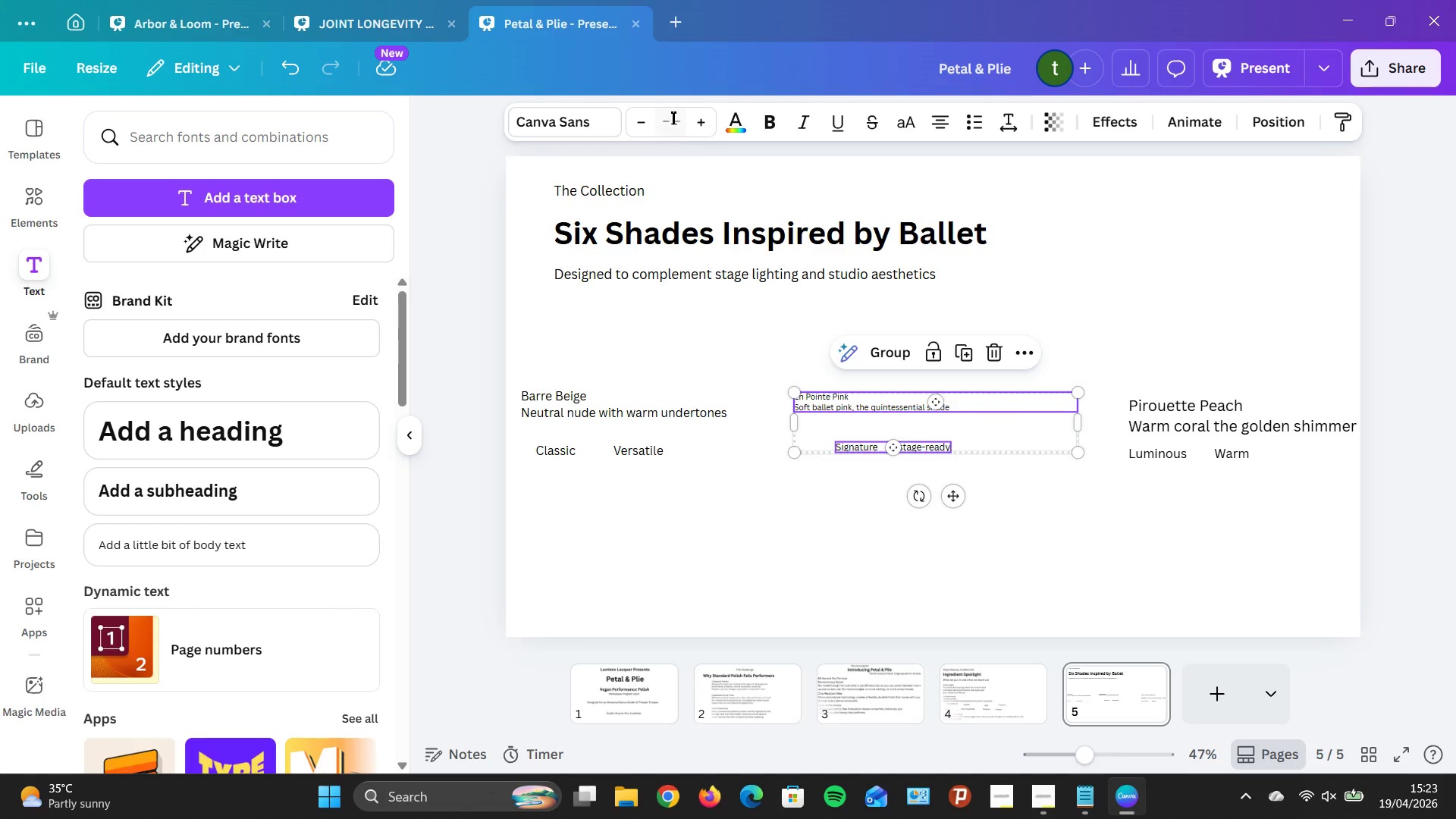 
left_click([673, 118])
 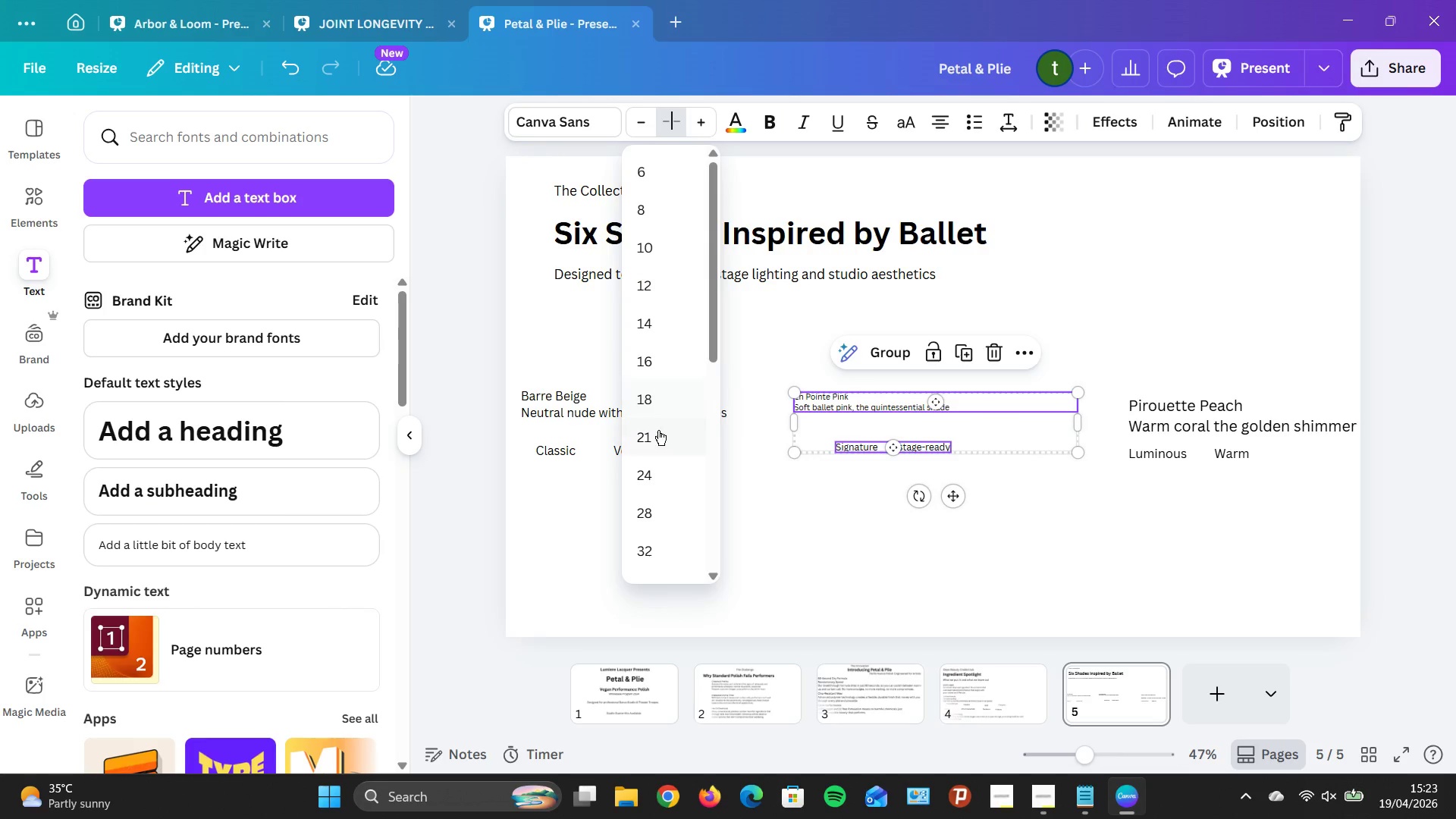 
left_click([655, 435])
 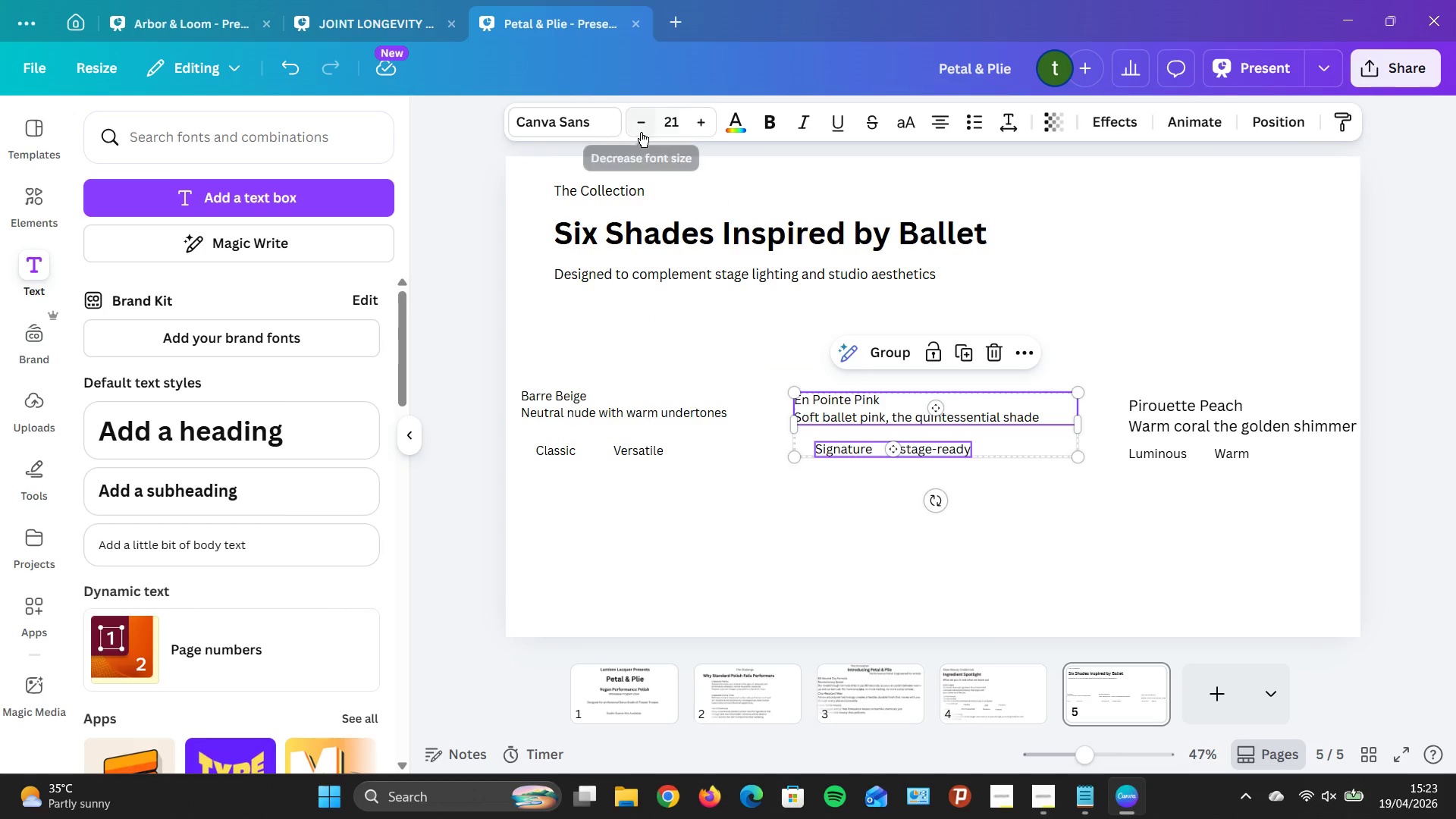 
left_click([740, 487])
 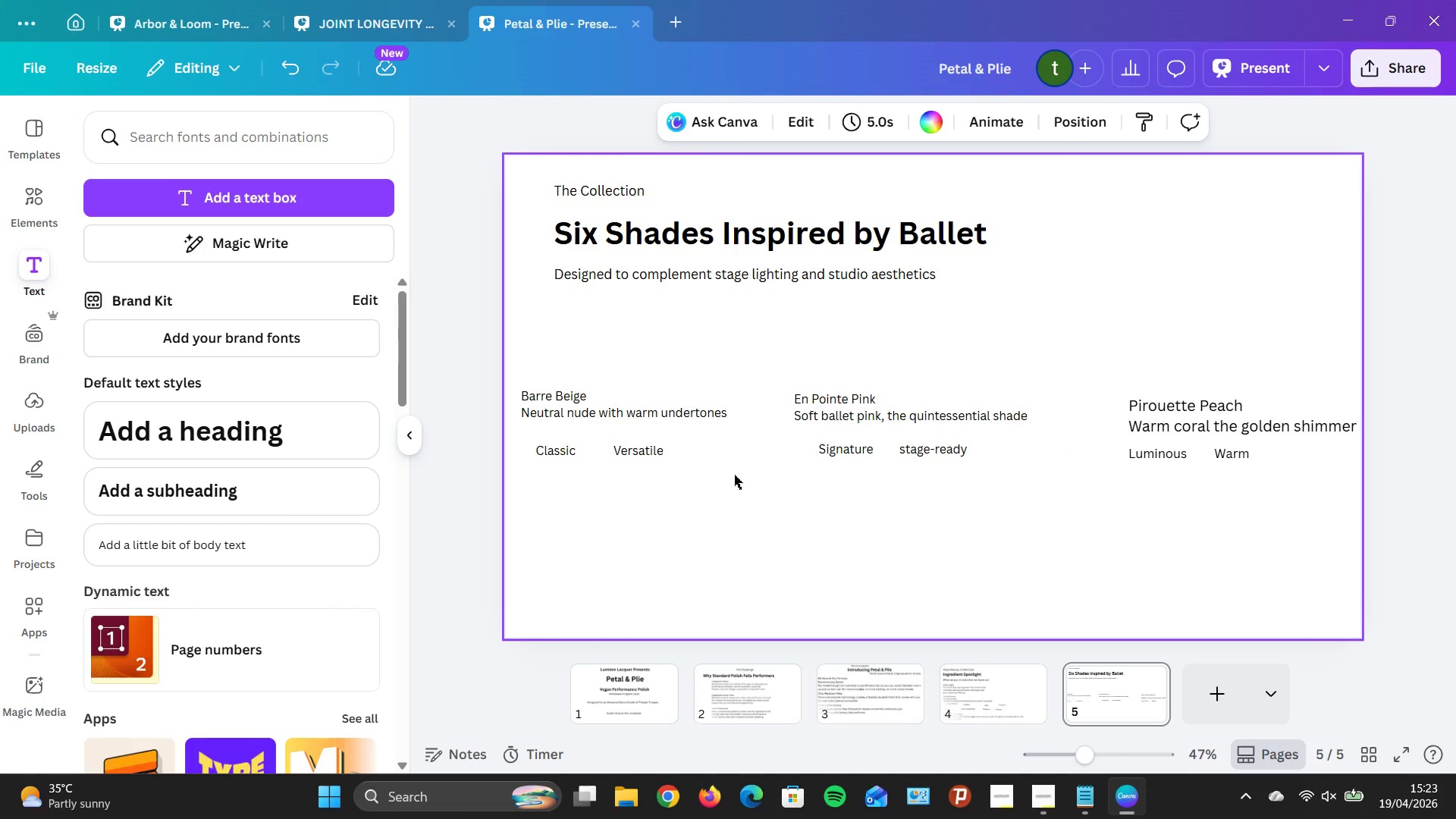 
left_click_drag(start_coordinate=[737, 479], to_coordinate=[537, 384])
 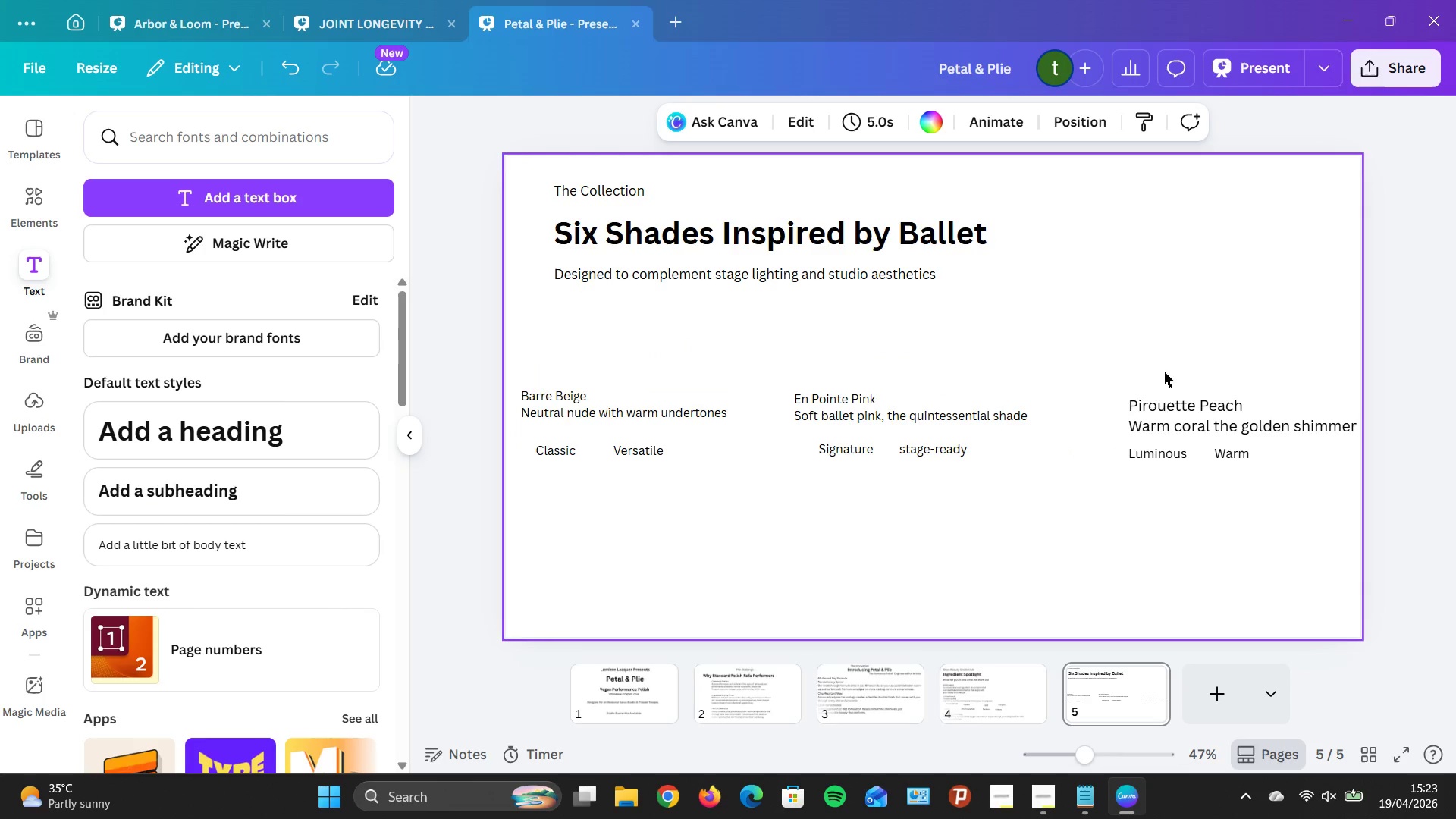 
left_click_drag(start_coordinate=[1120, 370], to_coordinate=[1320, 477])
 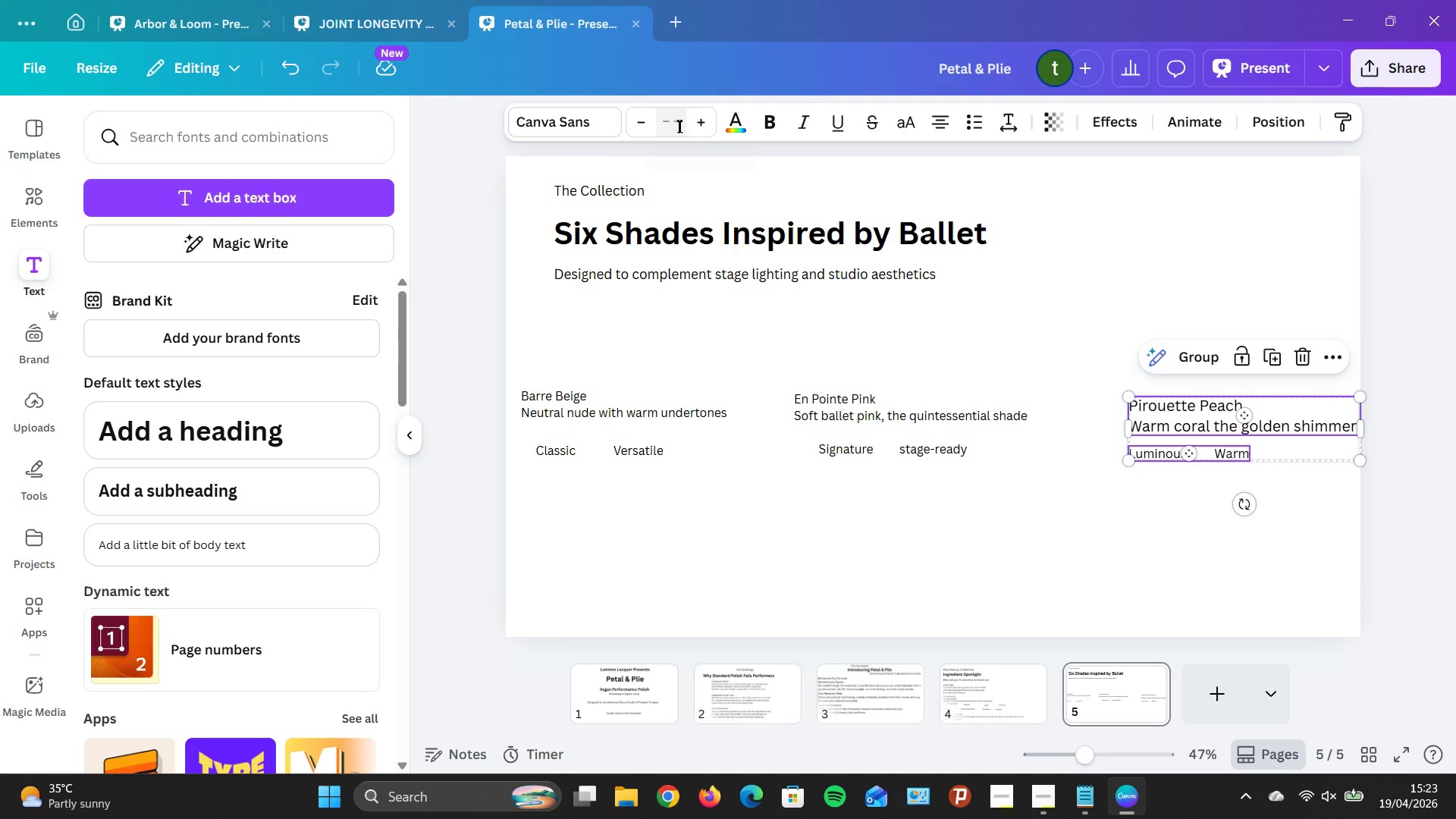 
left_click([679, 126])
 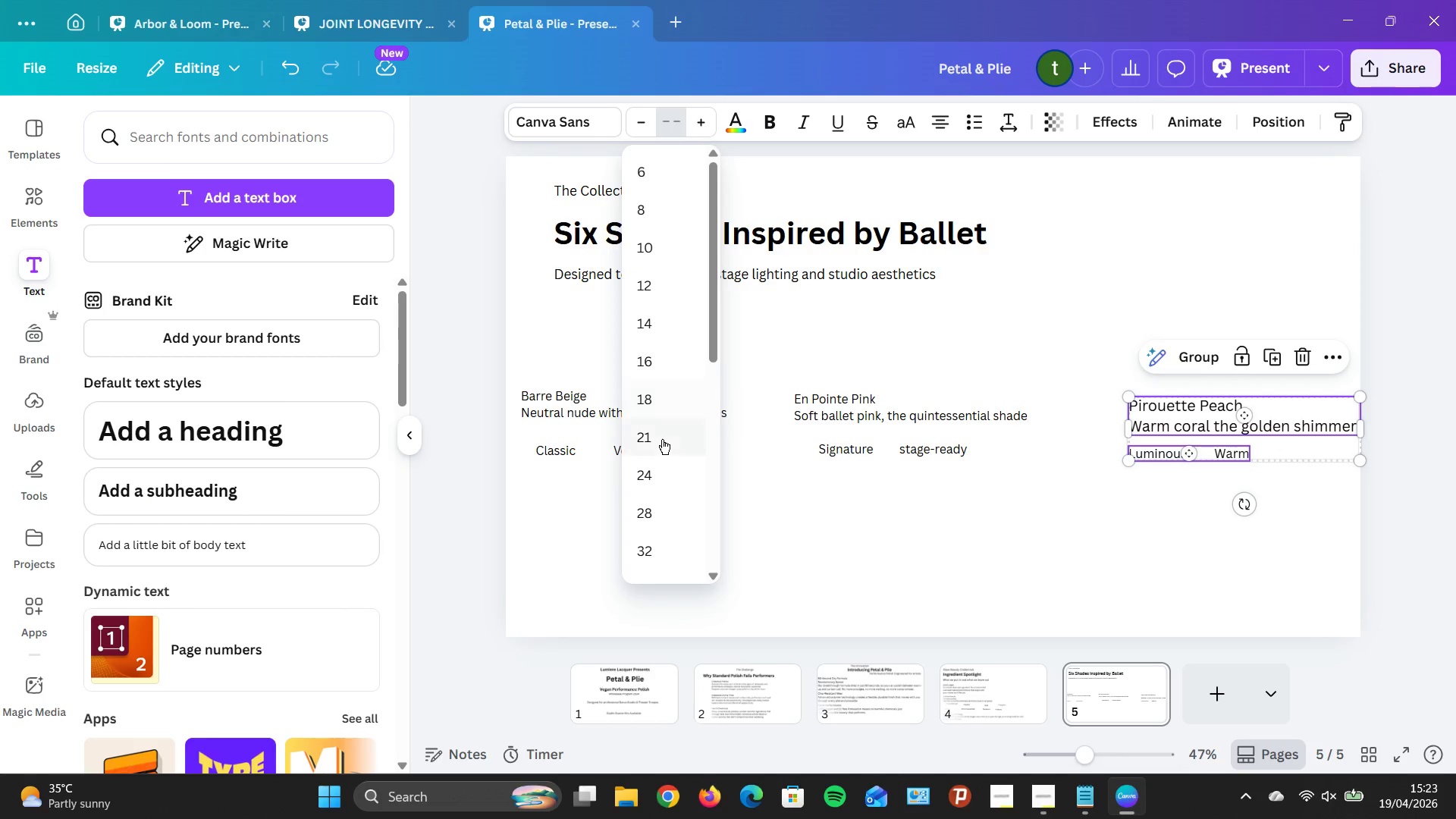 
left_click([661, 443])
 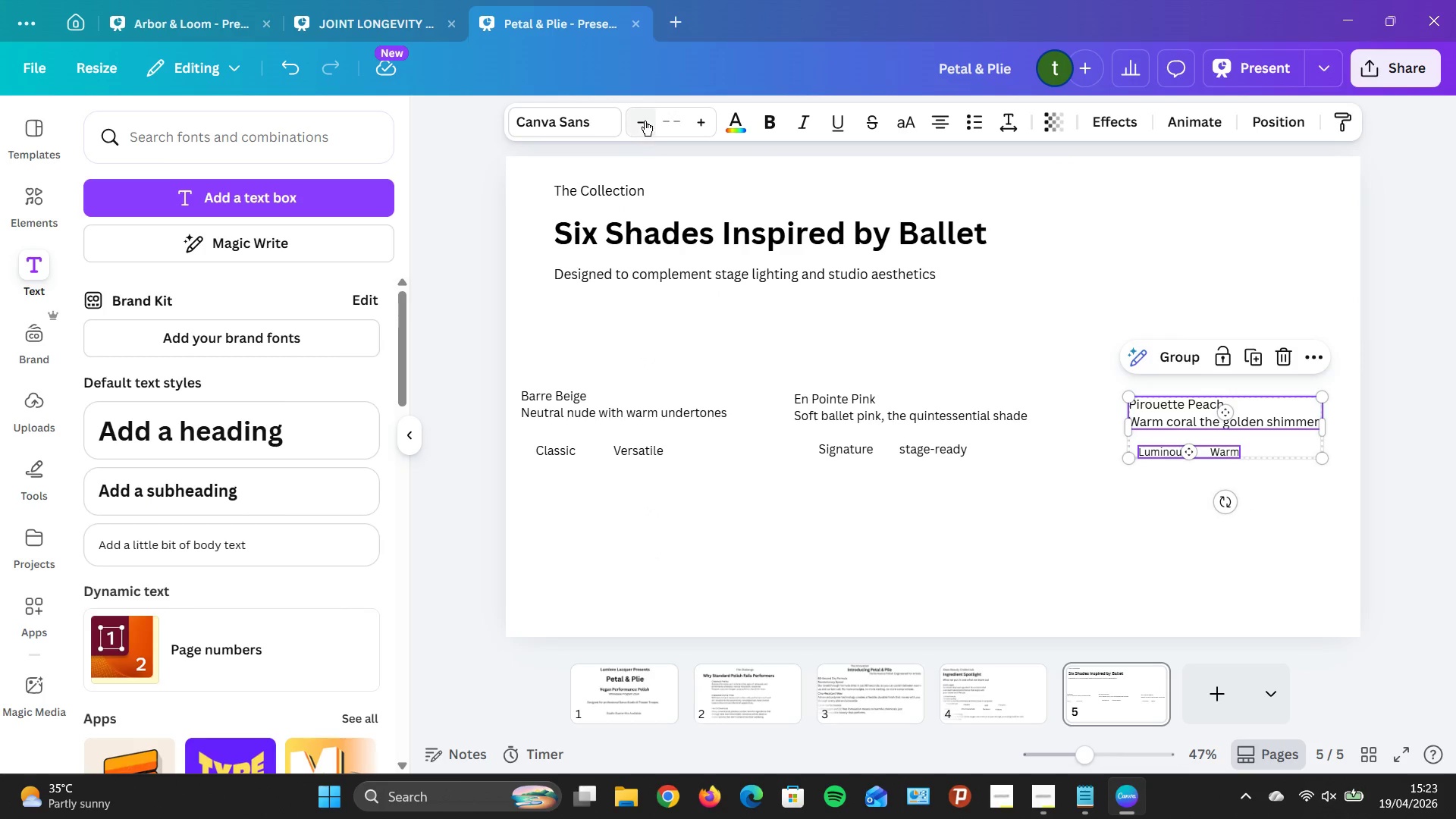 
left_click([644, 120])
 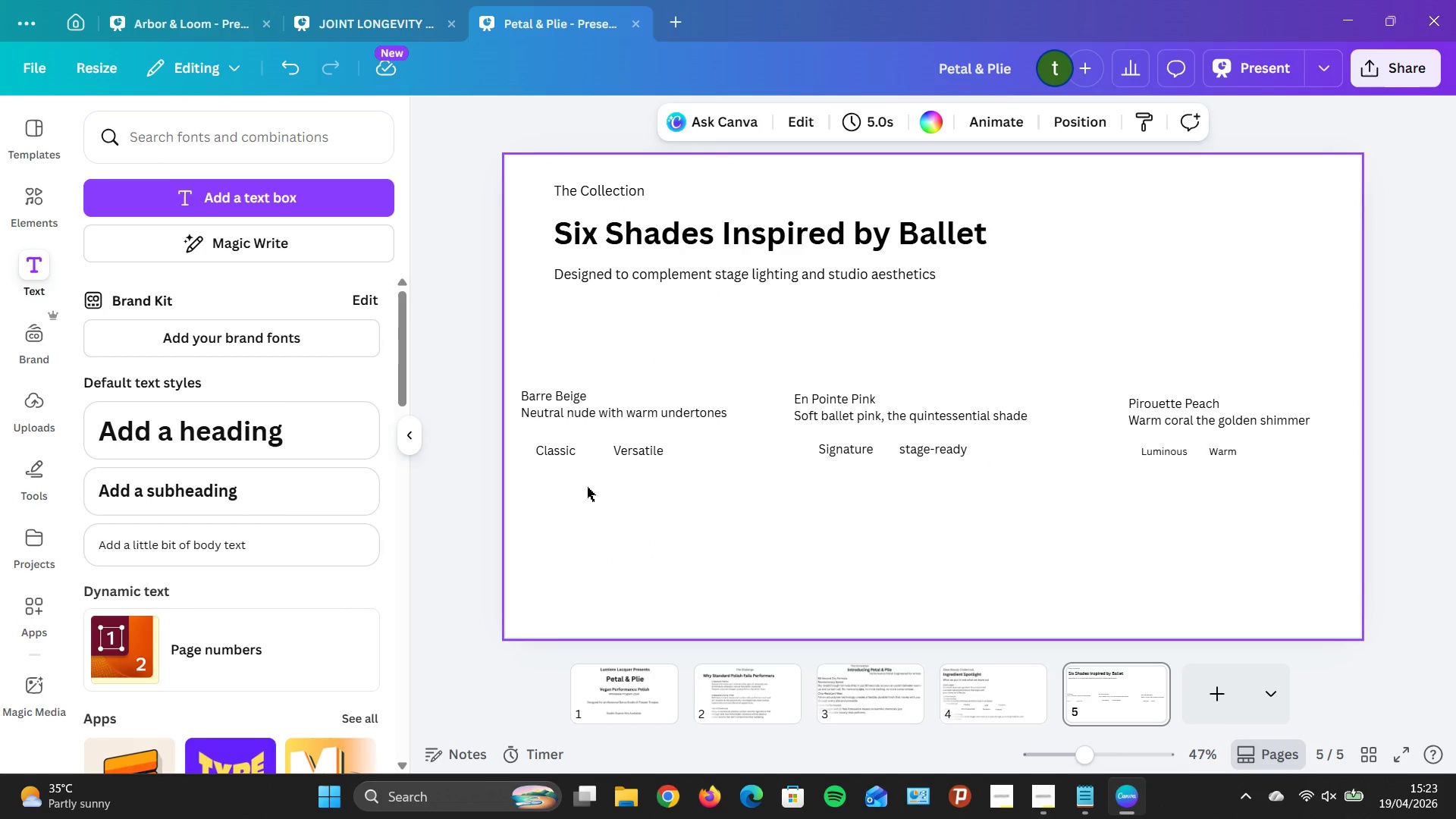 
wait(11.61)
 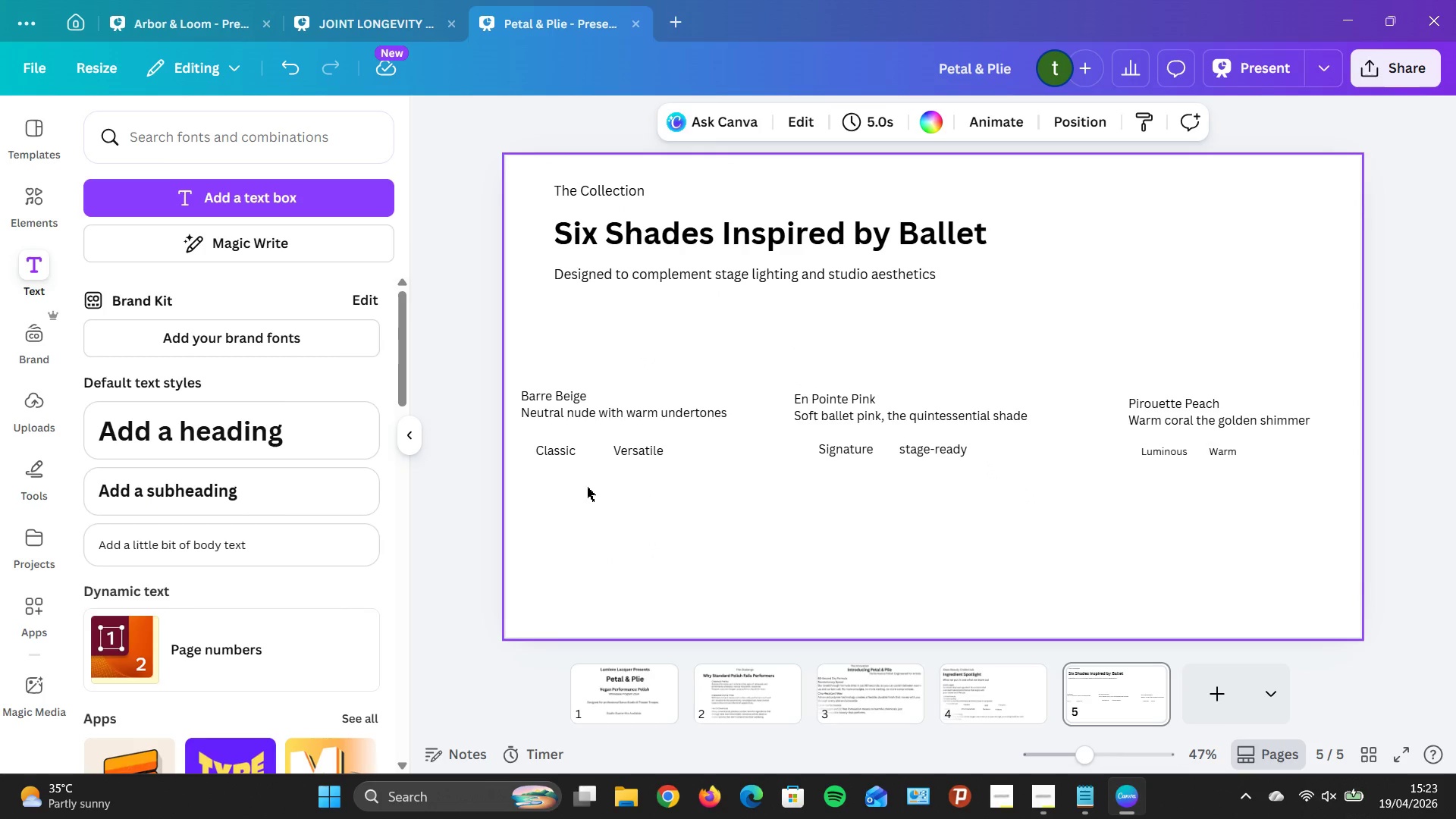 
double_click([572, 392])
 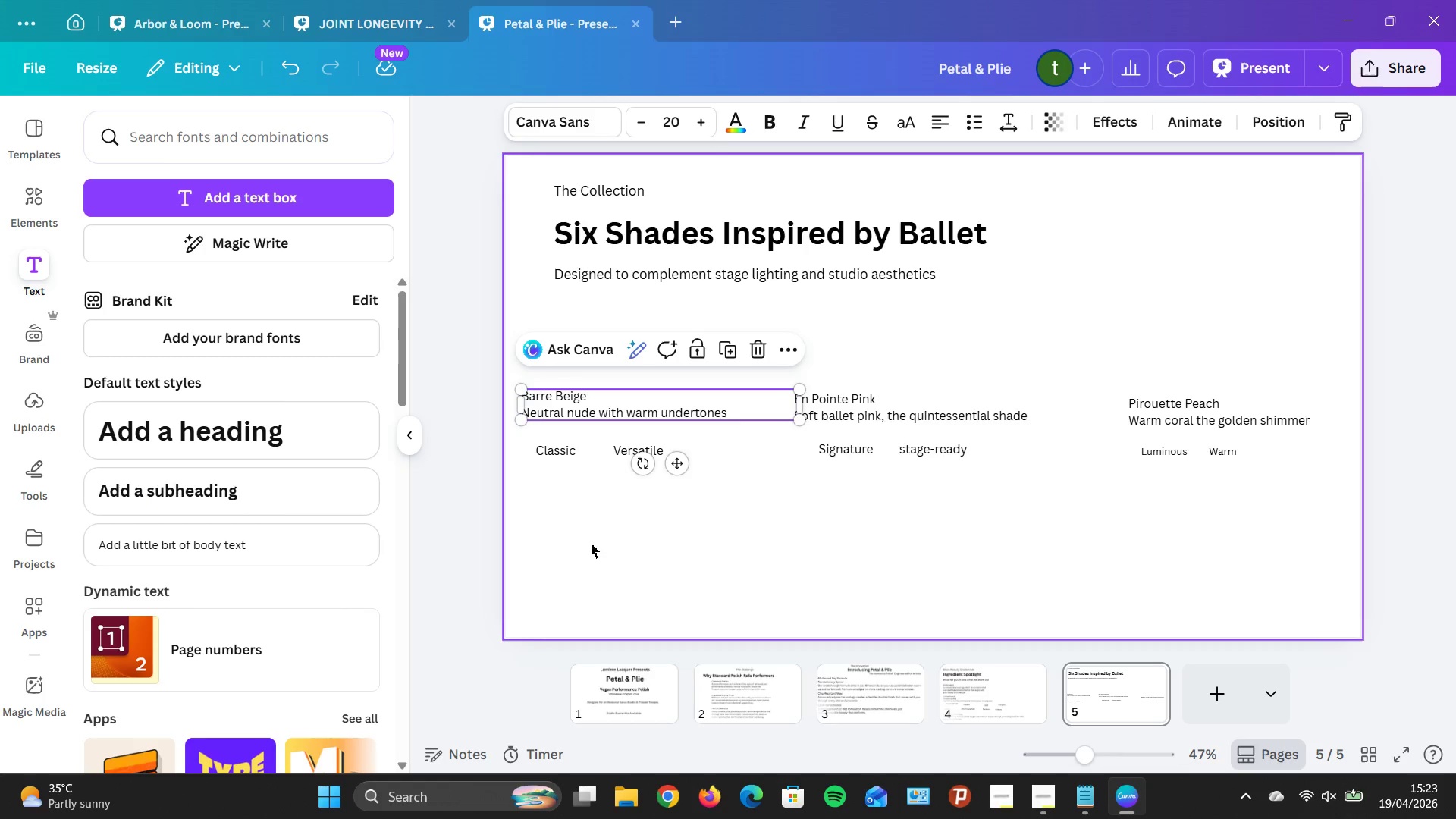 
left_click([592, 545])
 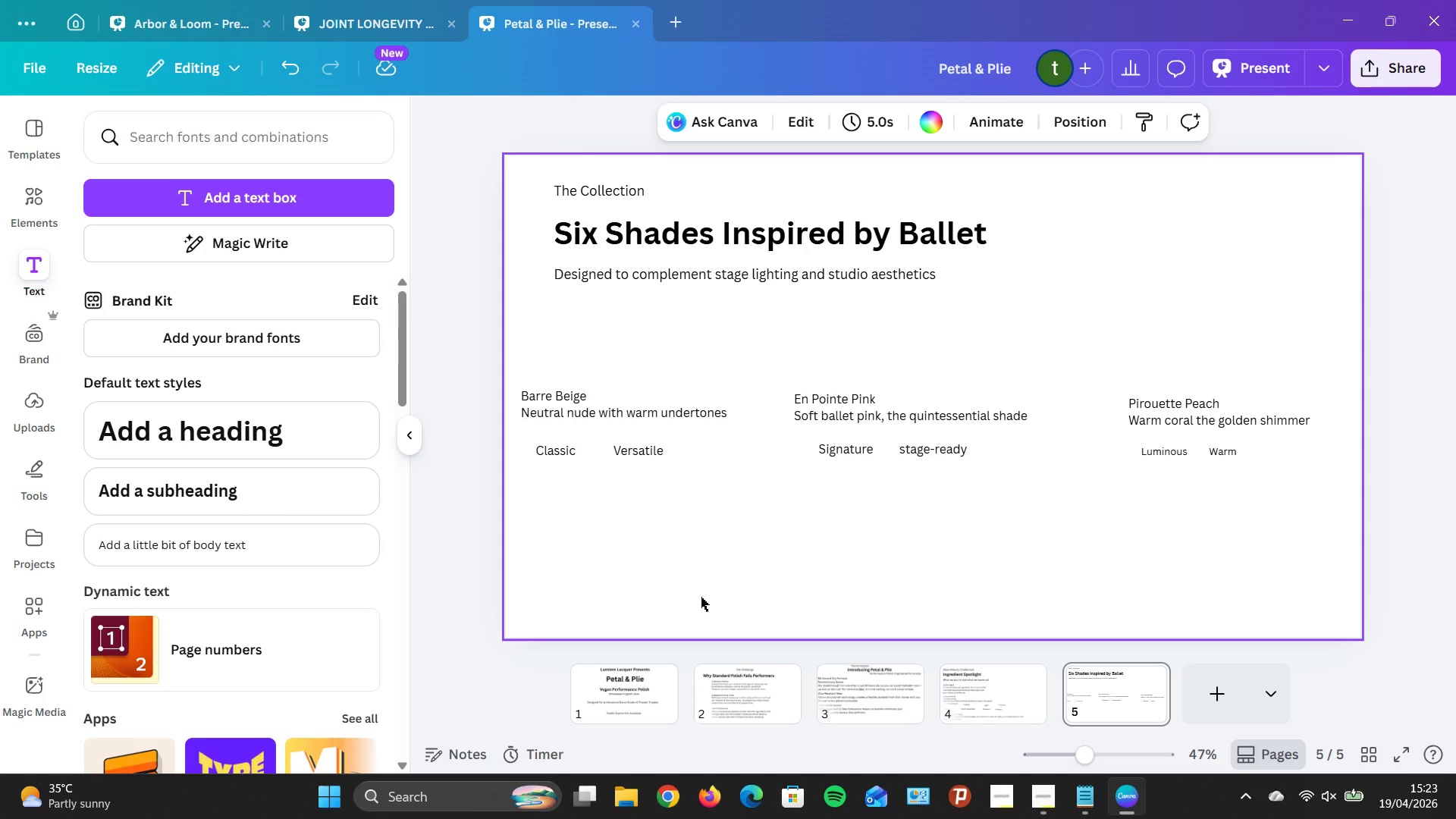 
wait(11.8)
 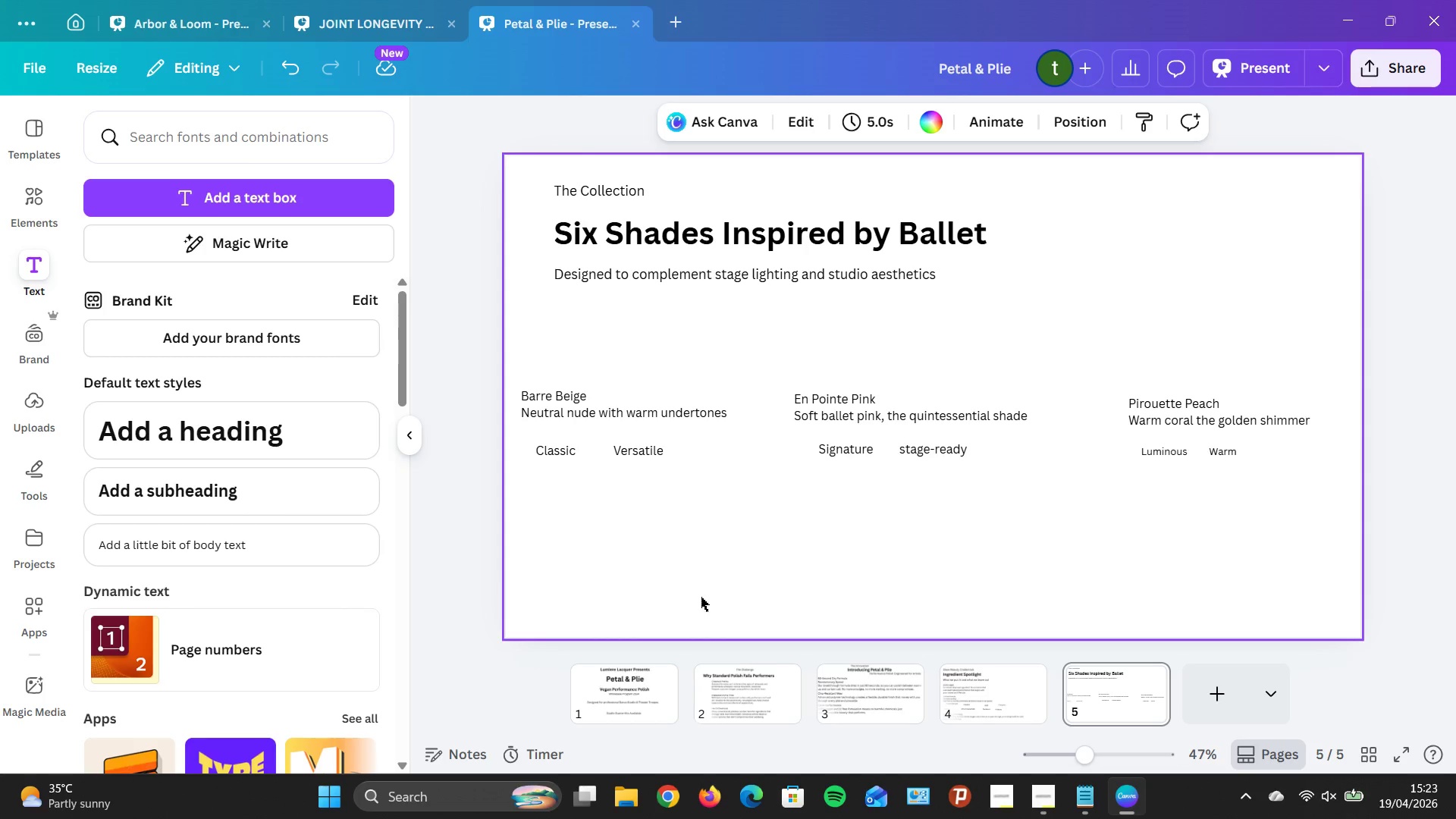 
left_click_drag(start_coordinate=[953, 453], to_coordinate=[810, 592])
 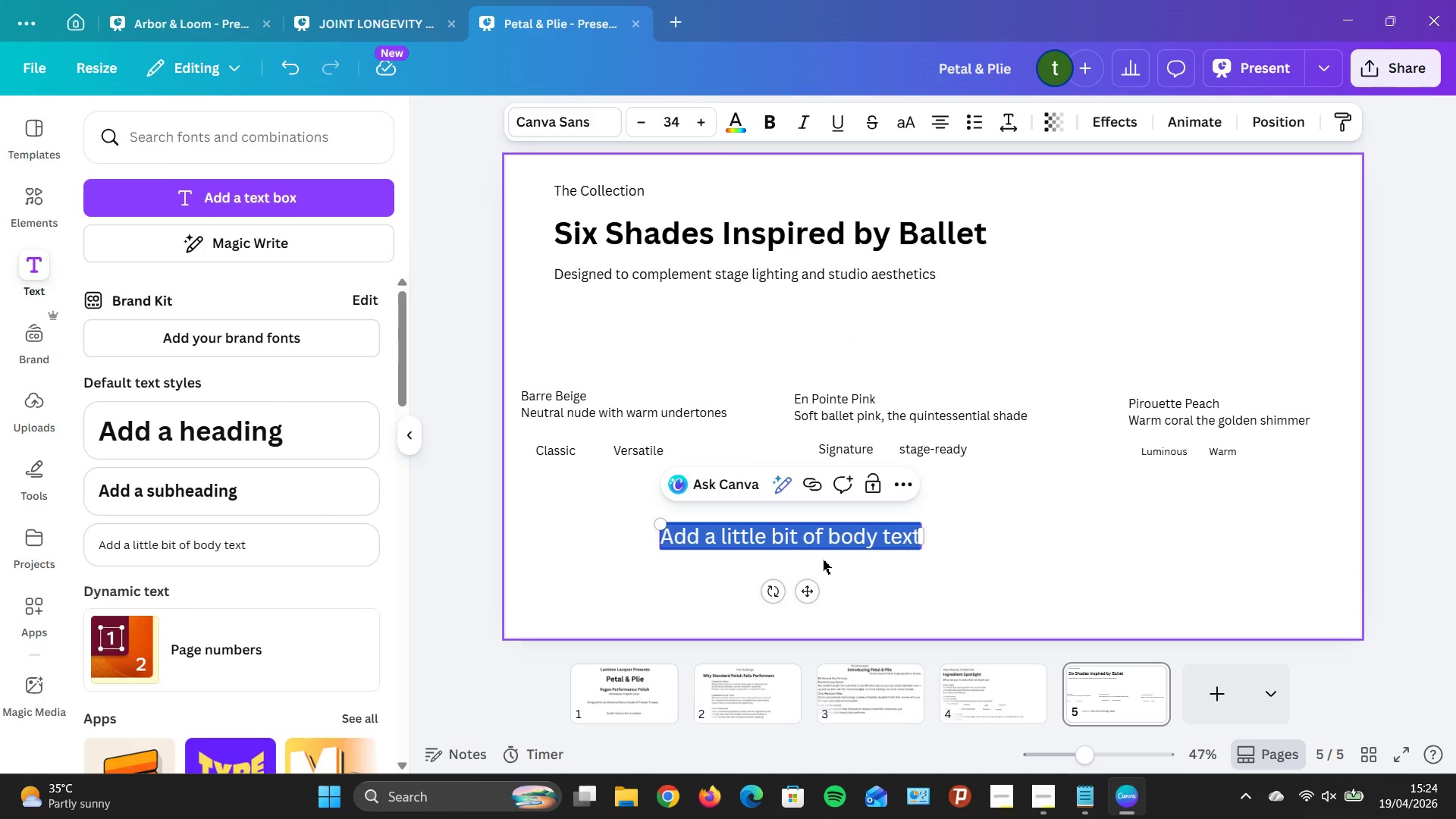 
wait(5.25)
 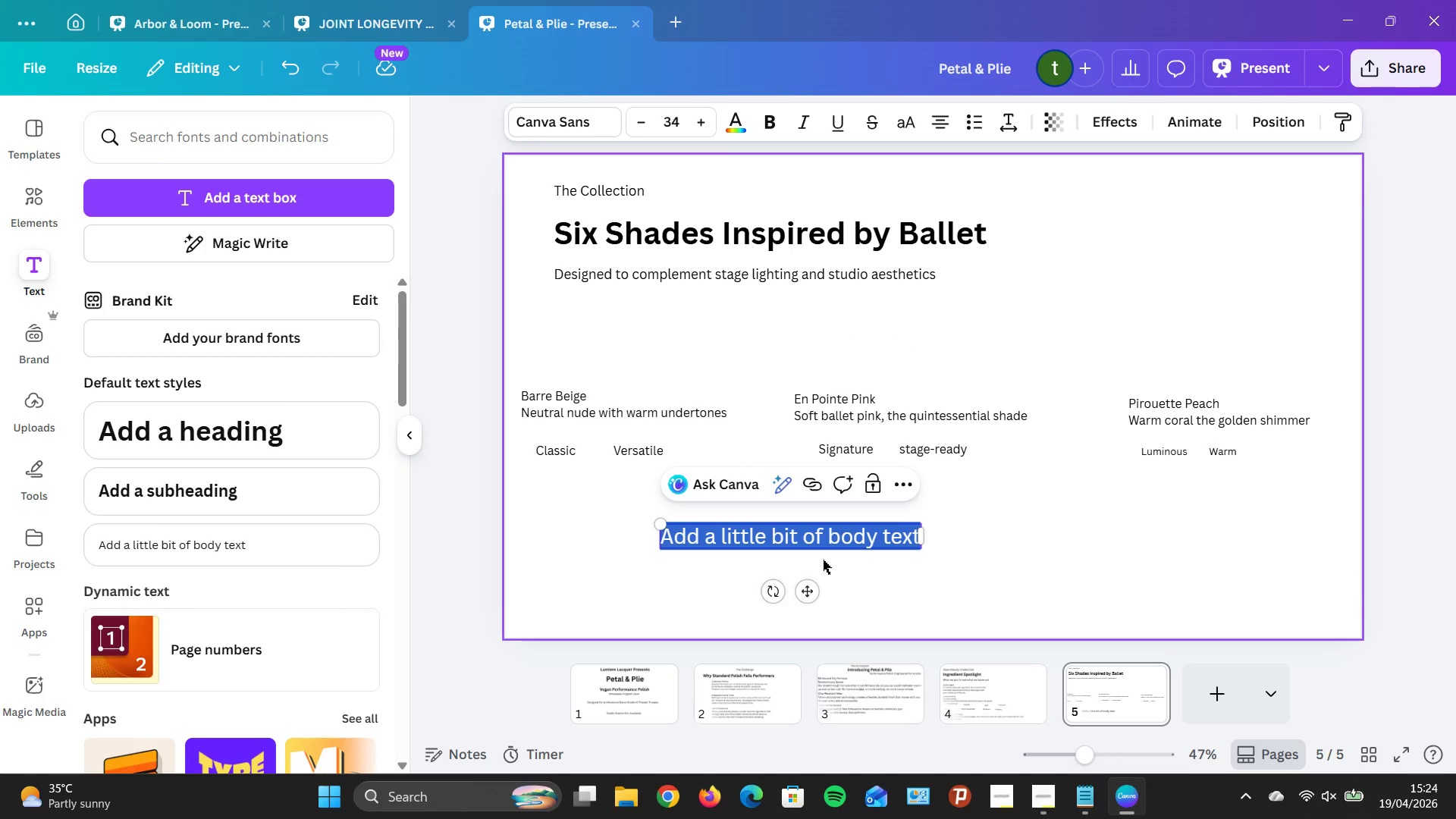 
key(CapsLock)
 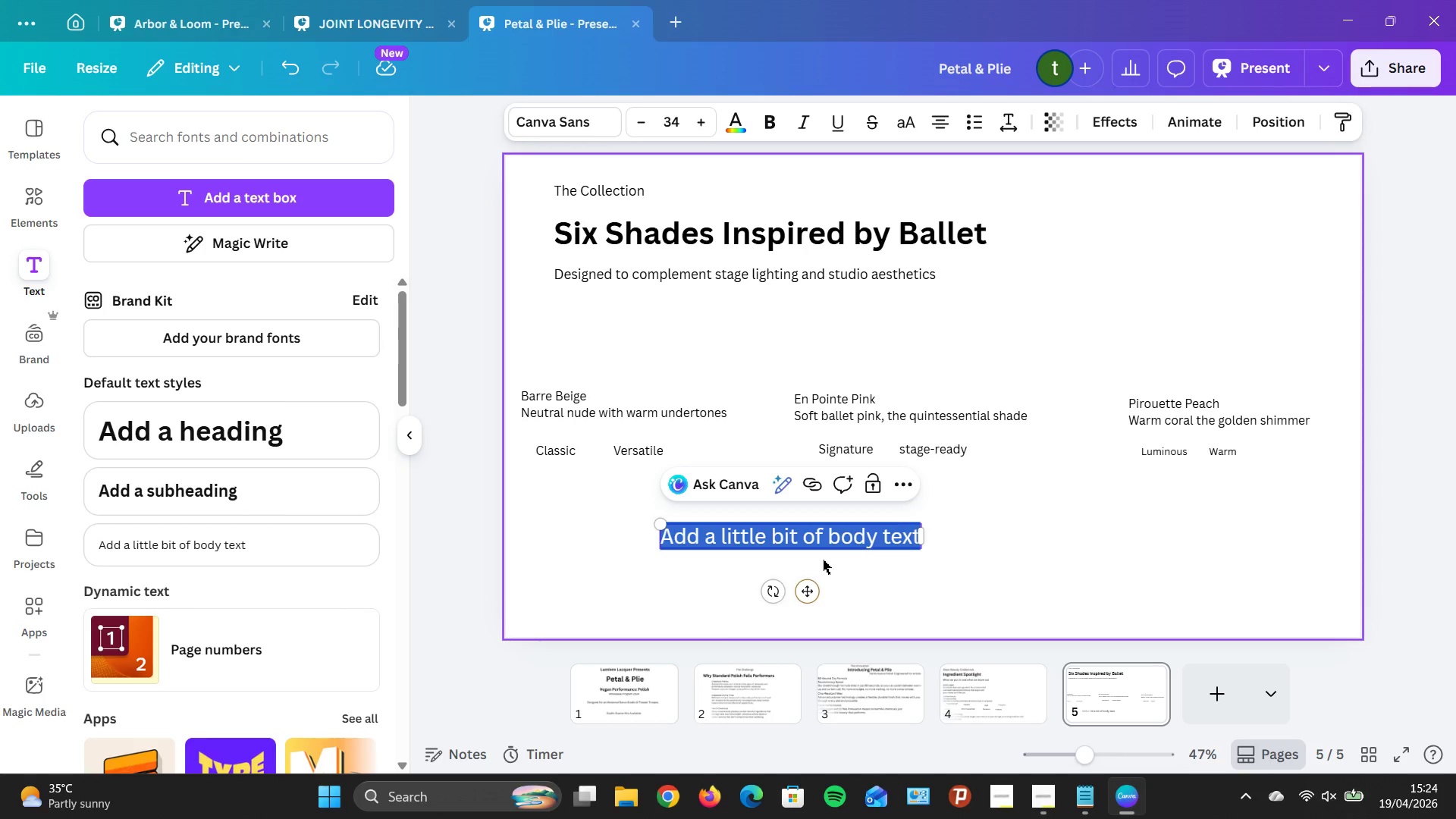 
key(R)
 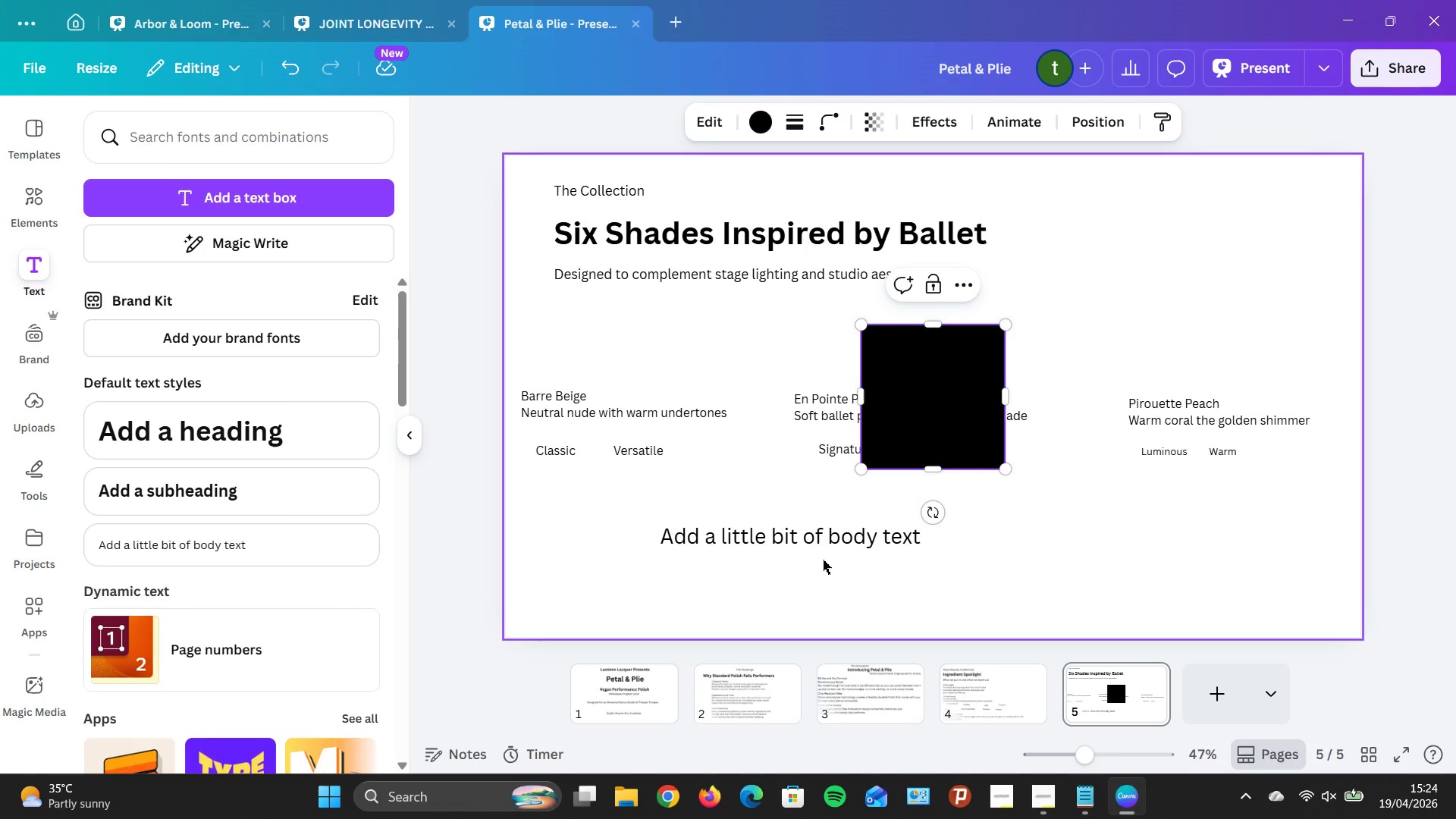 
key(CapsLock)
 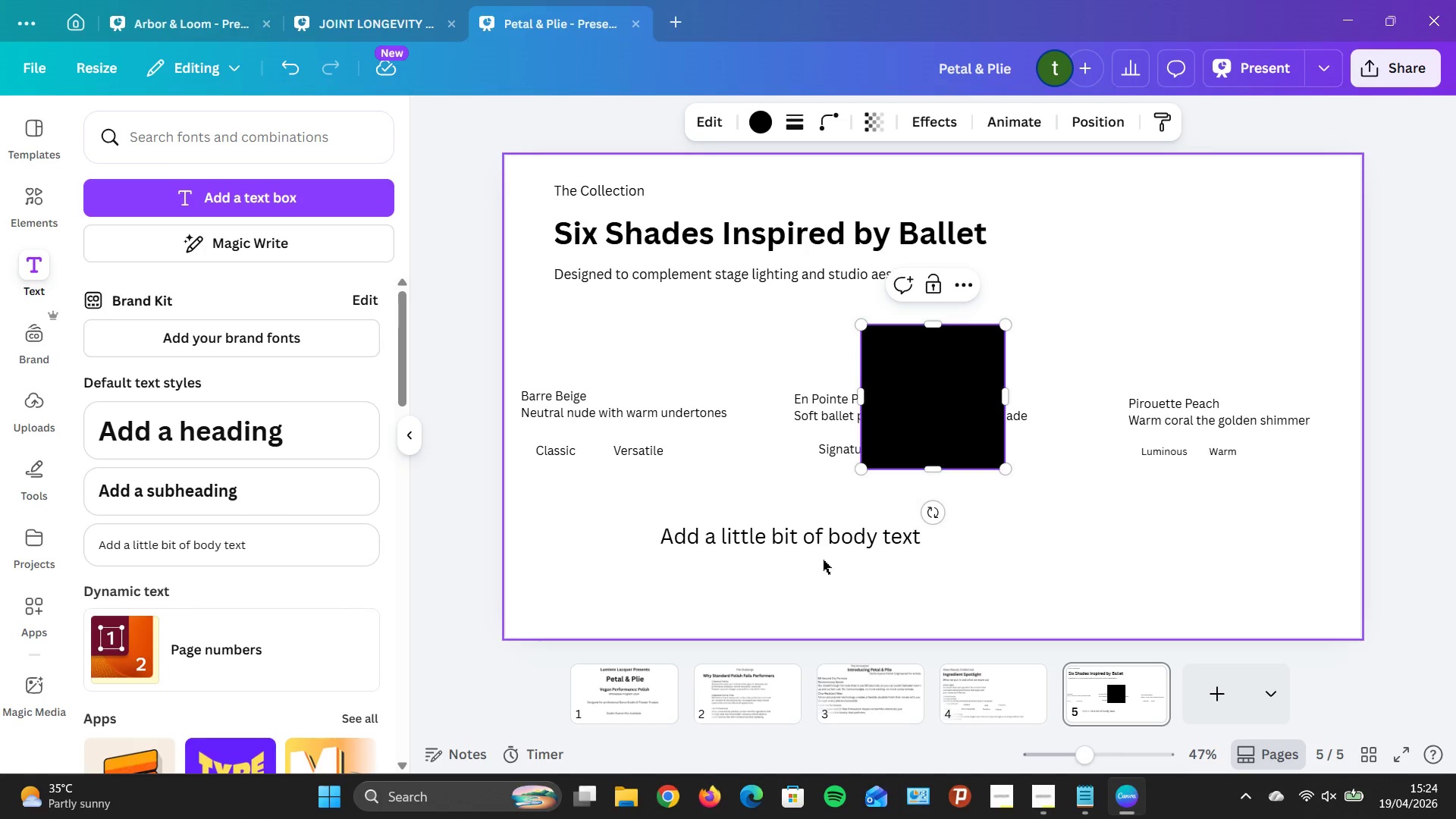 
key(Backspace)
 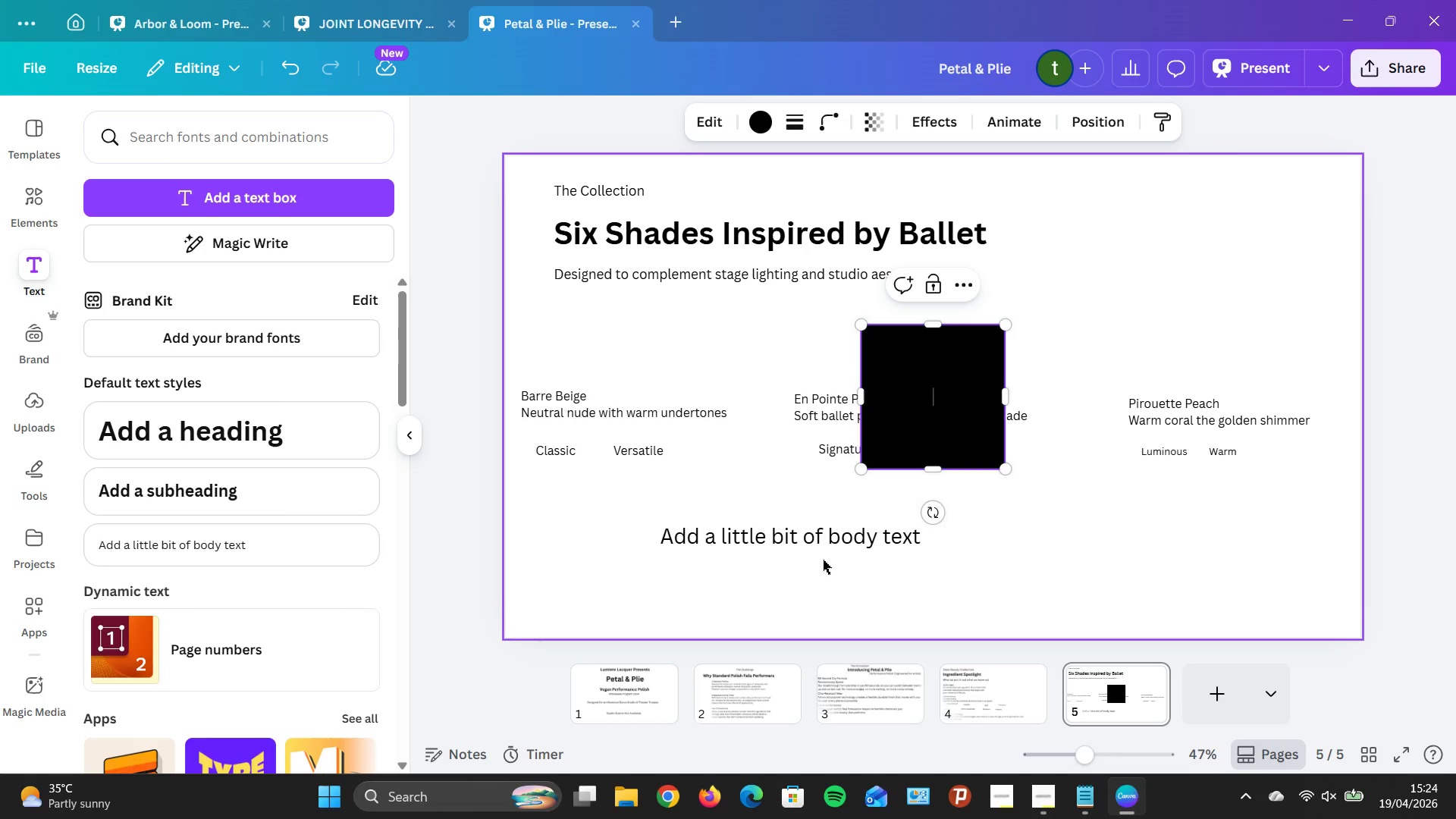 
key(Control+Z)
 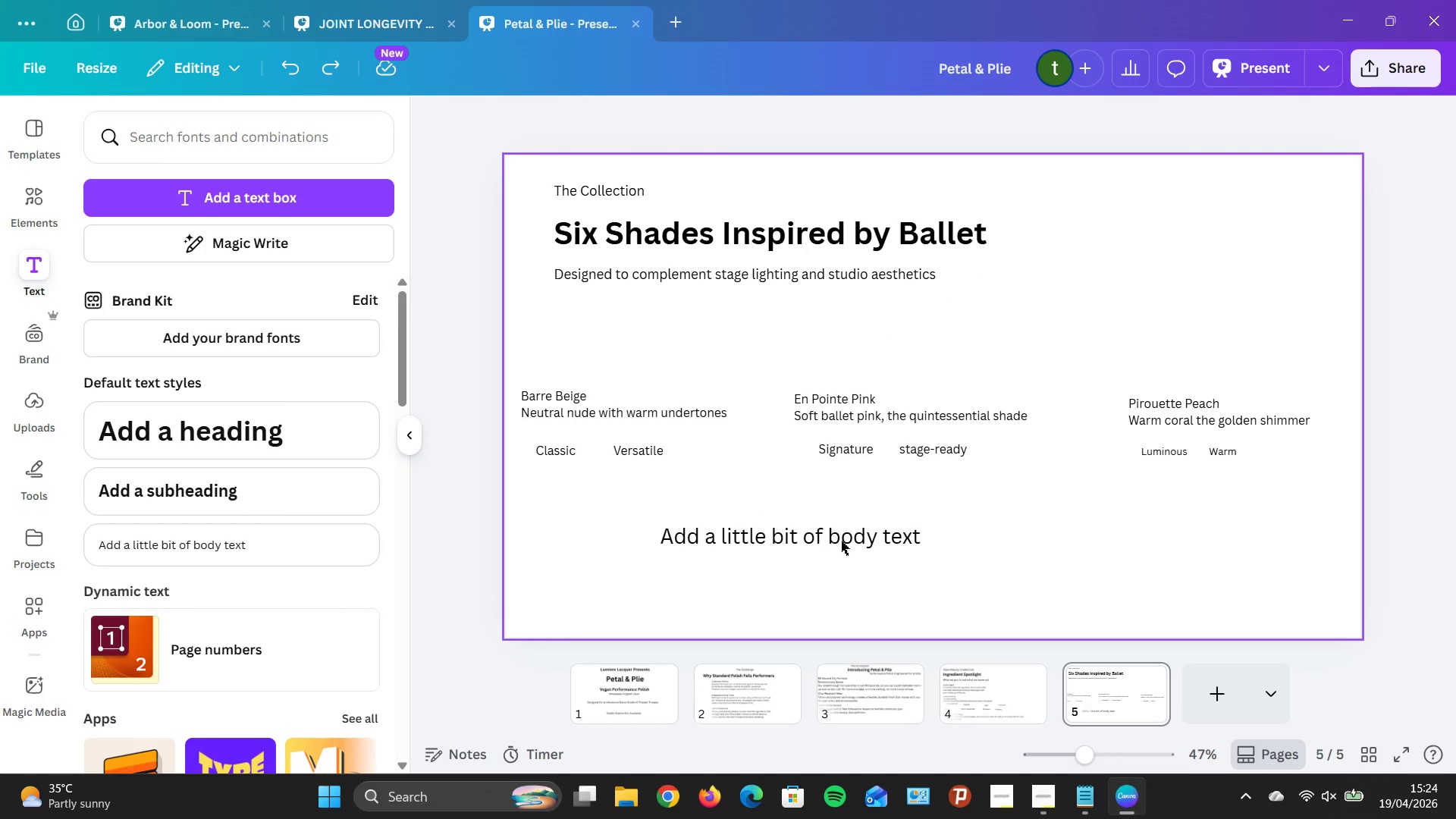 
double_click([843, 538])
 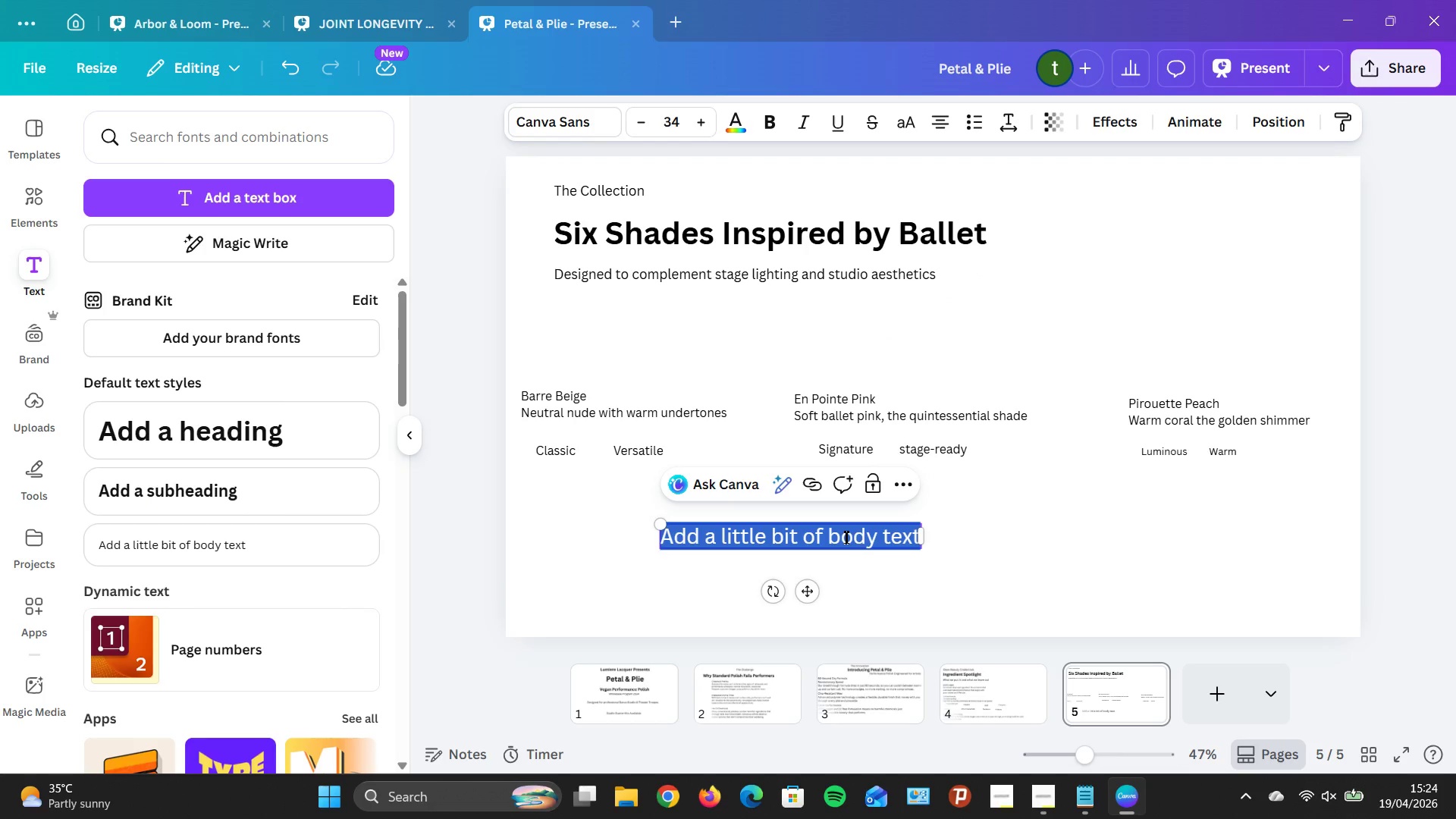 
key(CapsLock)
 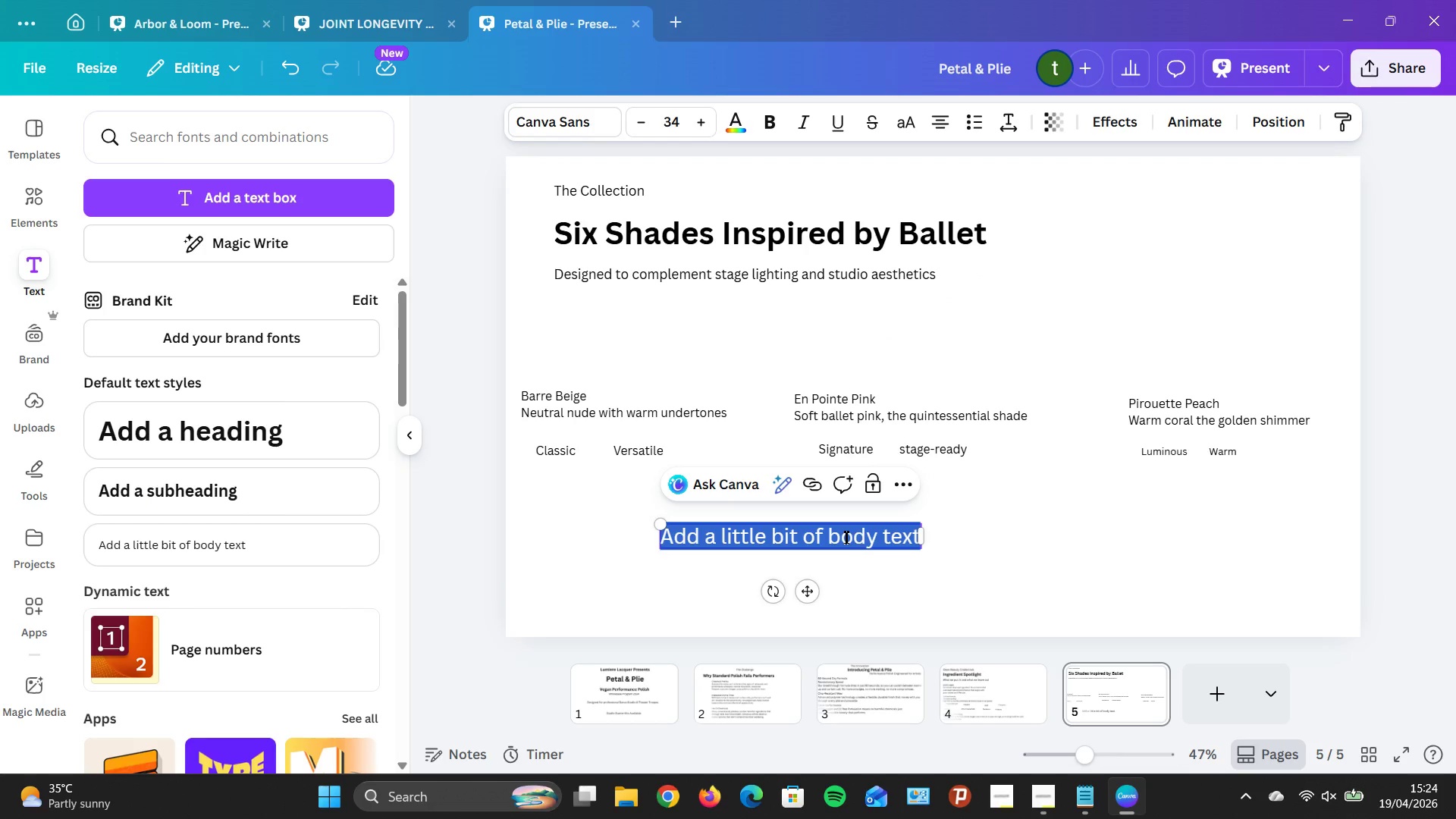 
type(Releve Rose)
 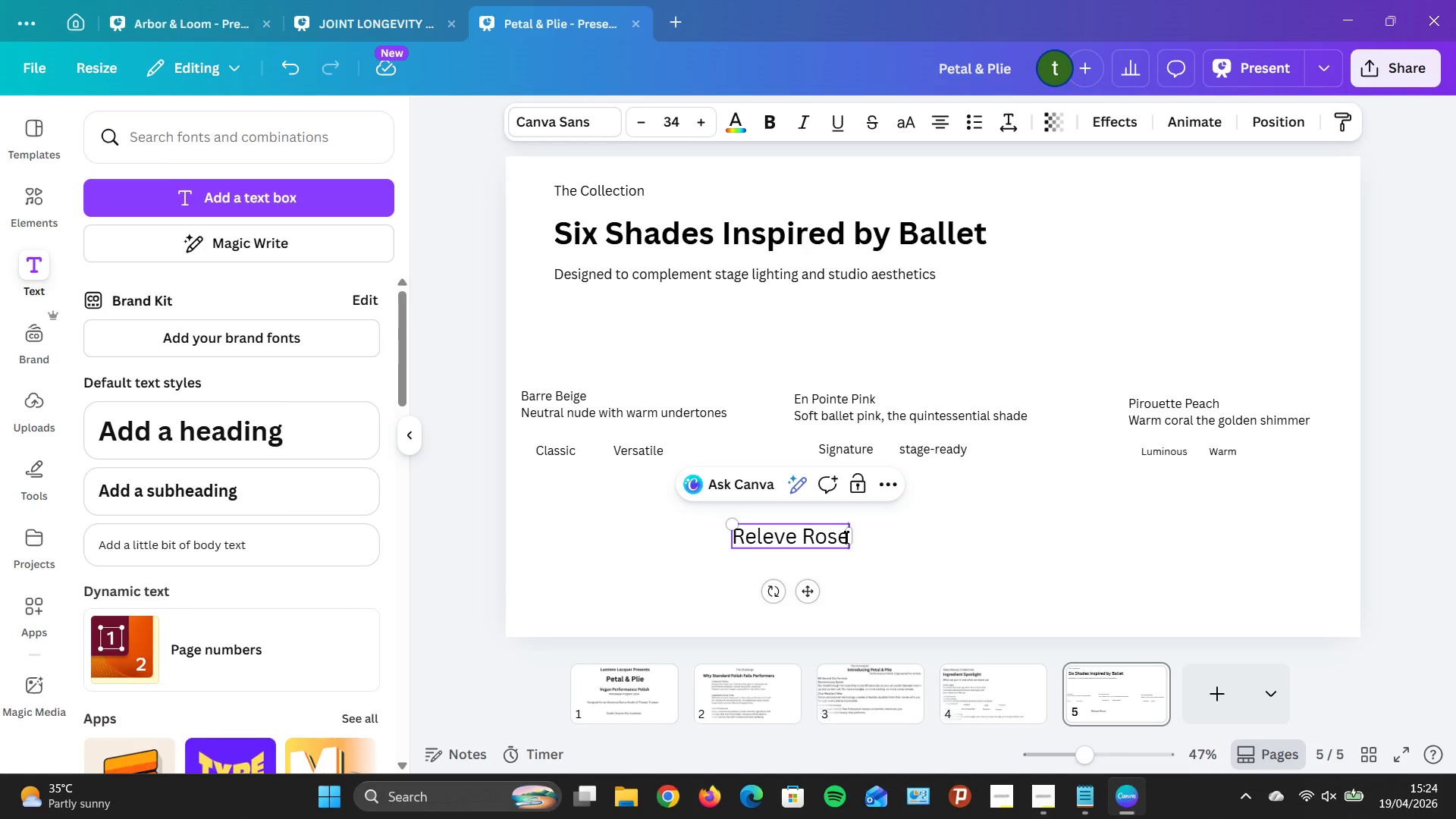 
key(Enter)
 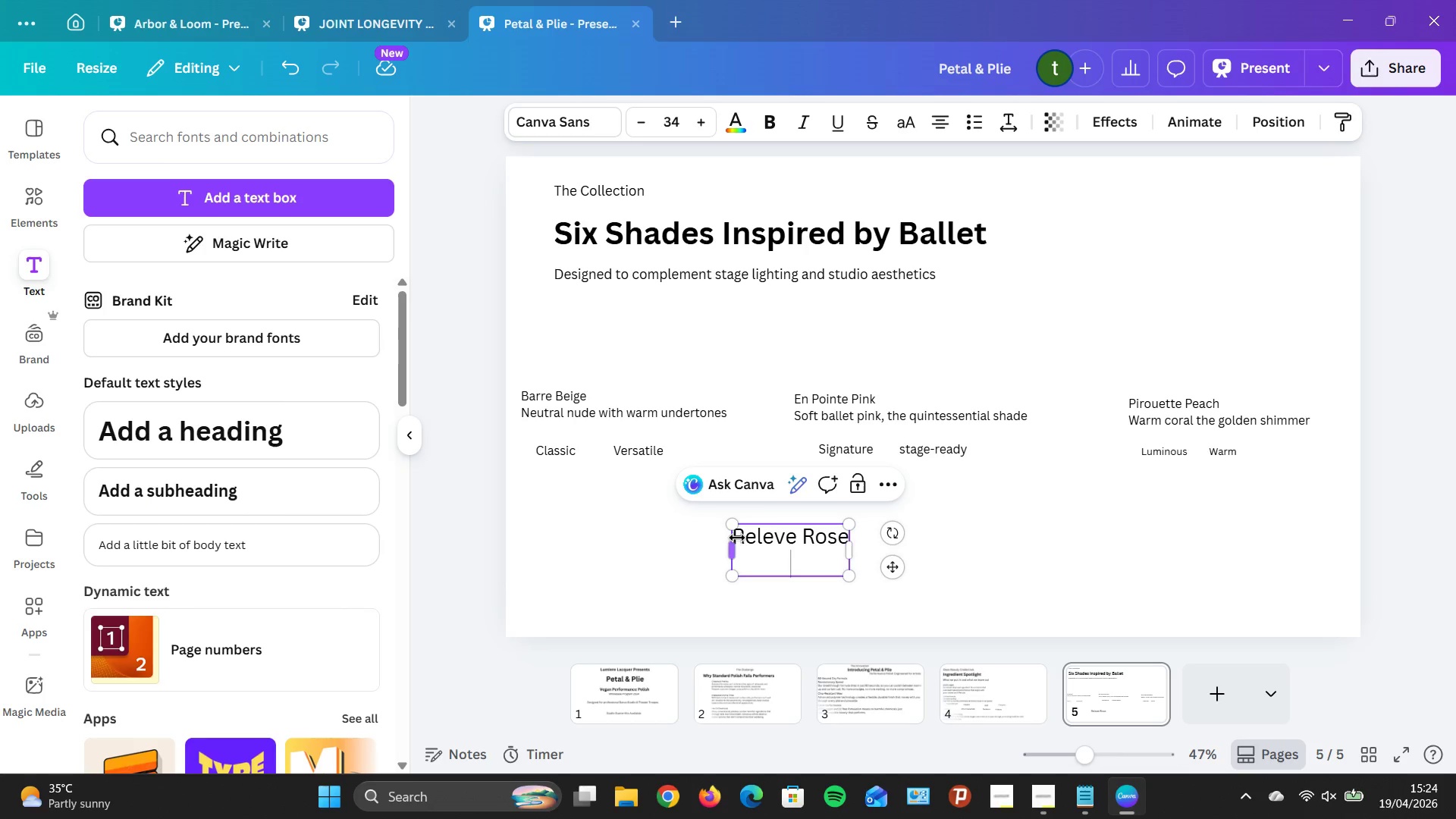 
left_click([783, 546])
 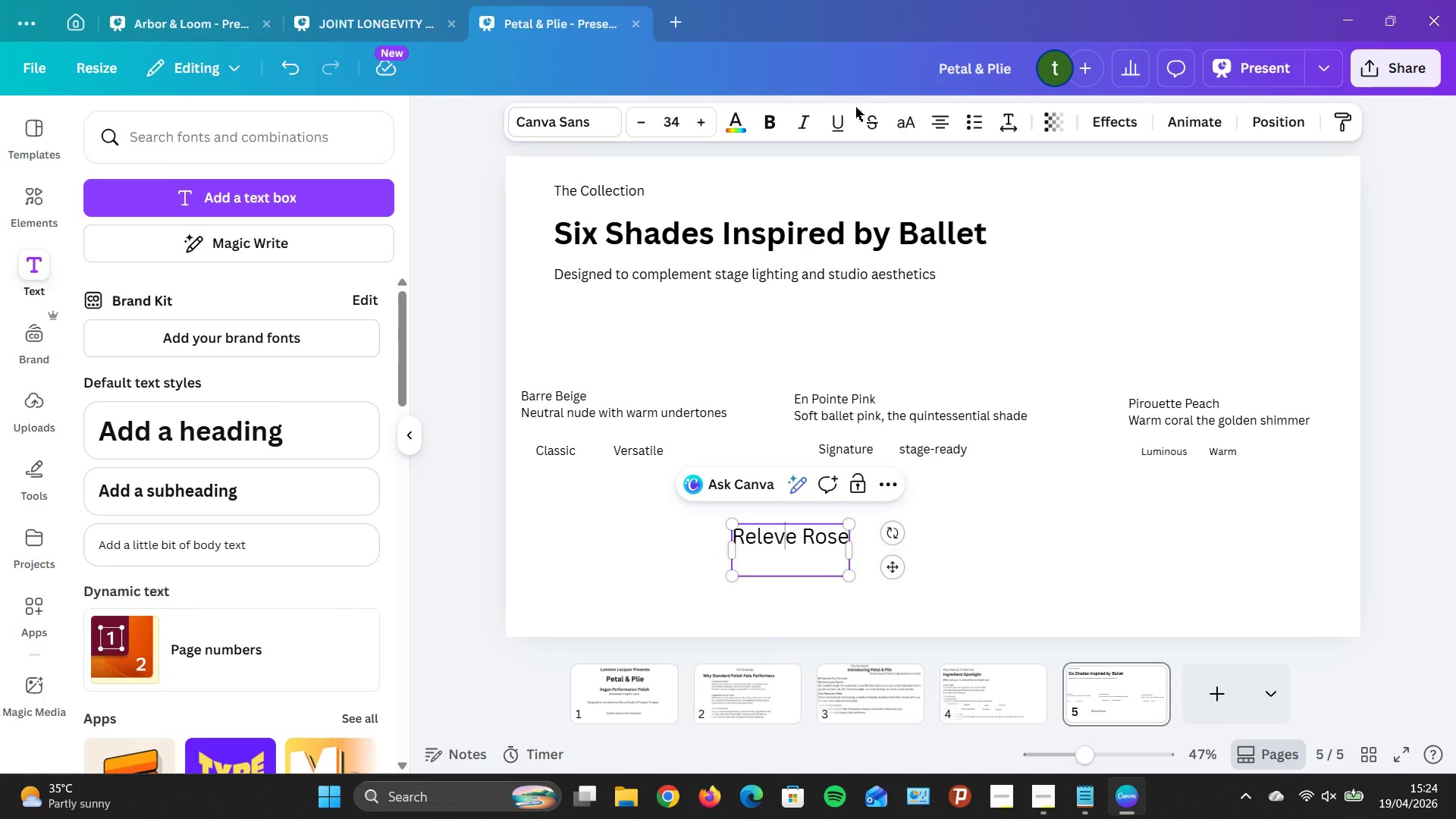 
mouse_move([774, 124])
 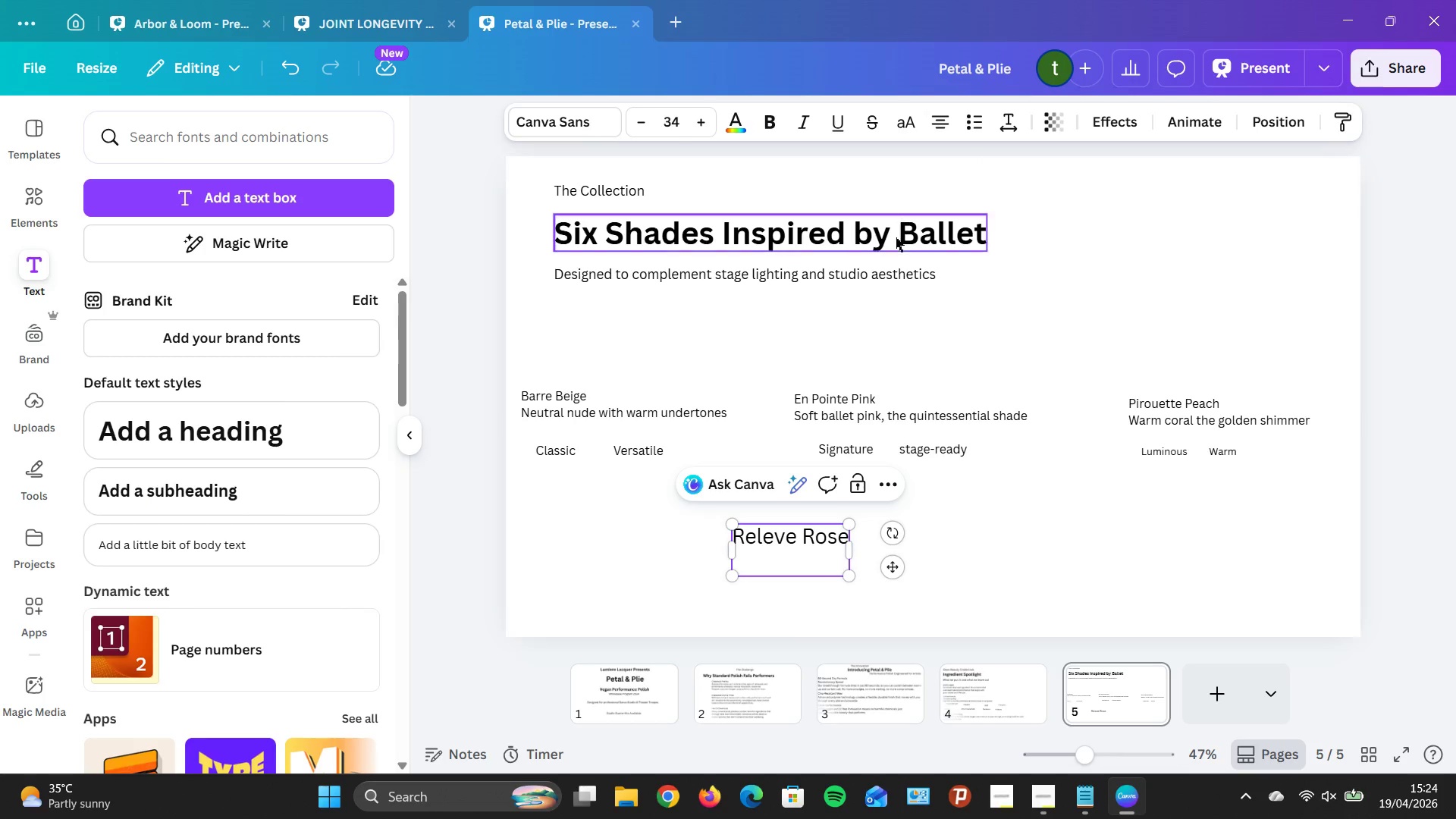 
wait(5.74)
 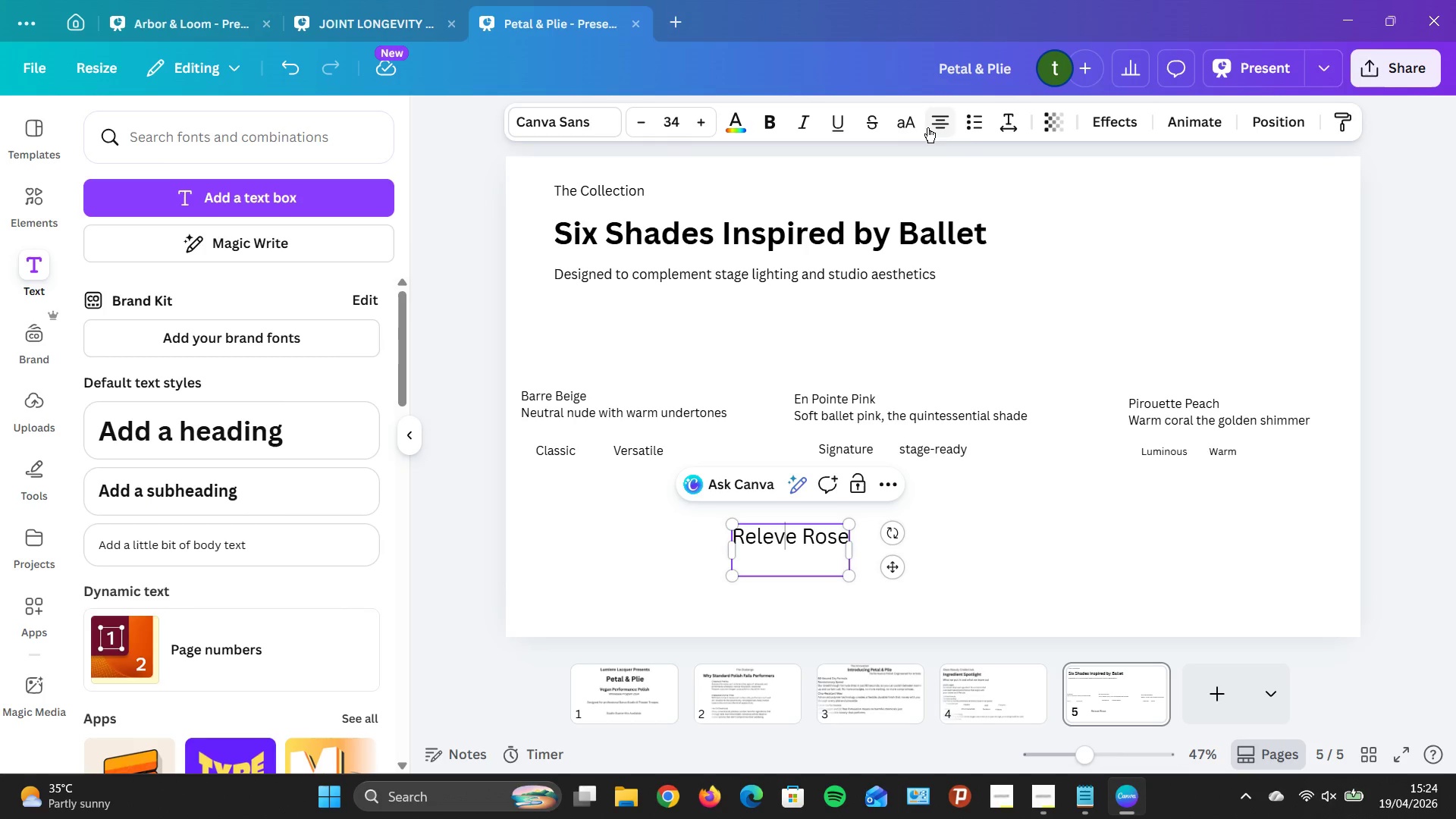 
left_click([950, 120])
 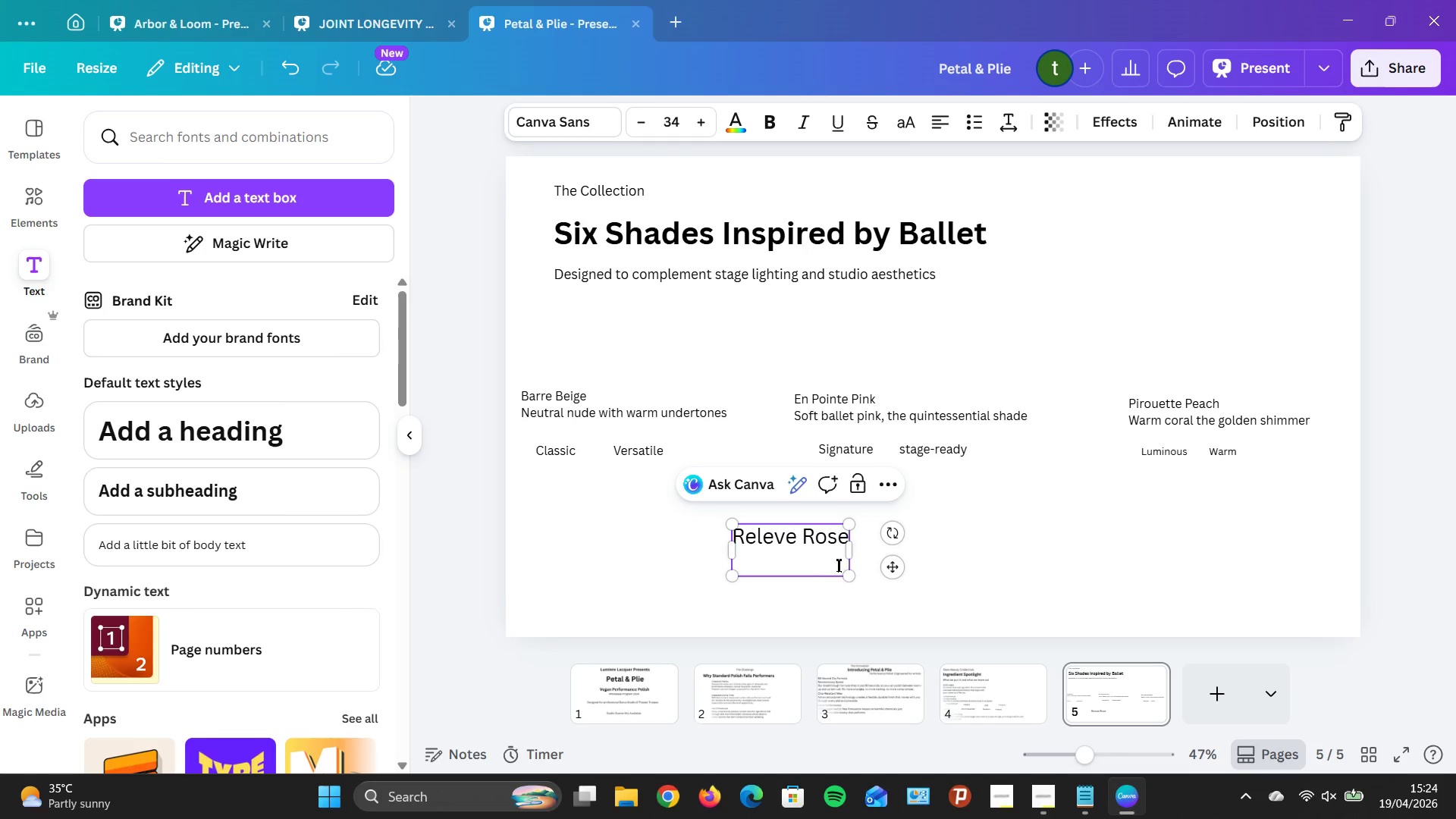 
left_click([824, 568])
 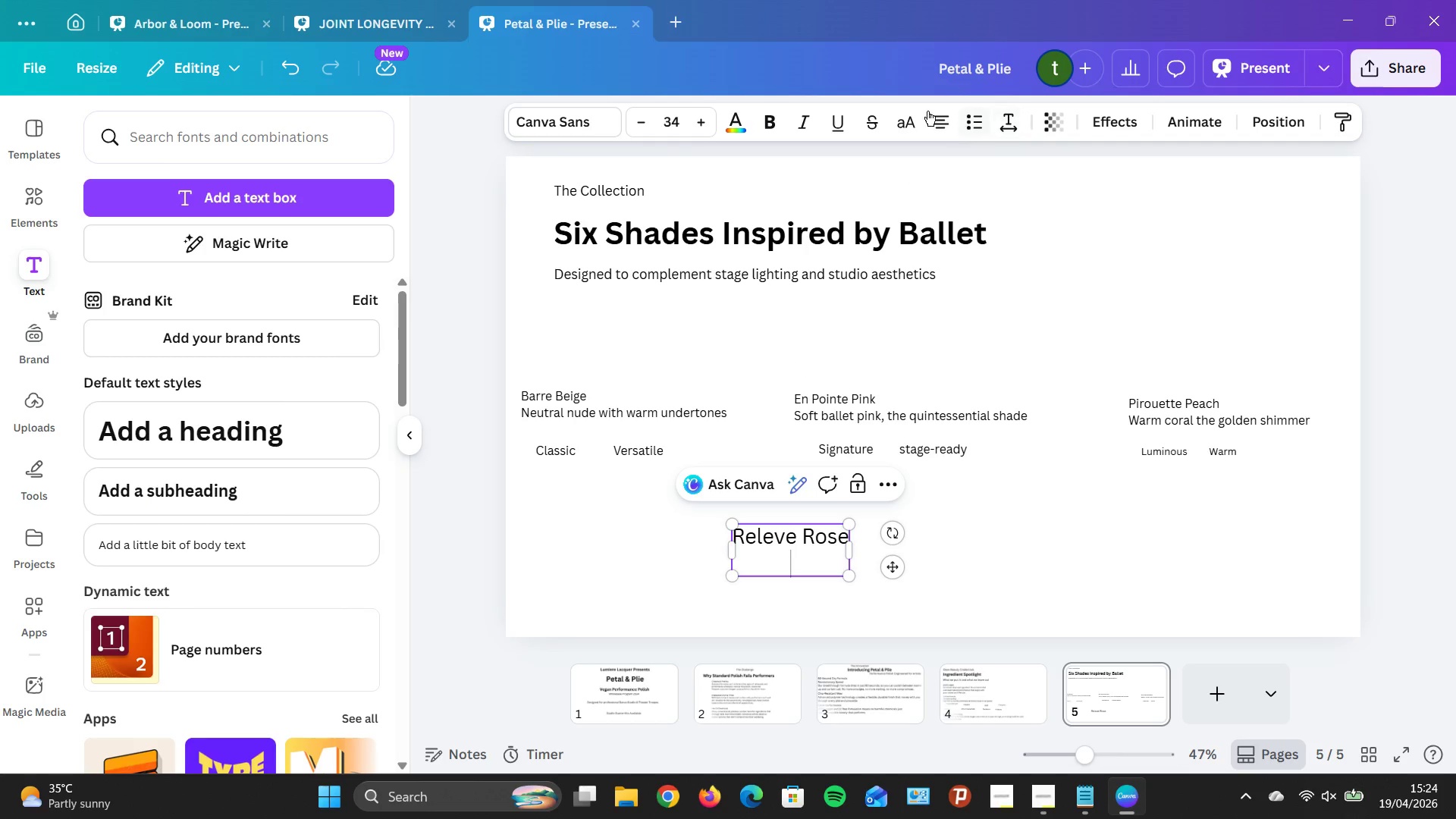 
left_click([934, 117])
 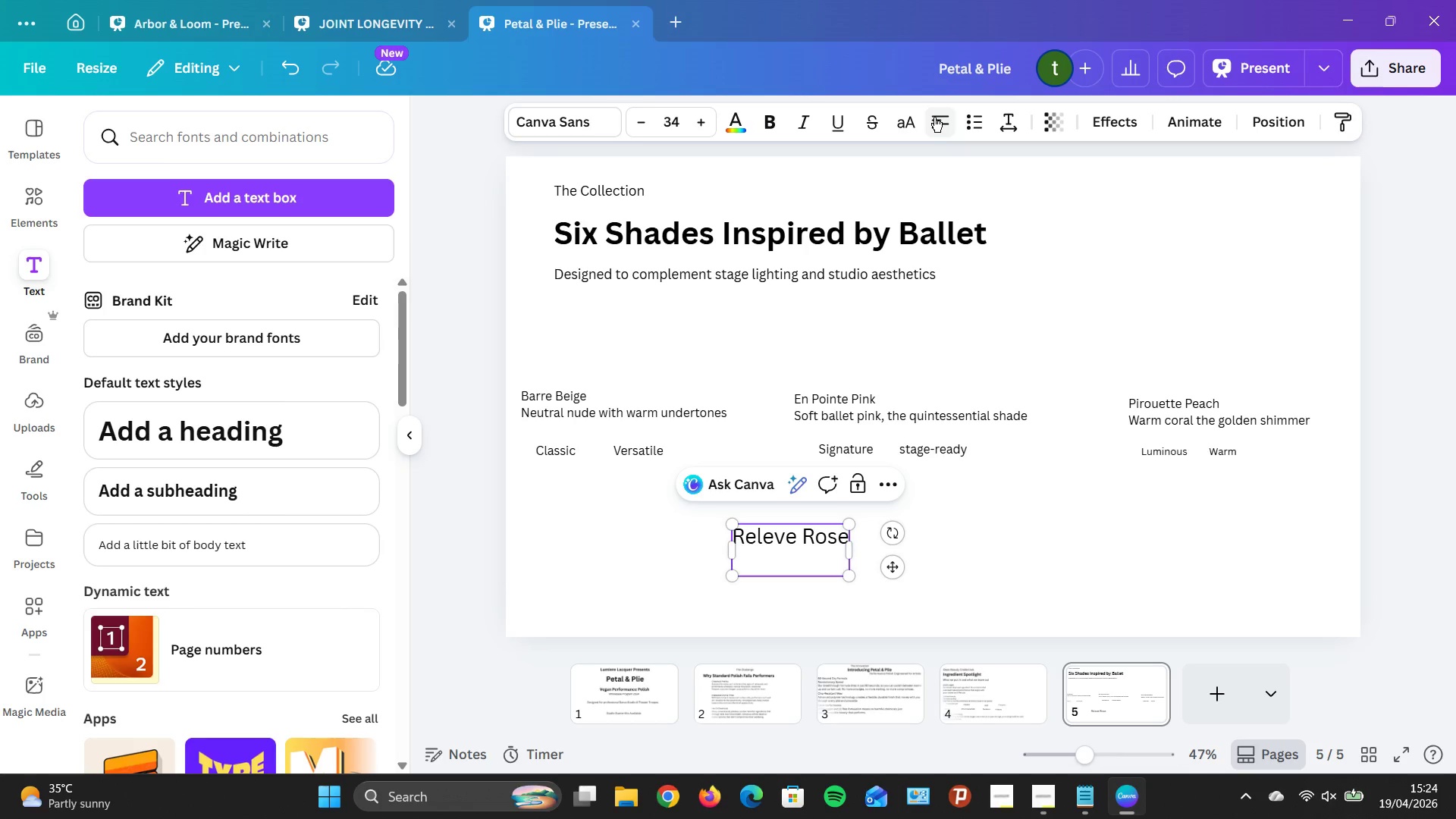 
type(Depp)
key(Backspace)
key(Backspace)
type(ep m)
 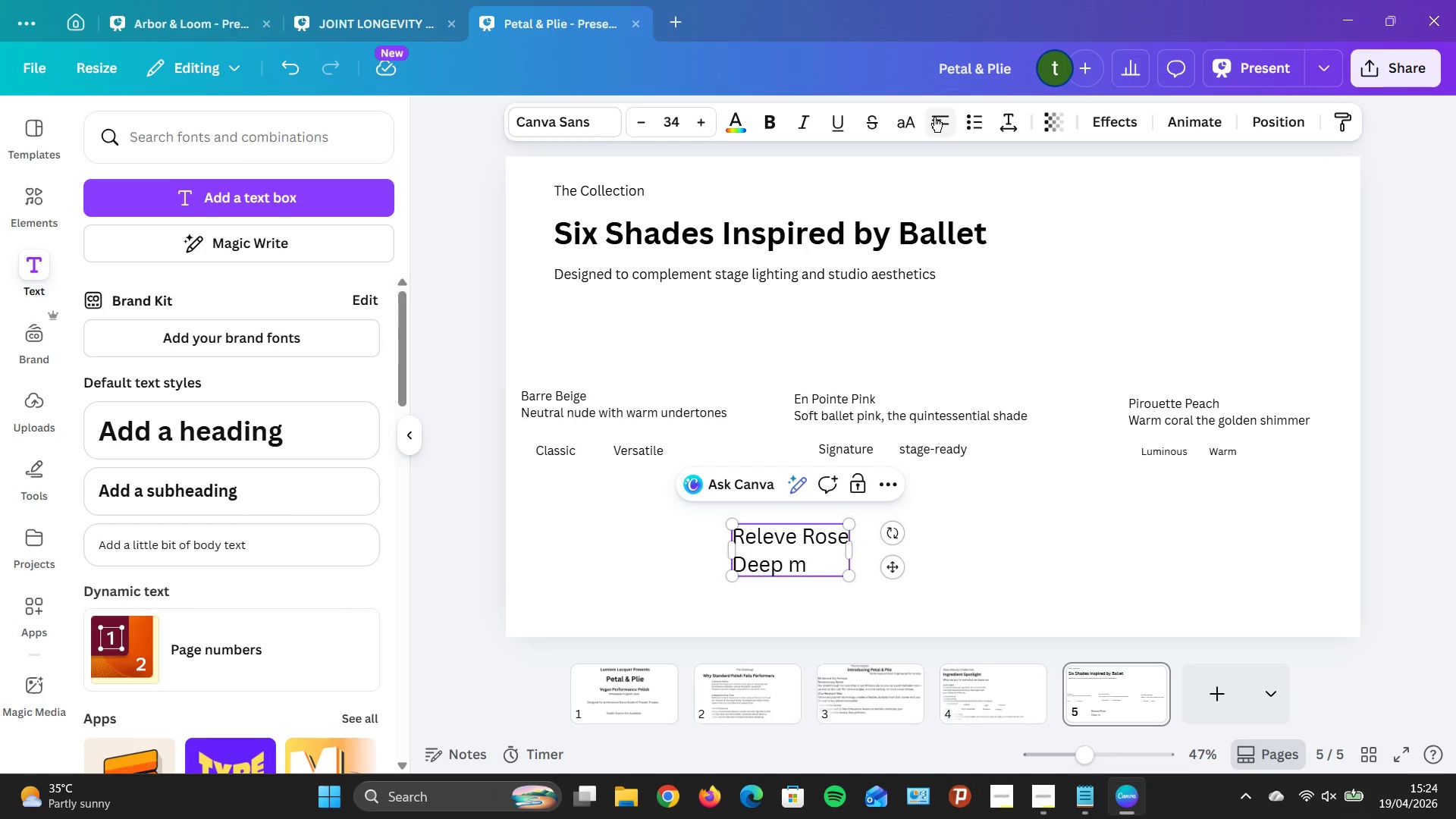 
type(auve with sophisticated D)
key(Backspace)
type(depth)
 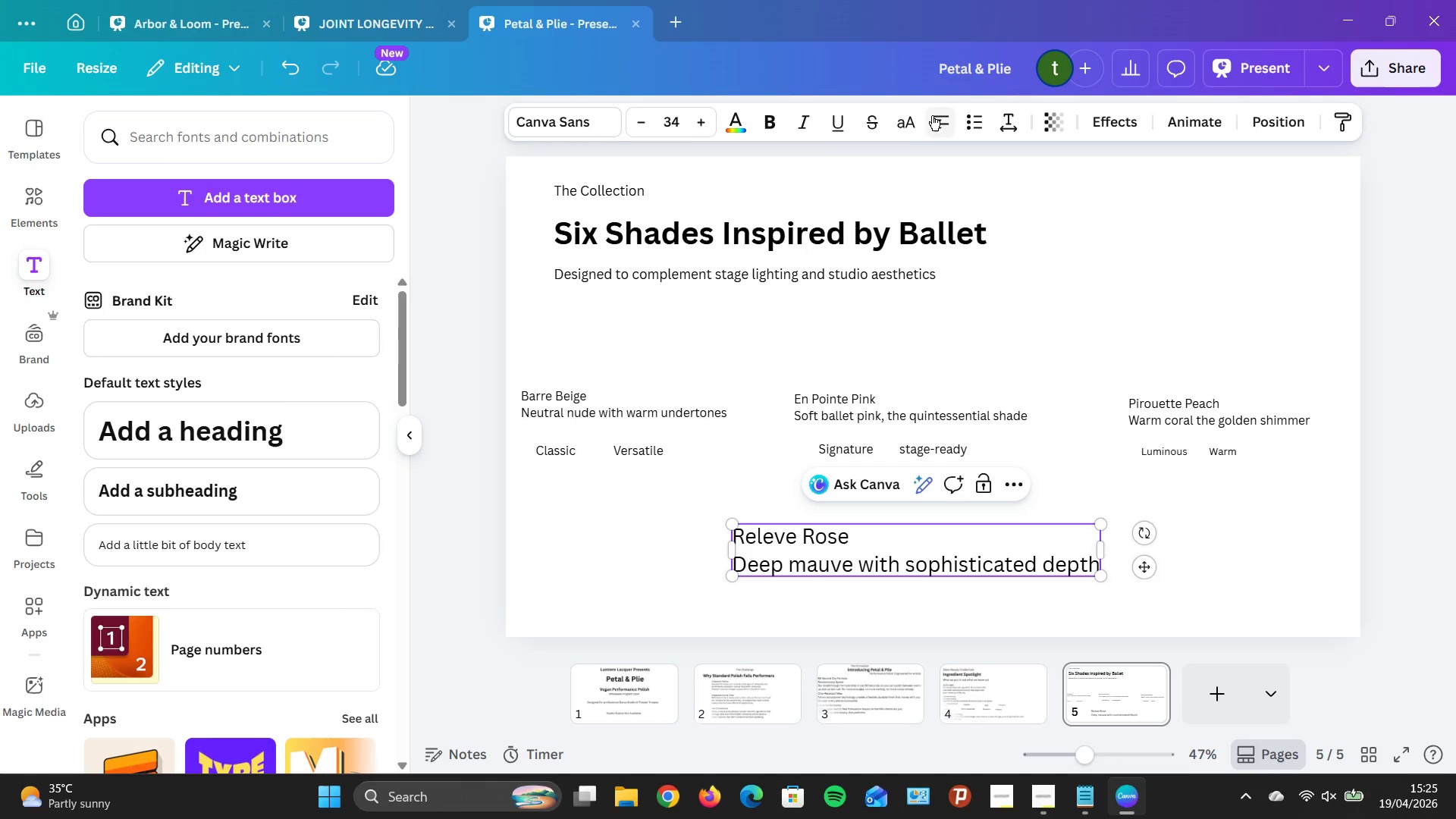 
wait(6.42)
 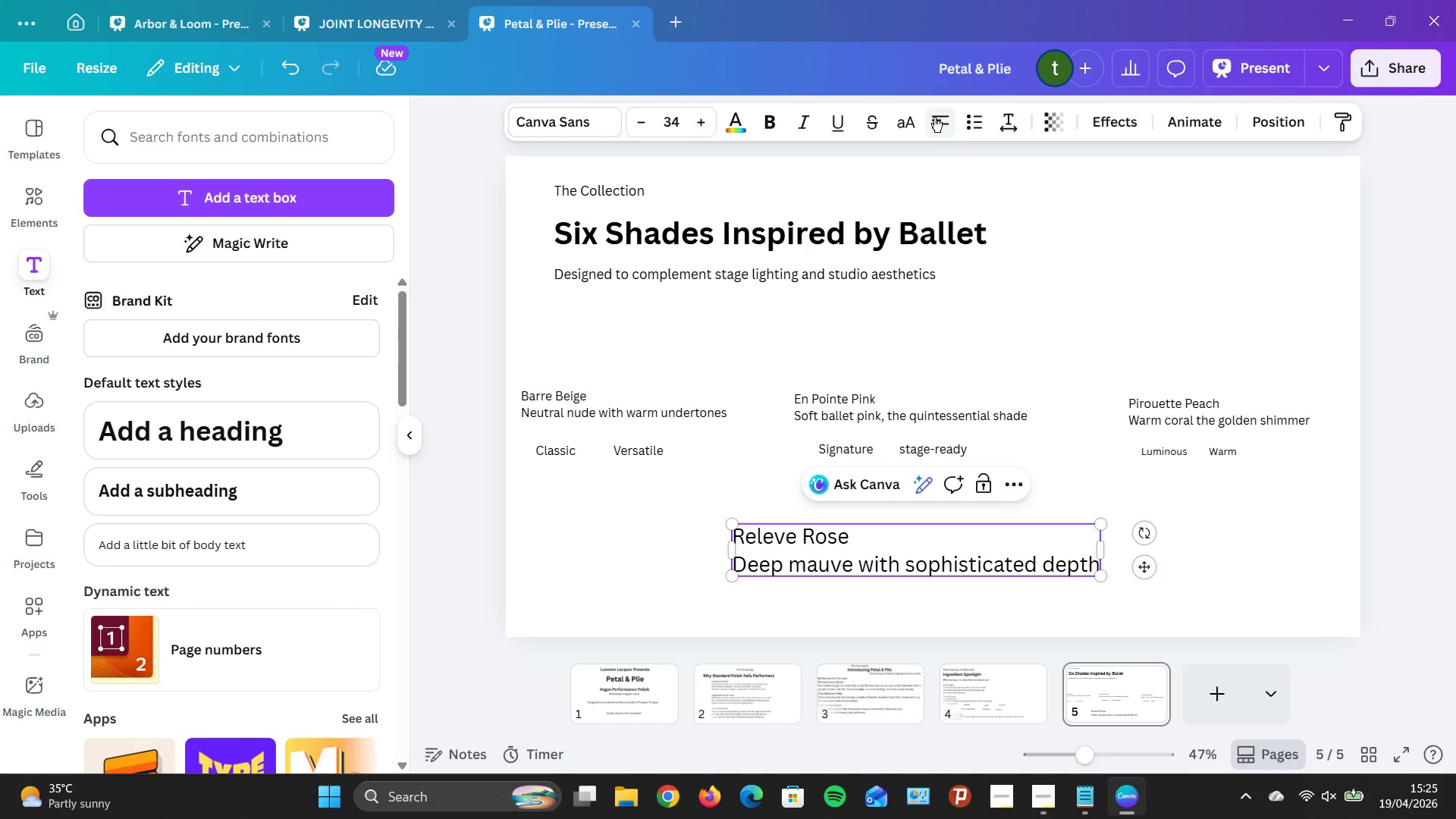 
double_click([644, 124])
 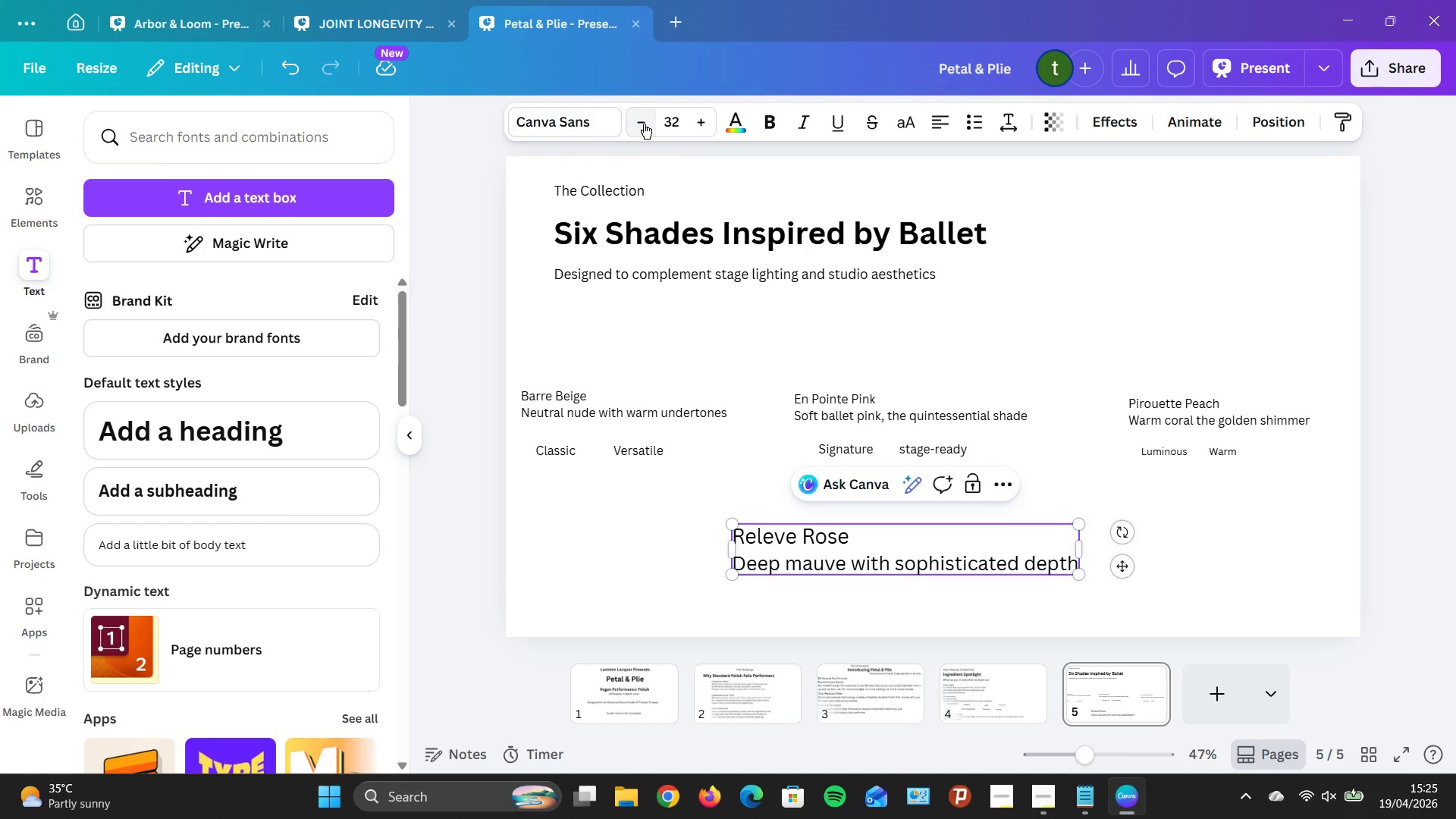 
triple_click([644, 124])
 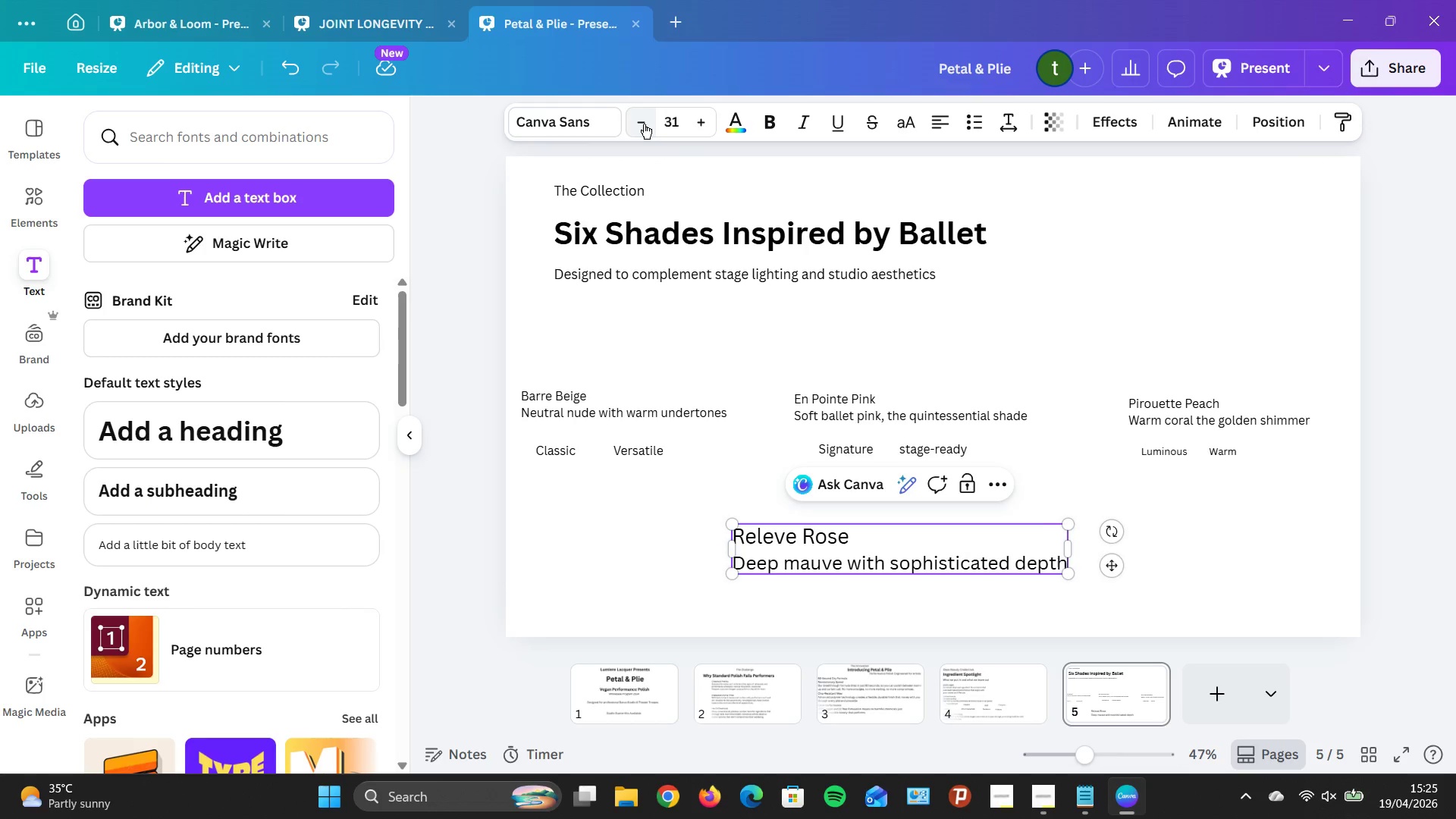 
triple_click([644, 124])
 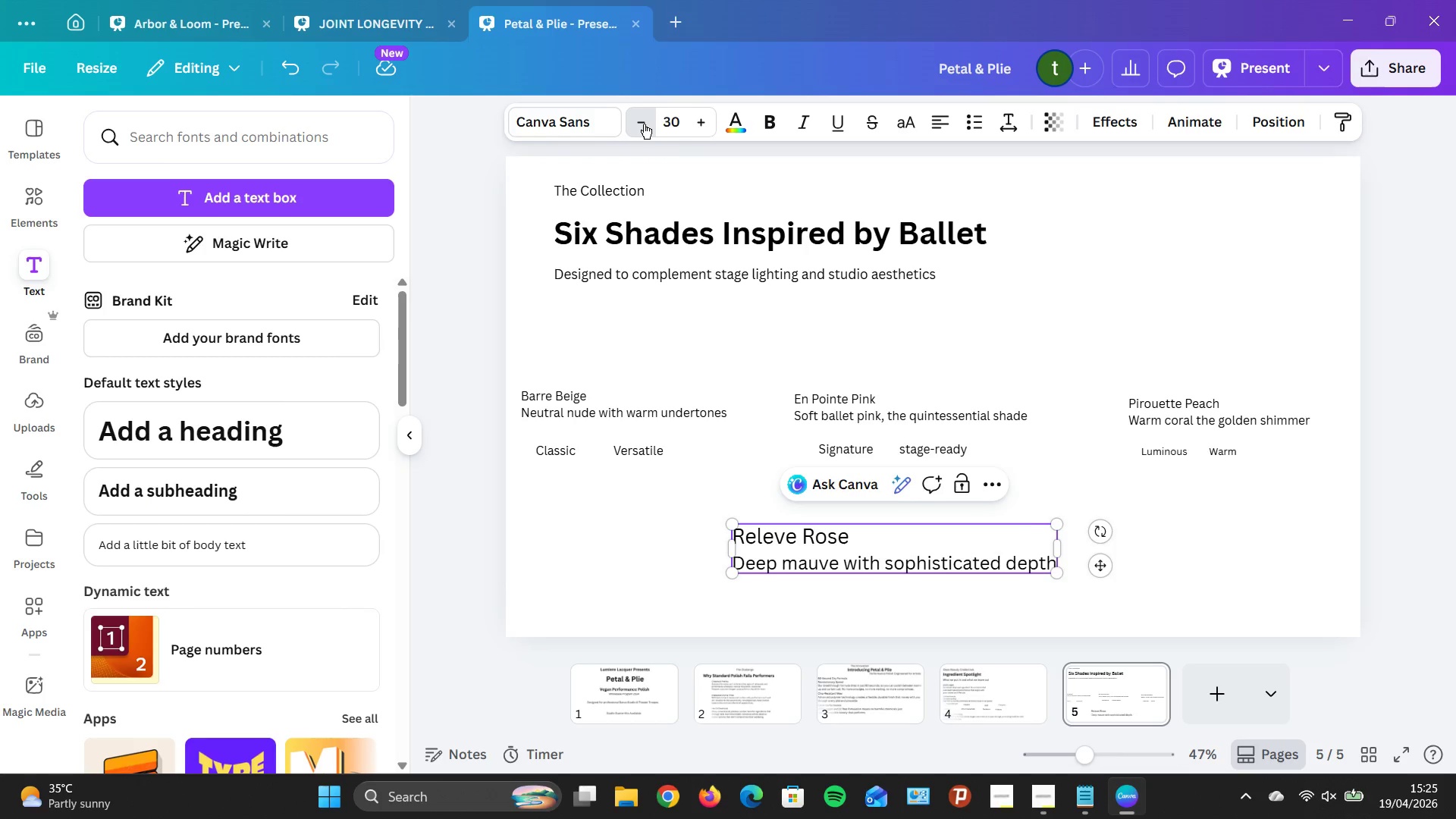 
triple_click([644, 124])
 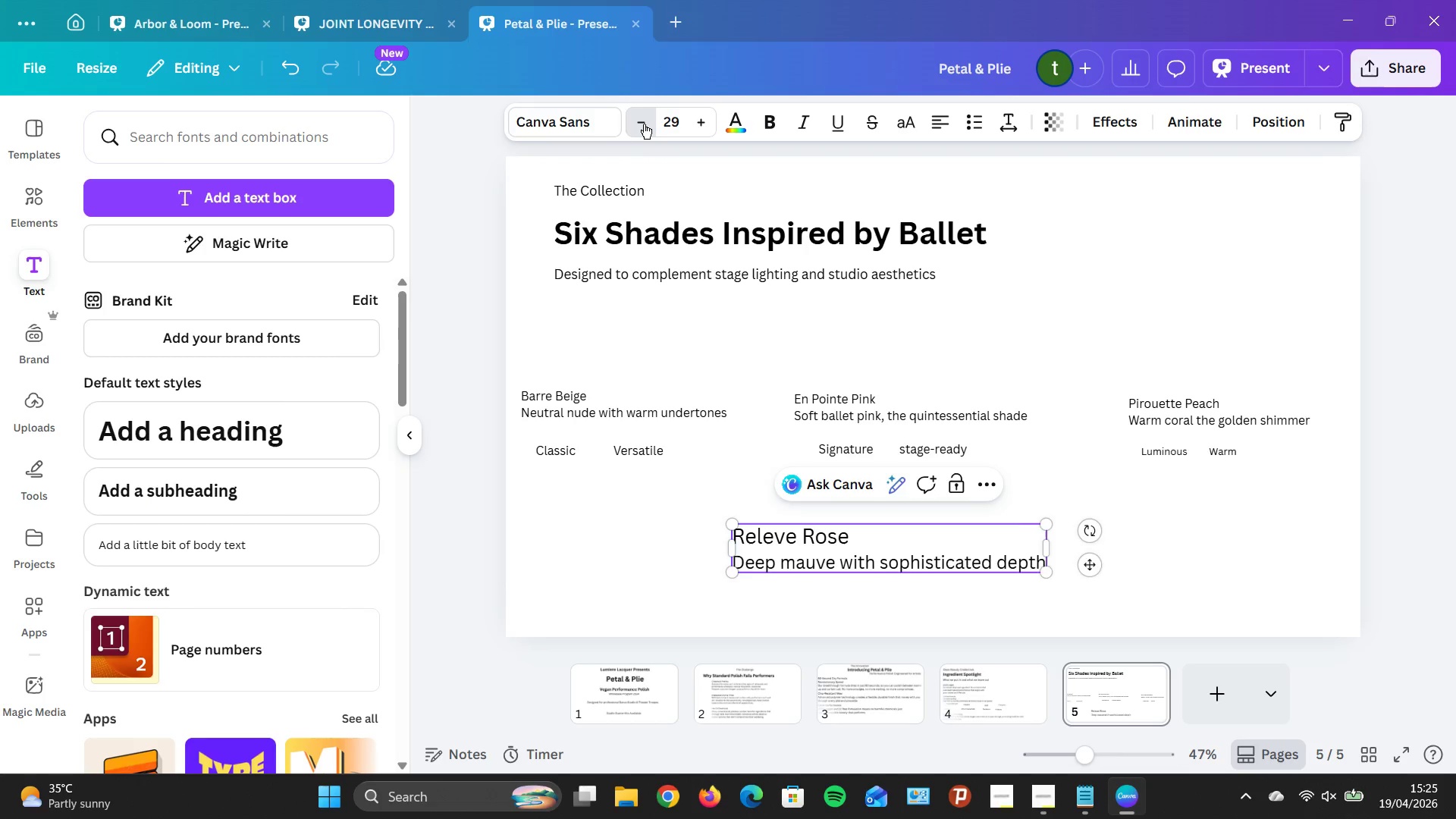 
triple_click([644, 124])
 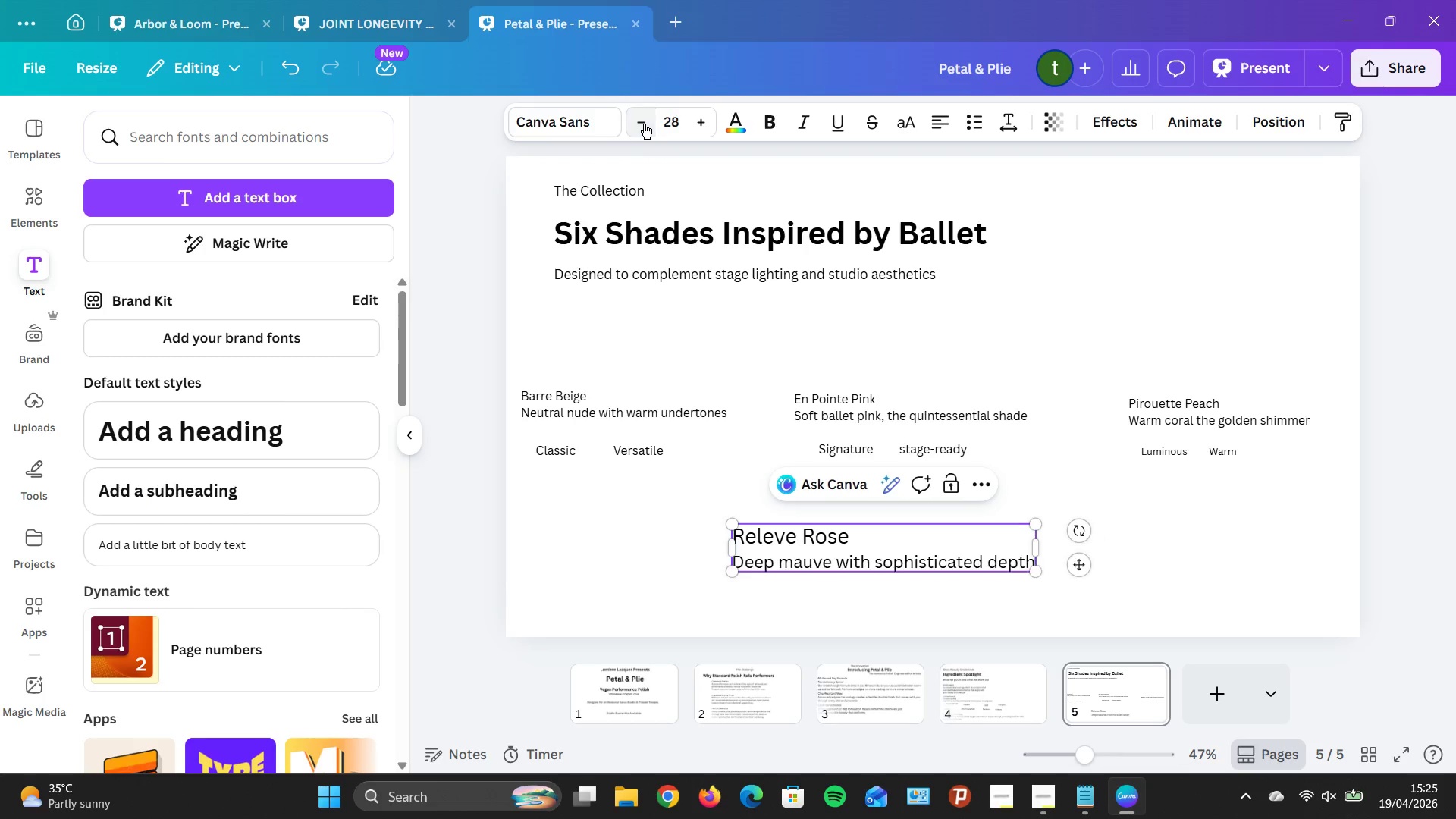 
triple_click([644, 124])
 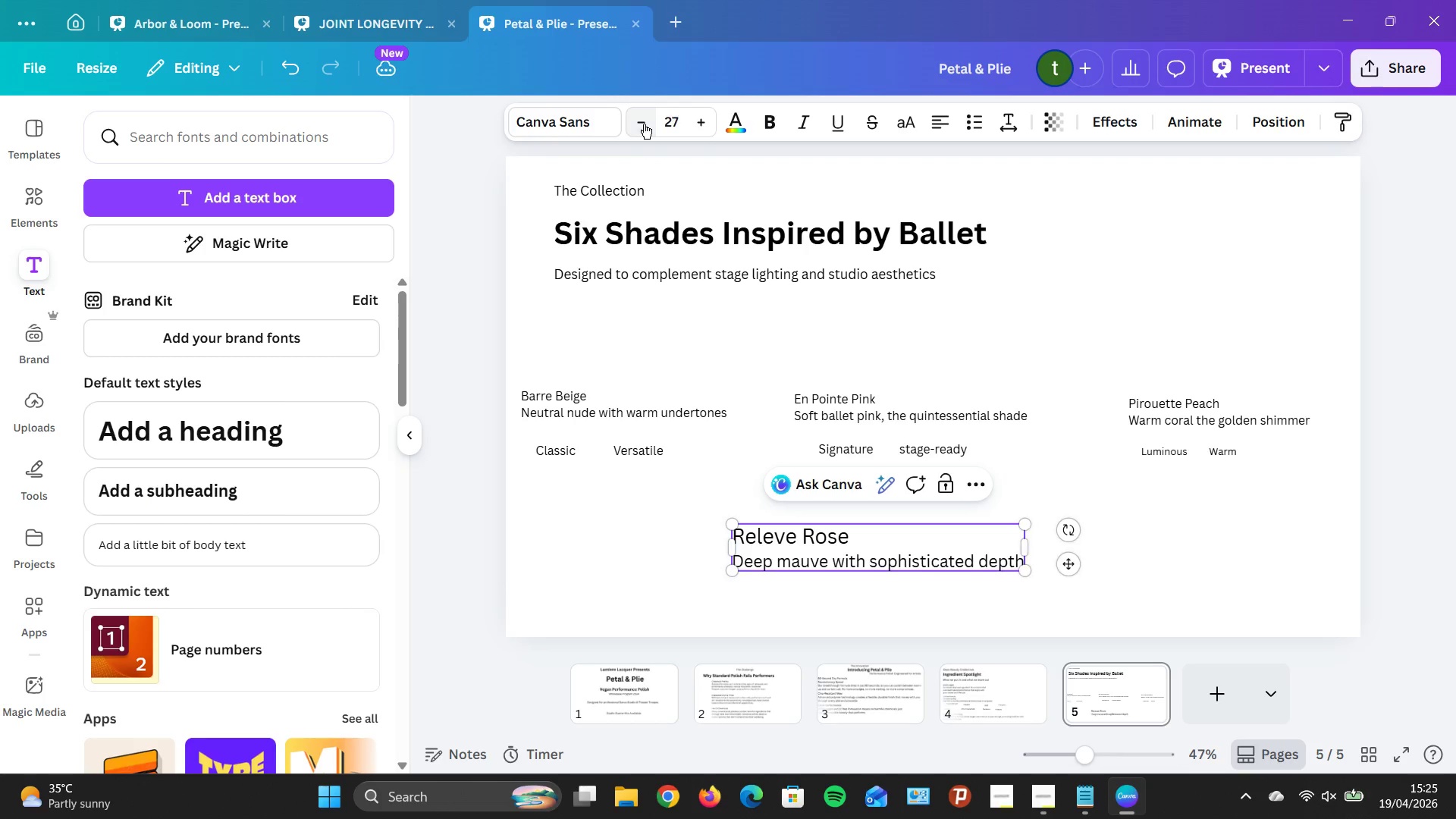 
triple_click([644, 124])
 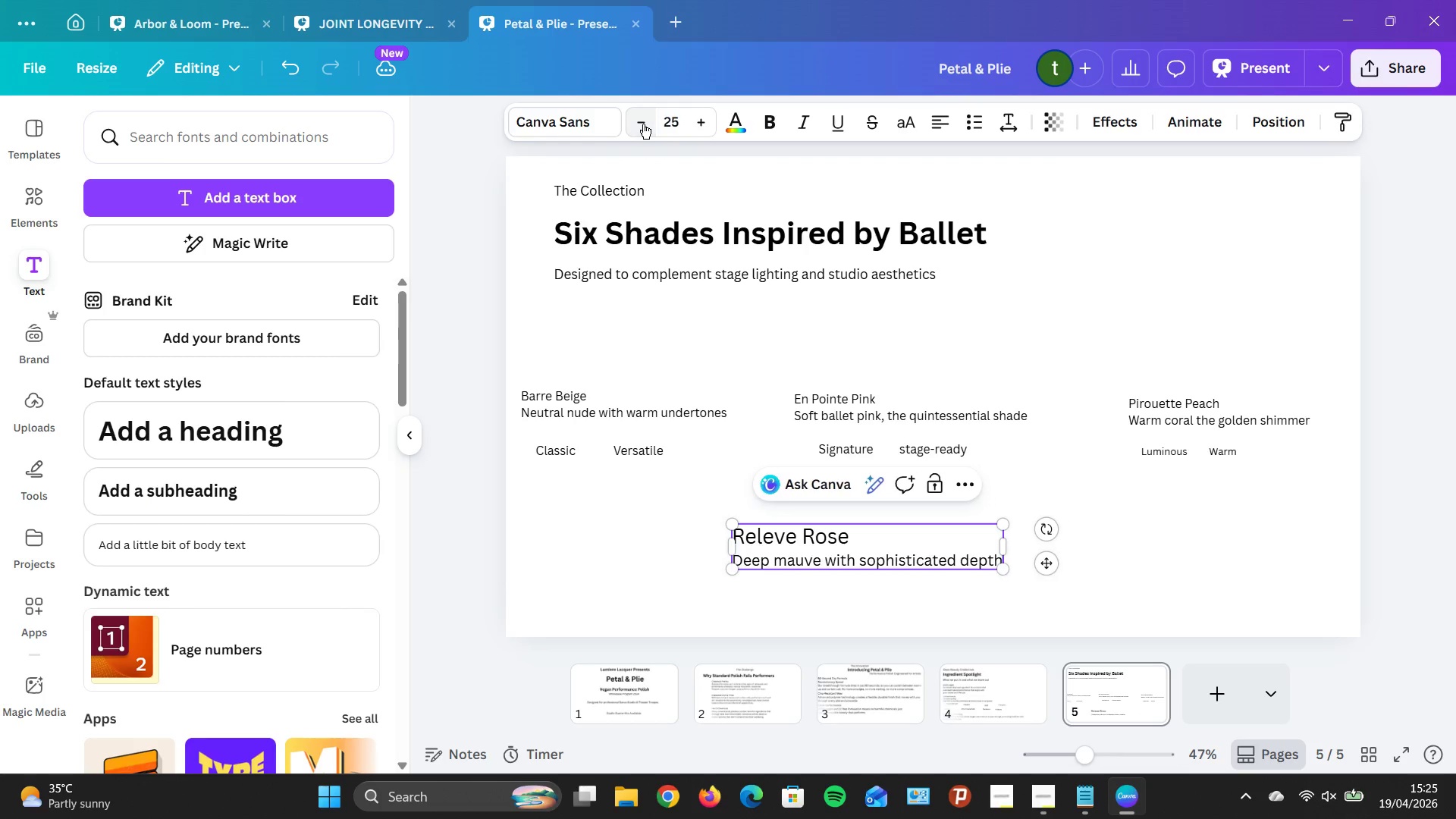 
triple_click([644, 124])
 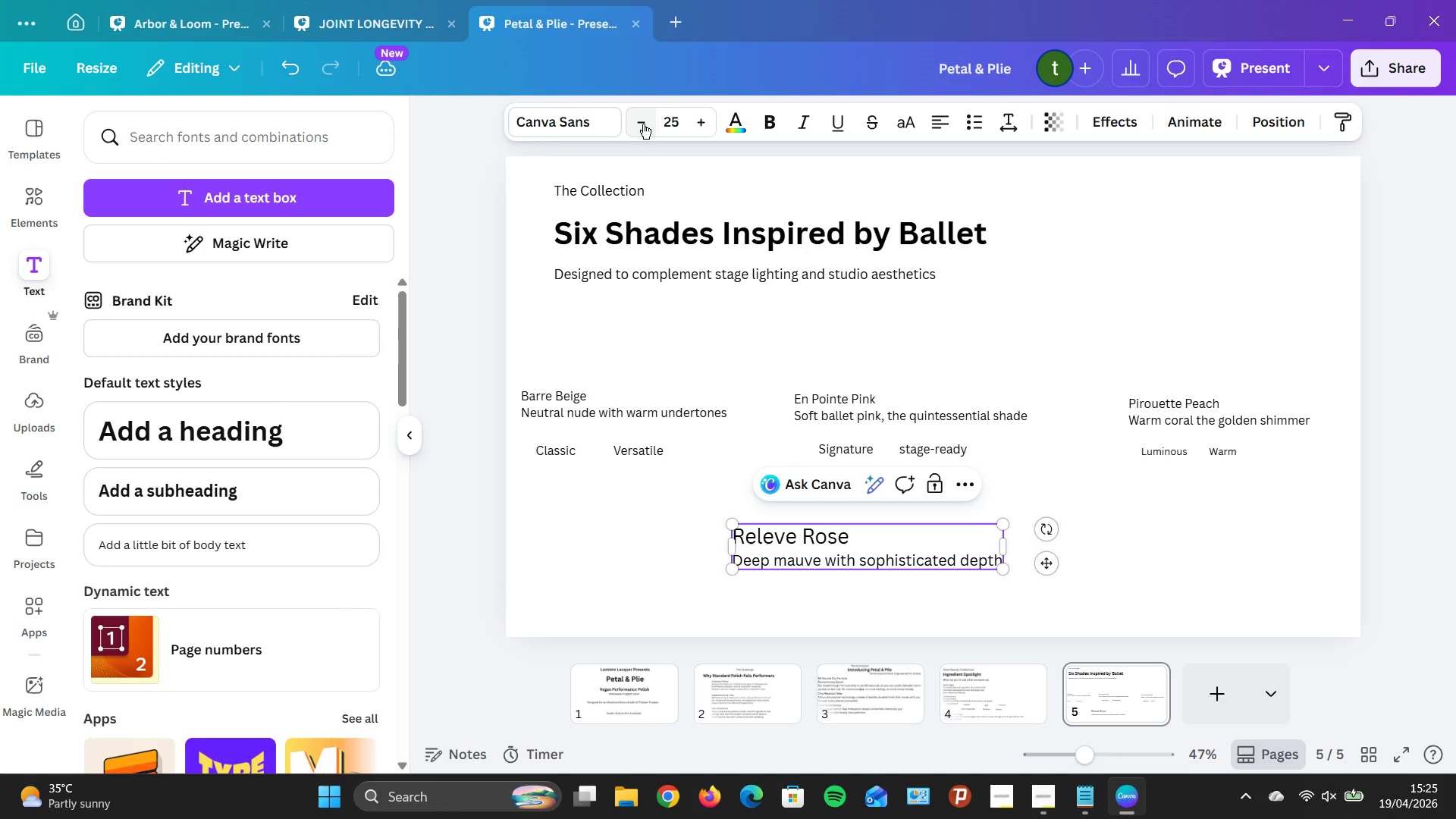 
triple_click([643, 124])
 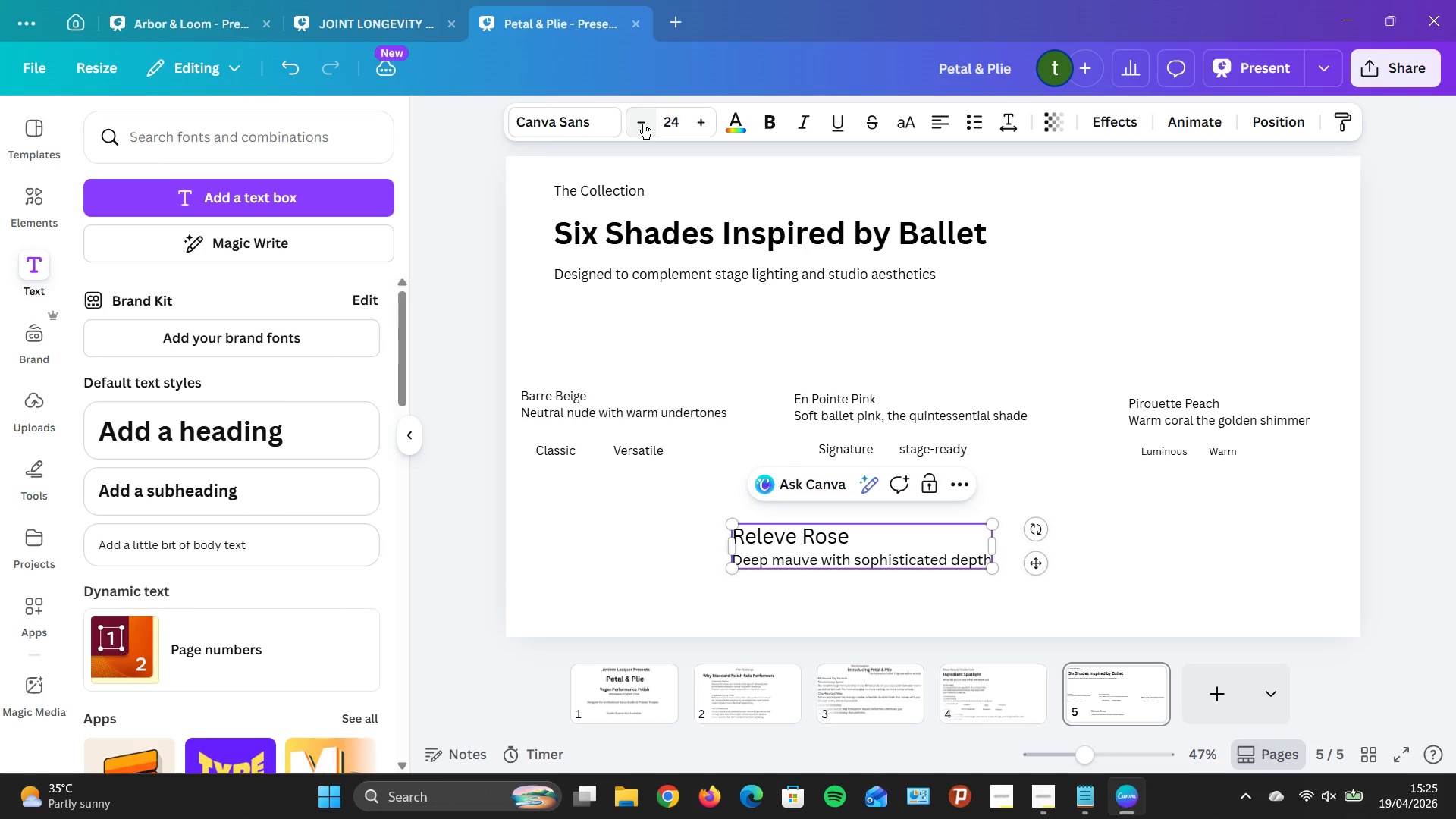 
triple_click([643, 124])
 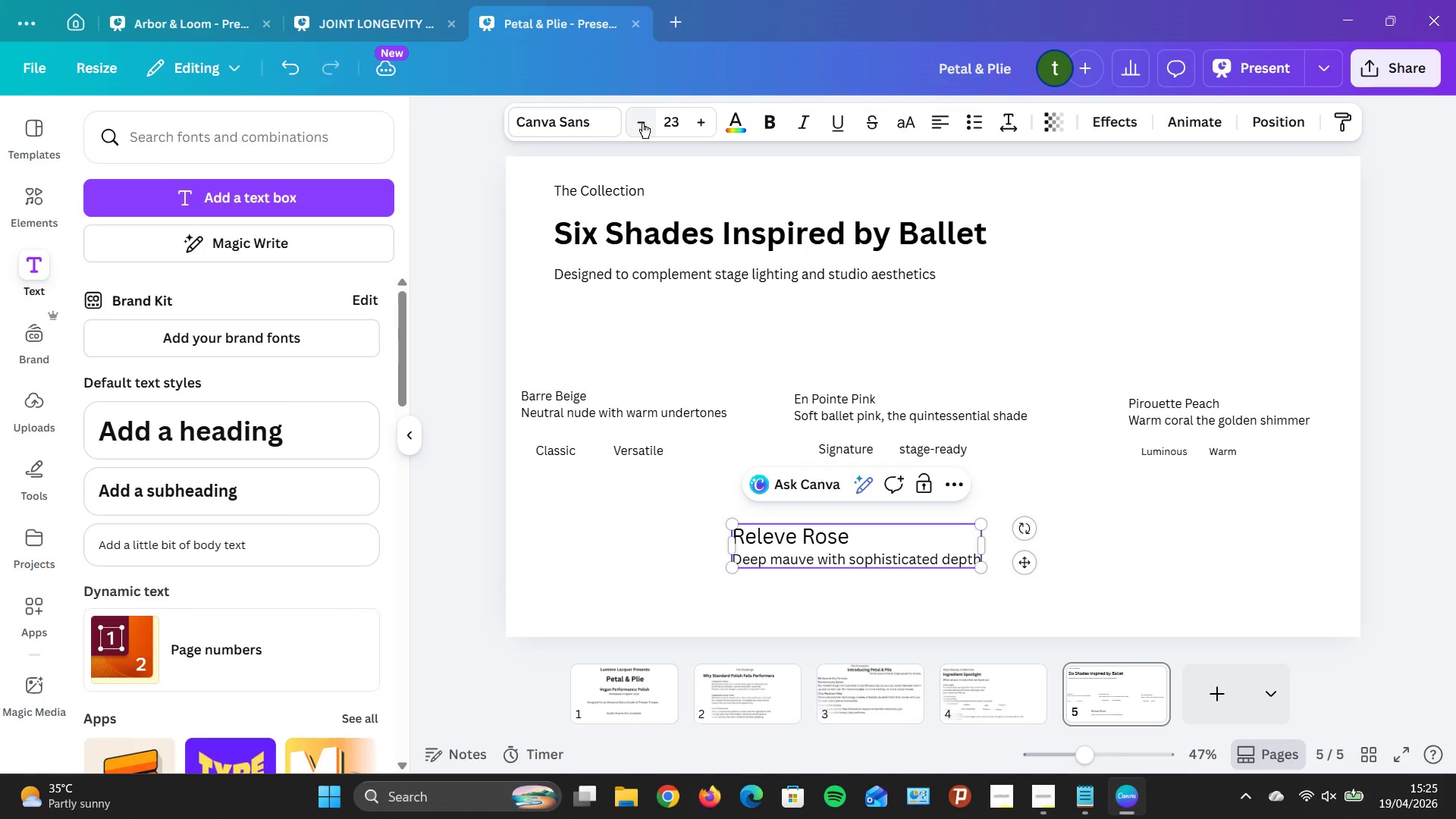 
triple_click([642, 123])
 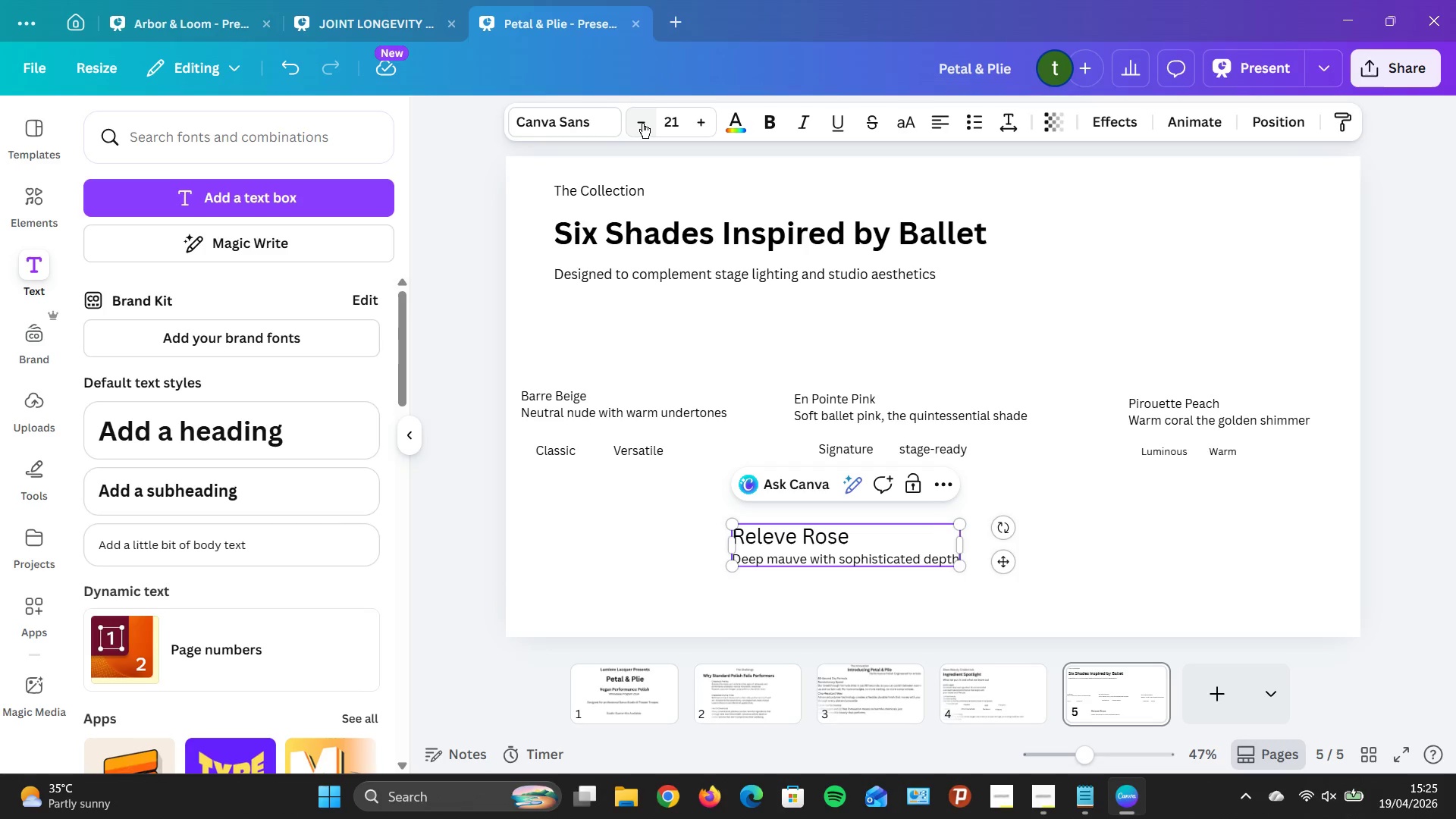 
double_click([642, 123])
 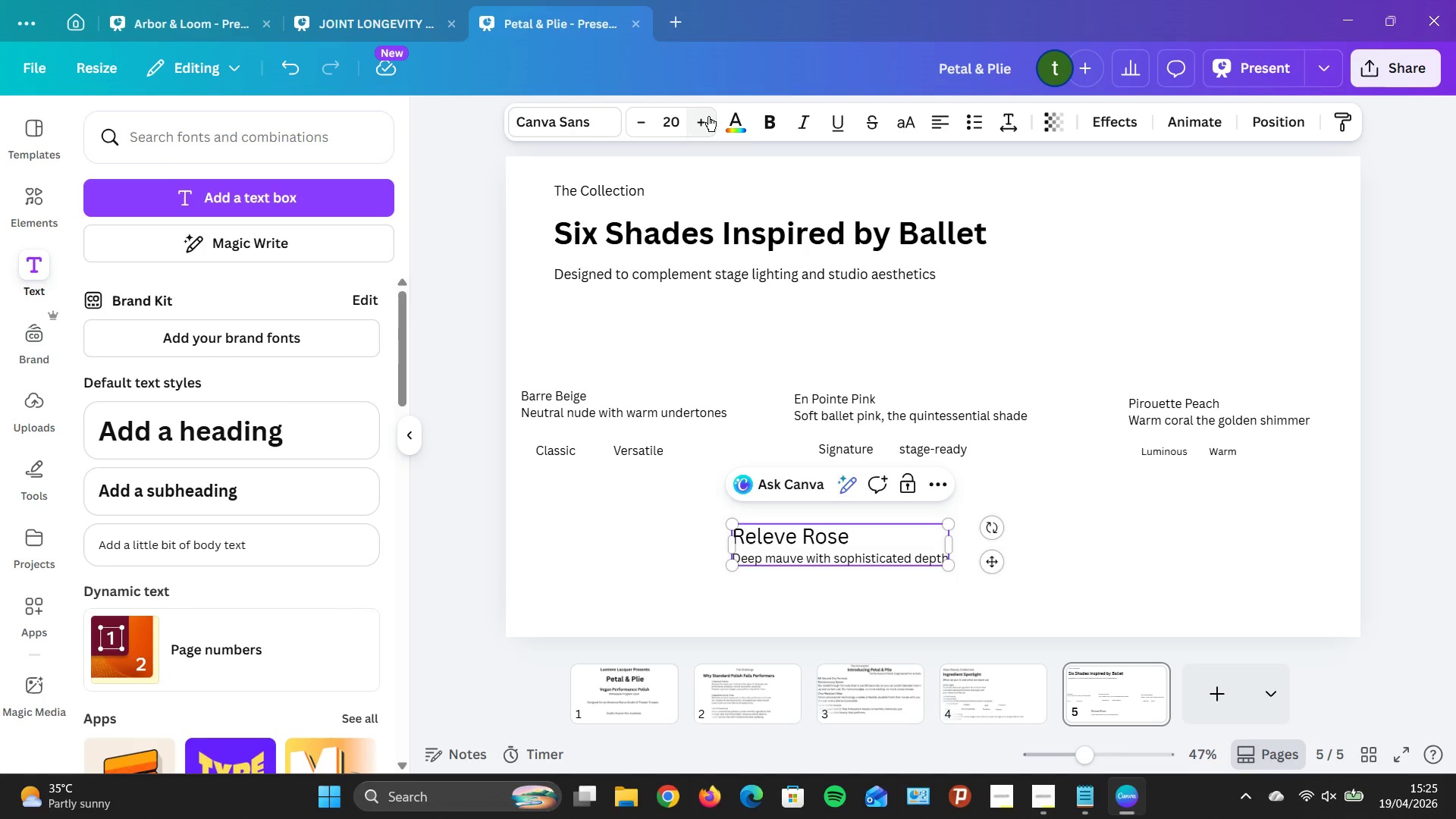 
double_click([708, 116])
 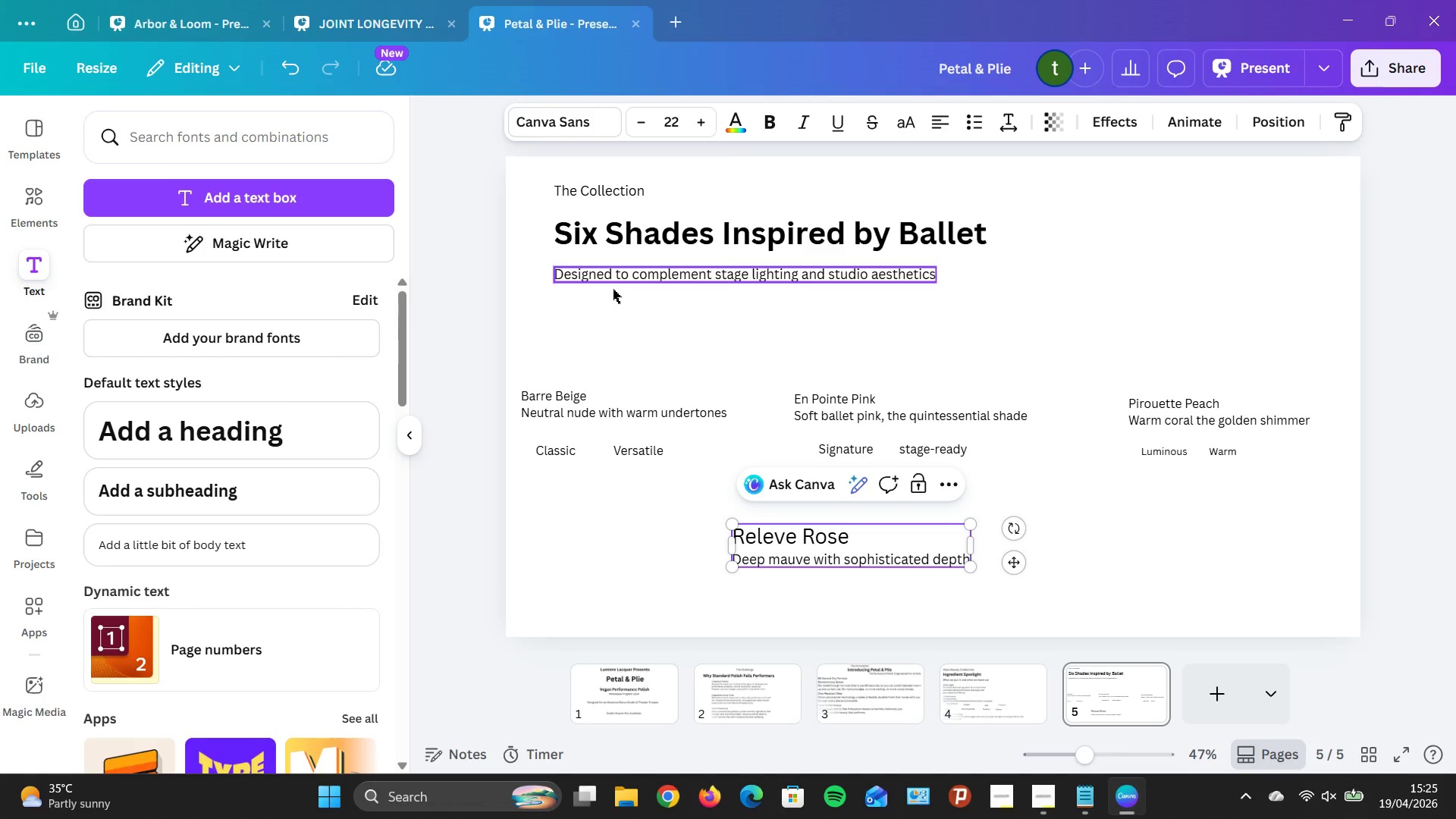 
left_click_drag(start_coordinate=[573, 332], to_coordinate=[1232, 595])
 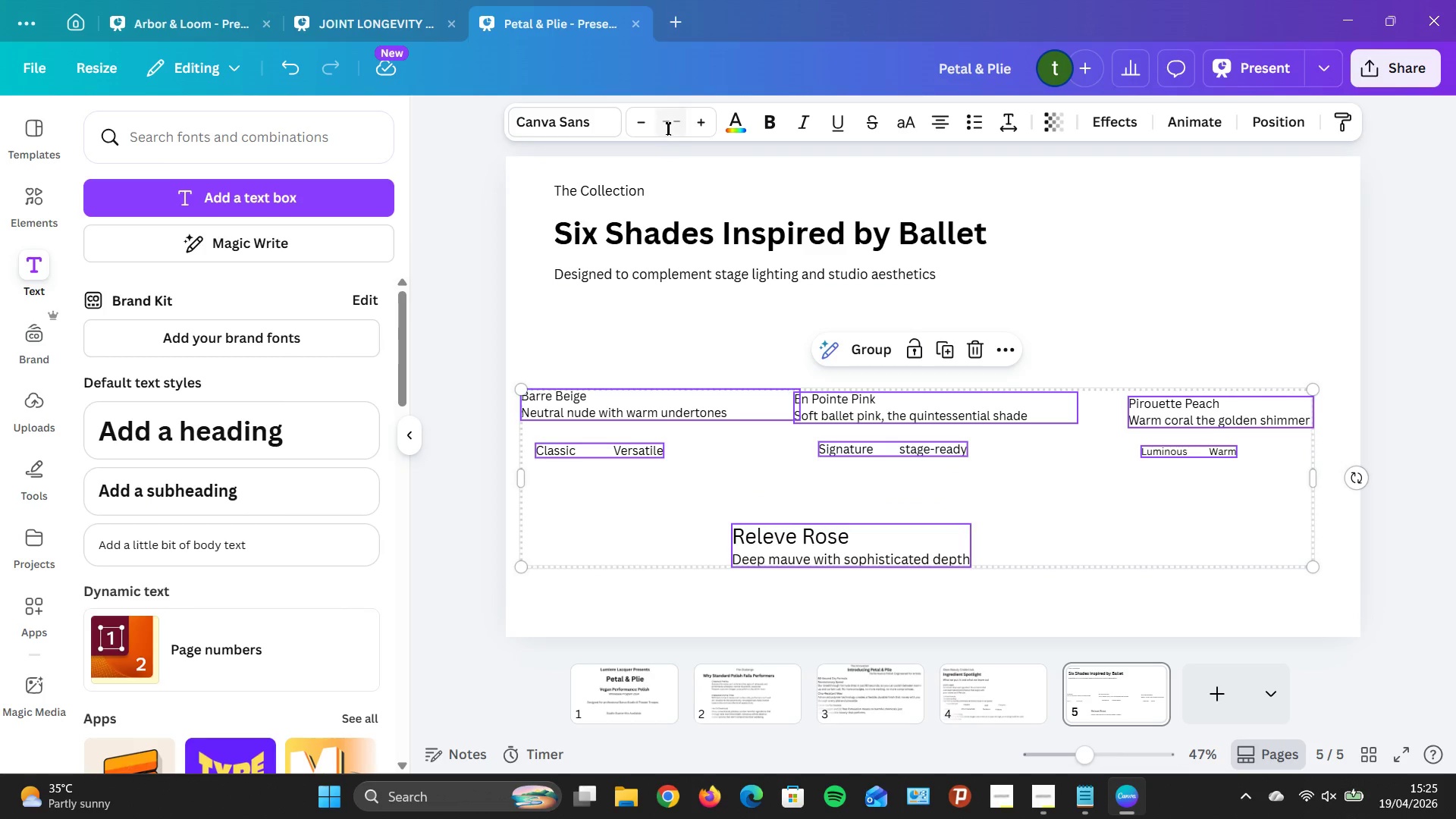 
left_click([667, 127])
 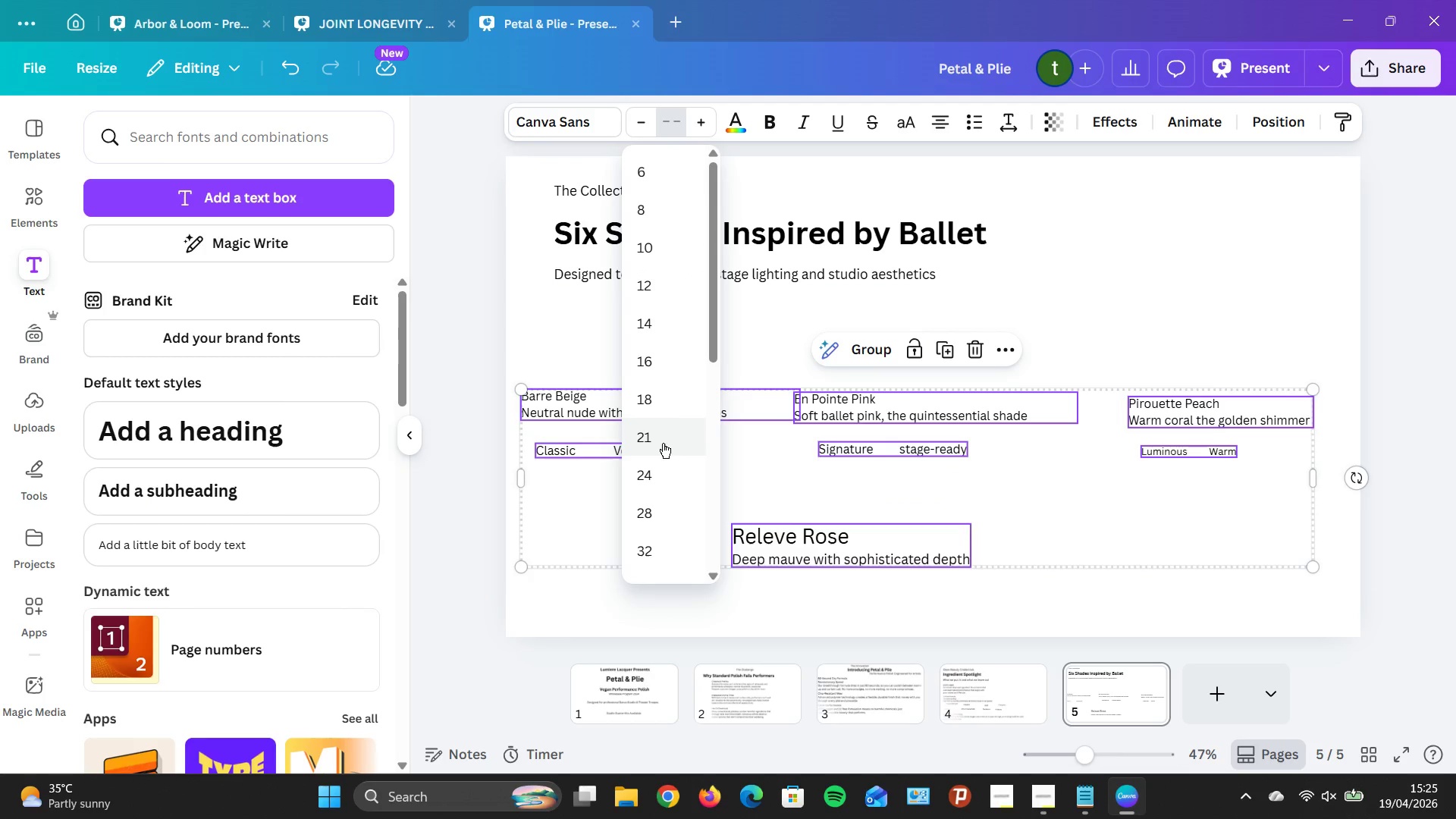 
left_click([660, 438])
 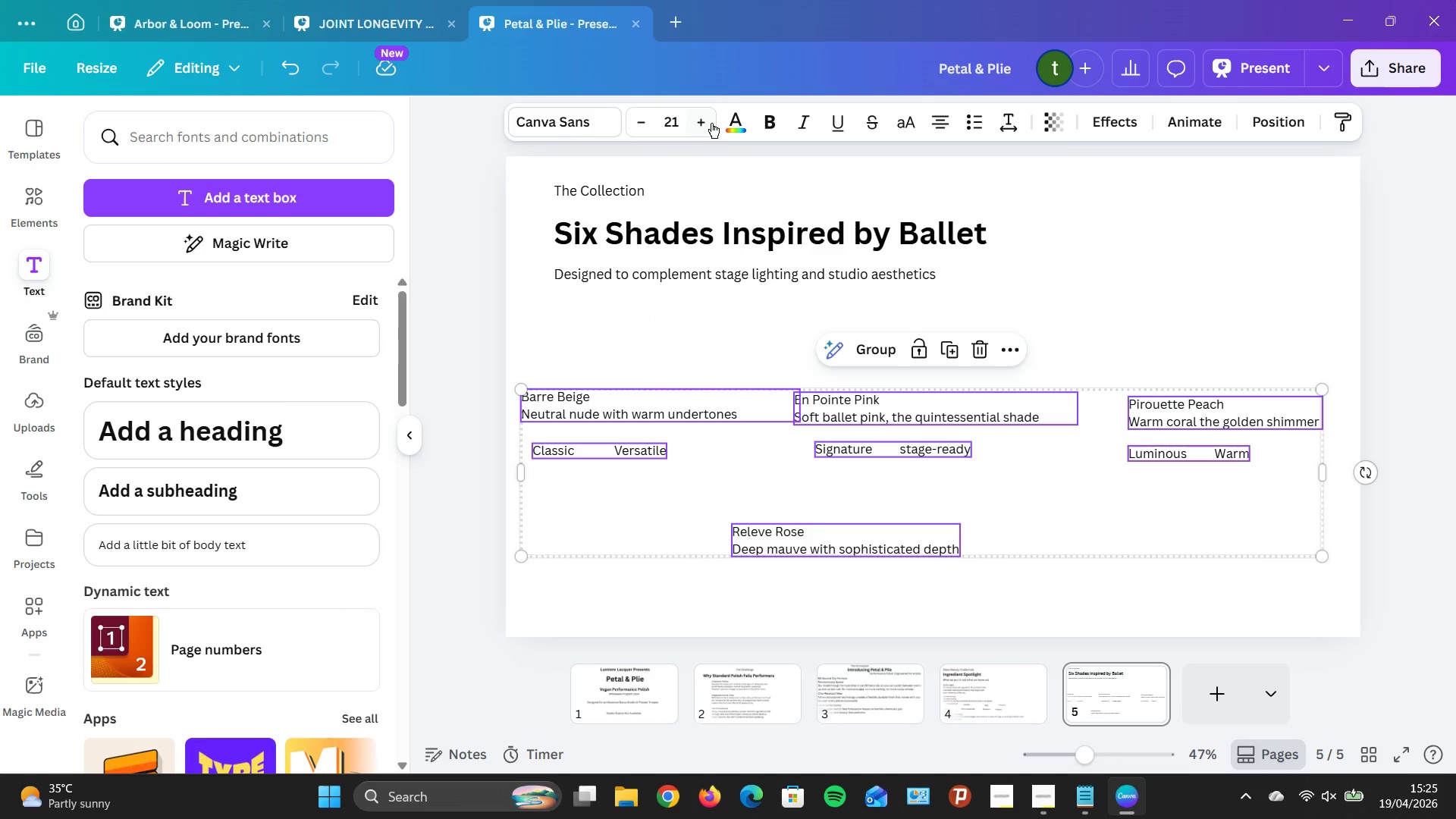 
left_click([704, 121])
 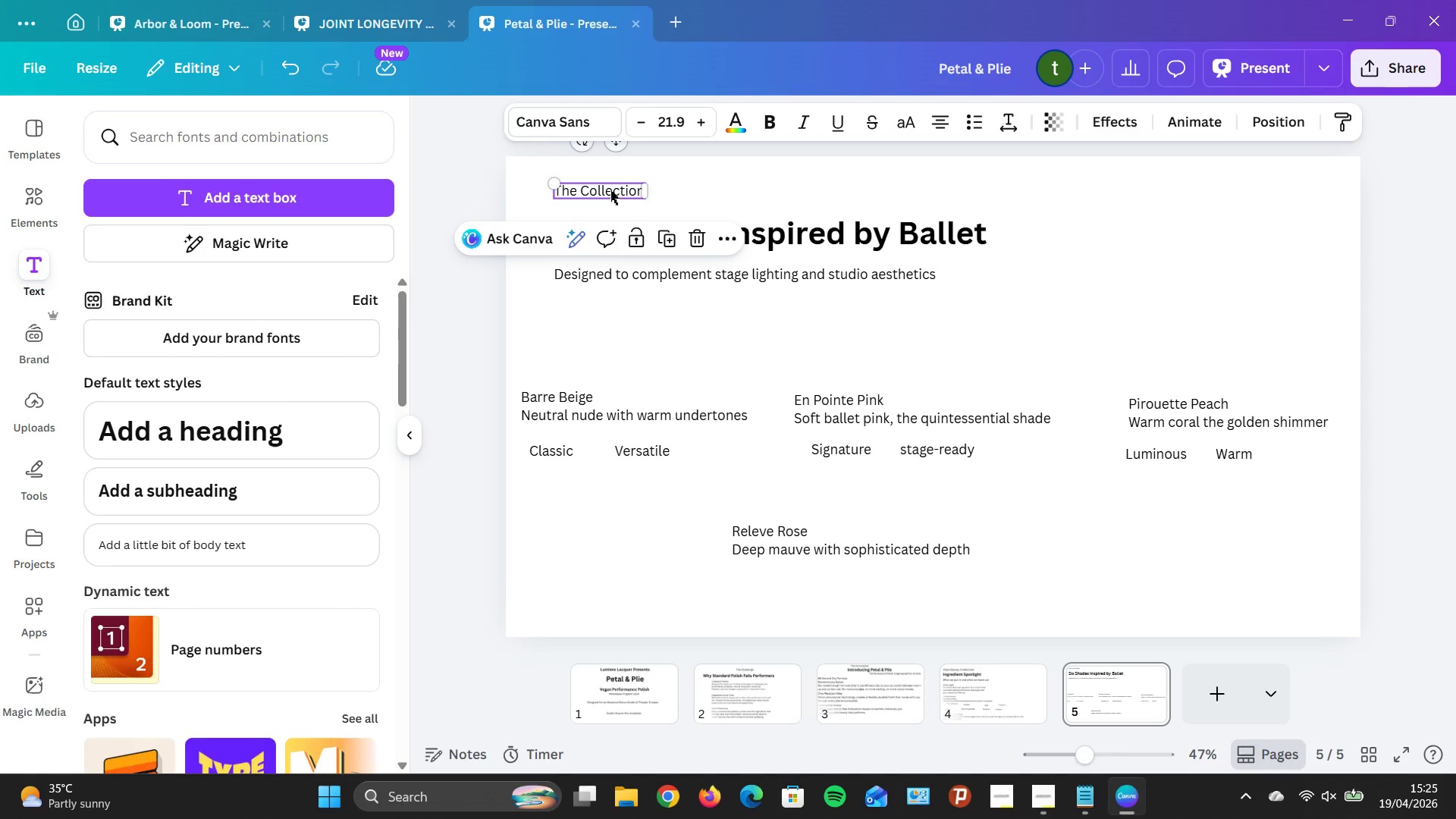 
left_click([1216, 228])
 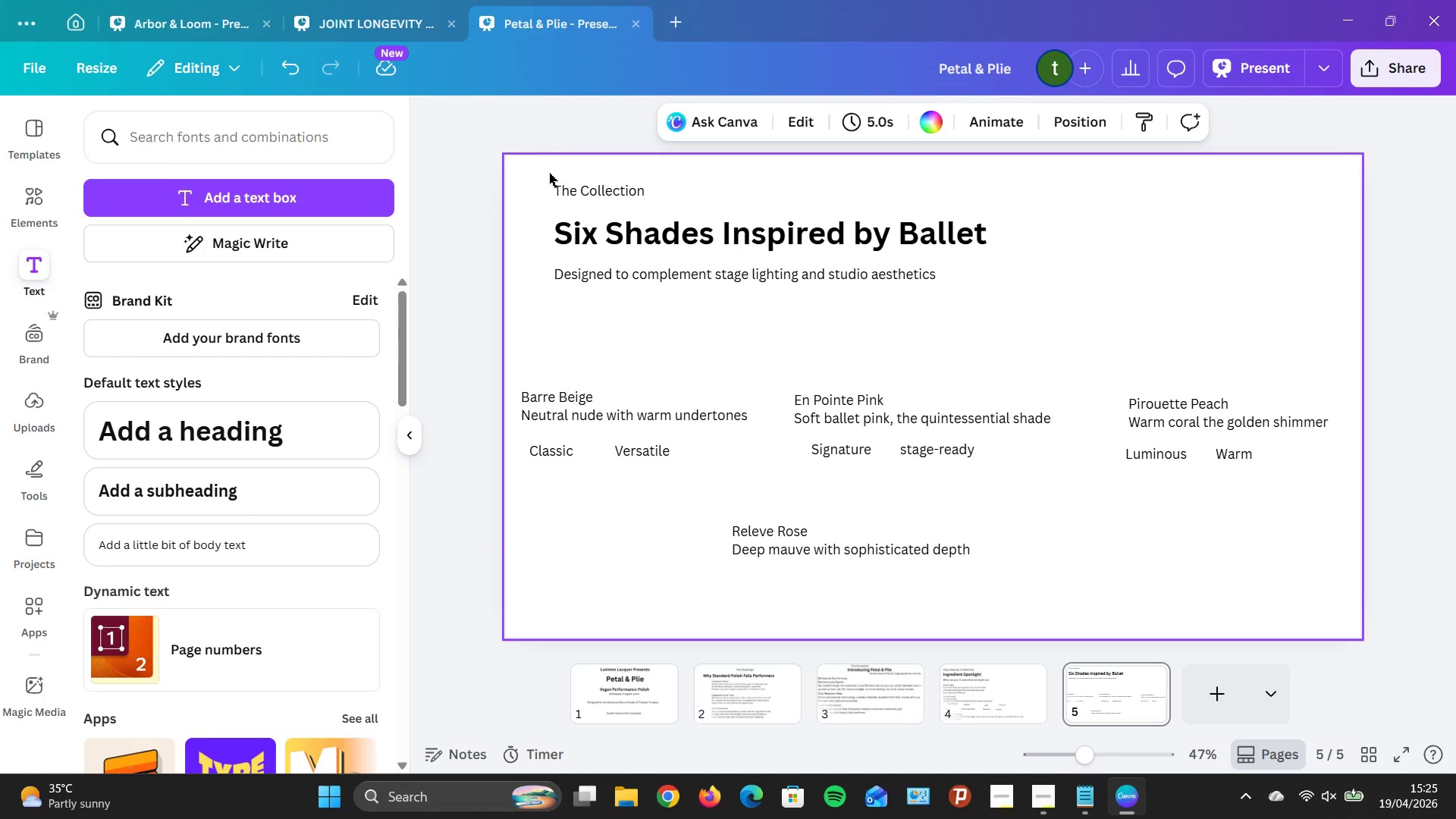 
left_click_drag(start_coordinate=[549, 173], to_coordinate=[1282, 567])
 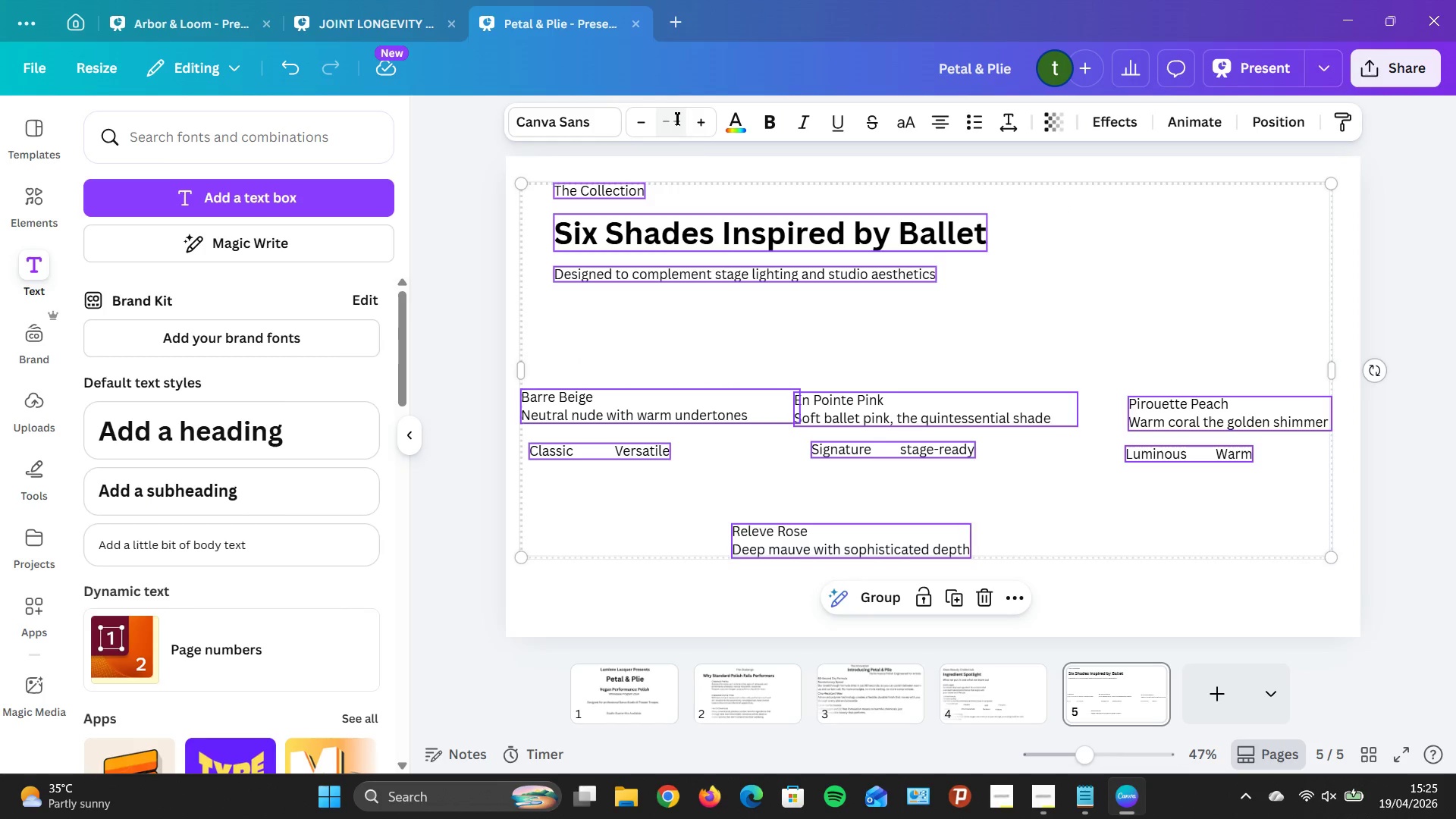 
left_click([676, 121])
 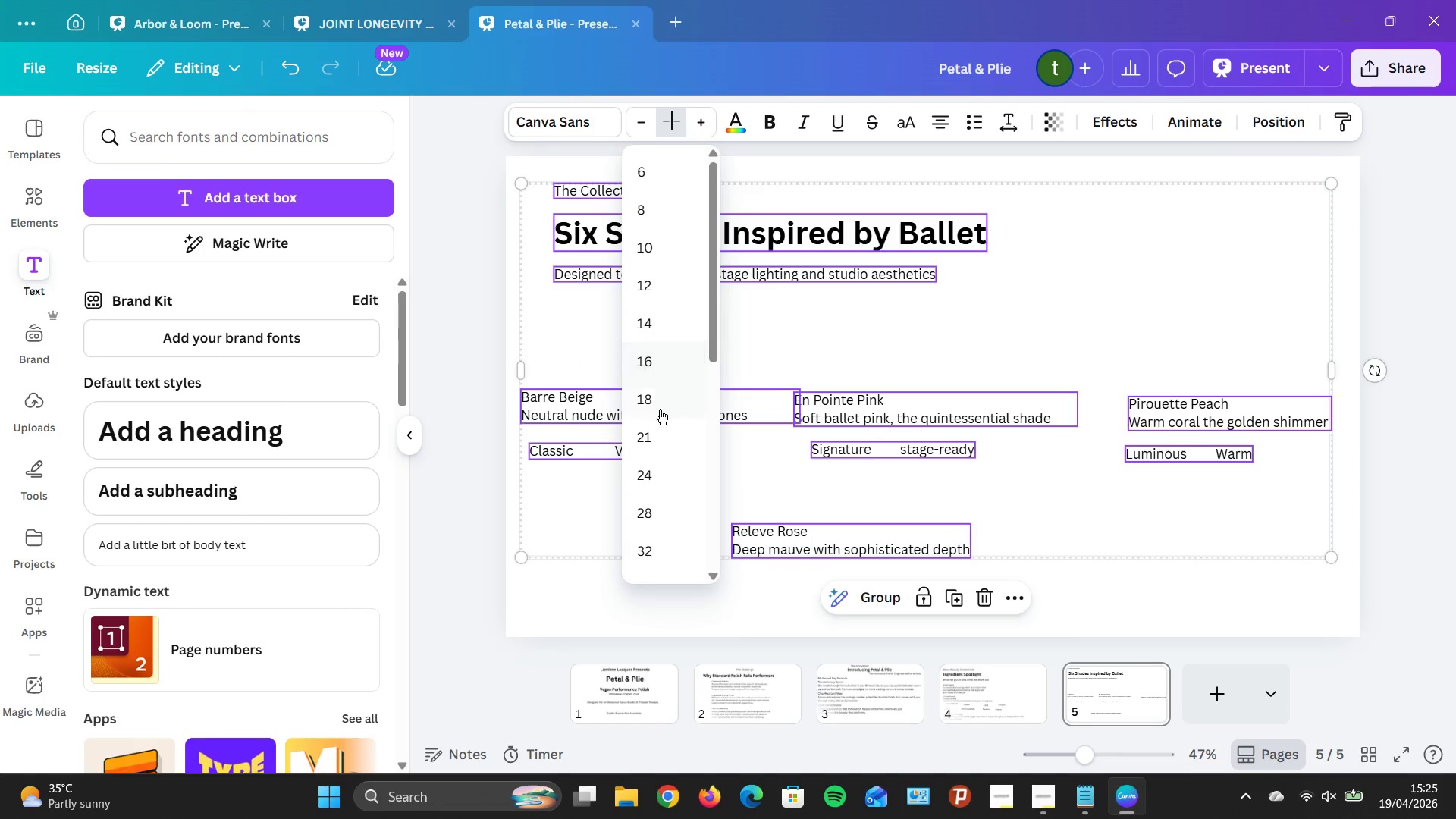 
left_click([670, 435])
 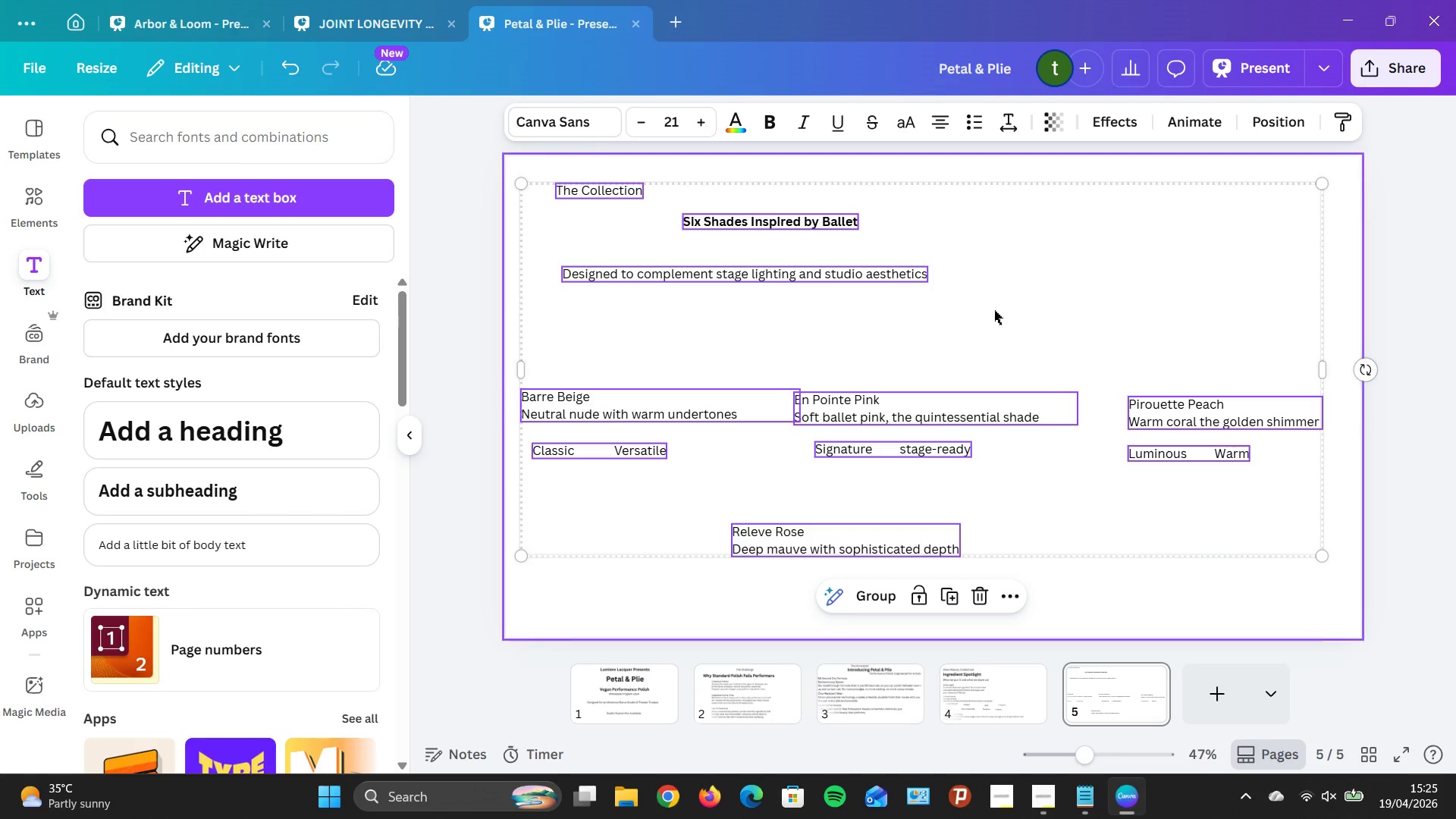 
left_click([1027, 306])
 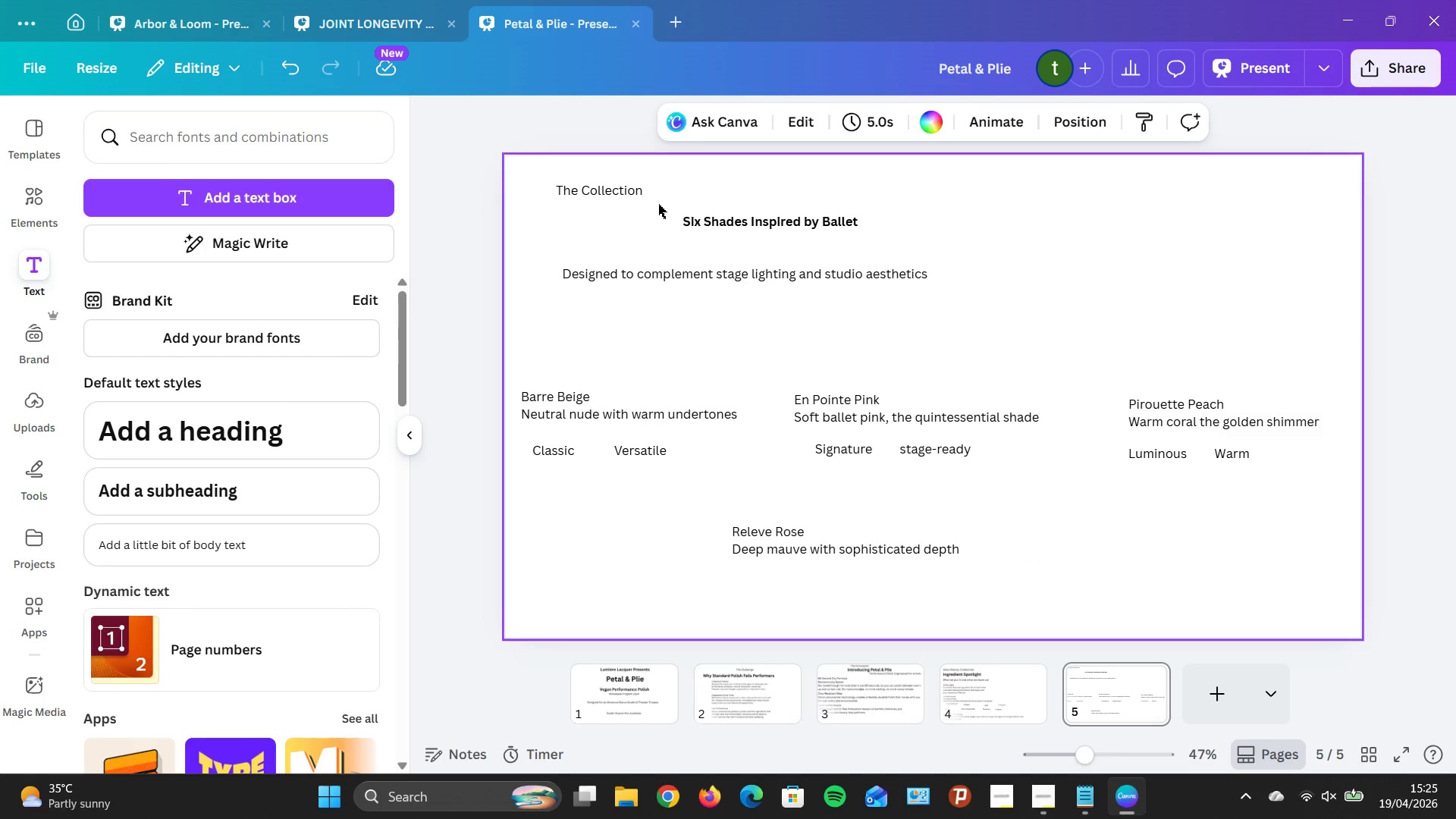 
left_click_drag(start_coordinate=[658, 204], to_coordinate=[857, 243])
 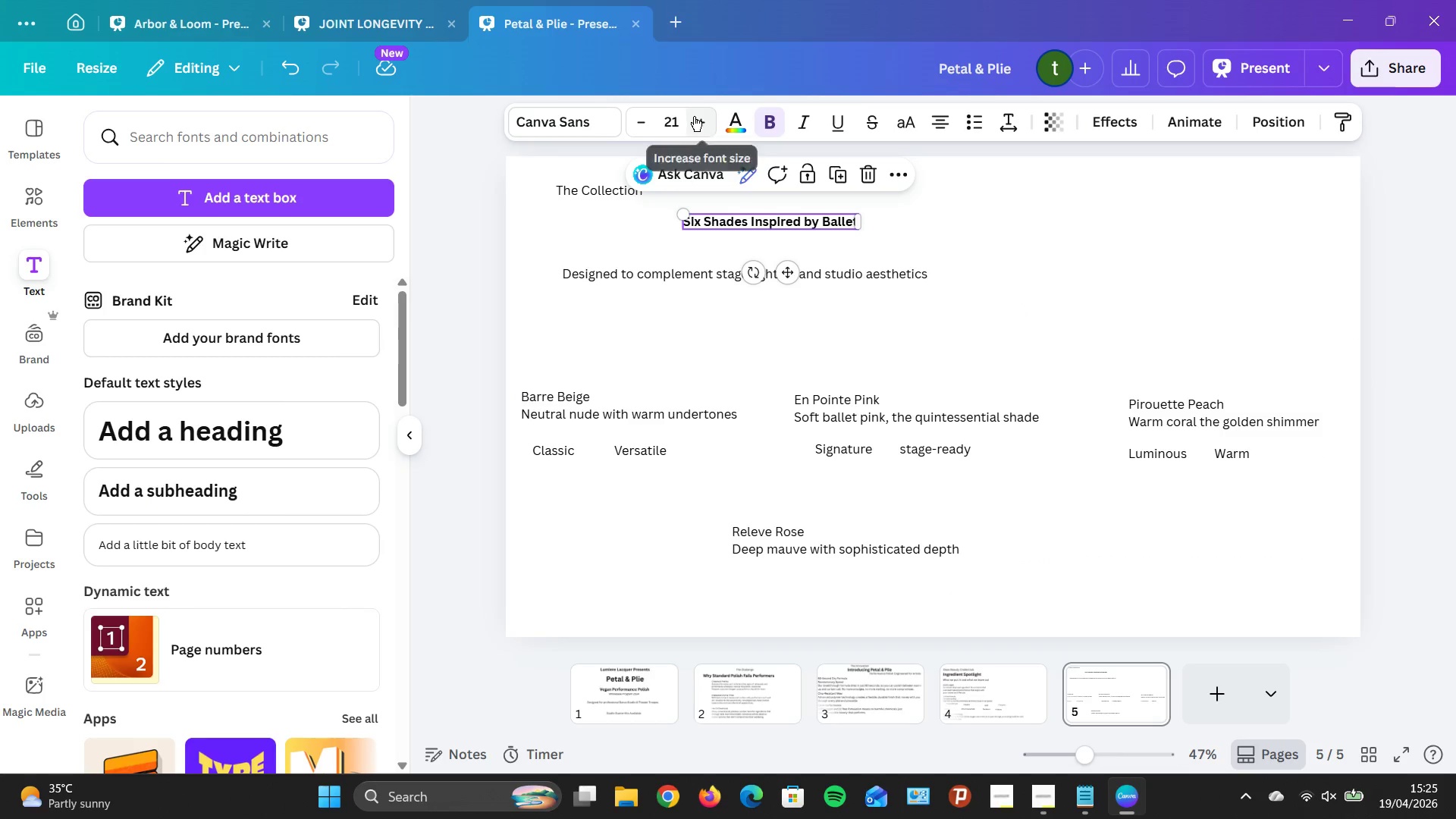 
double_click([694, 116])
 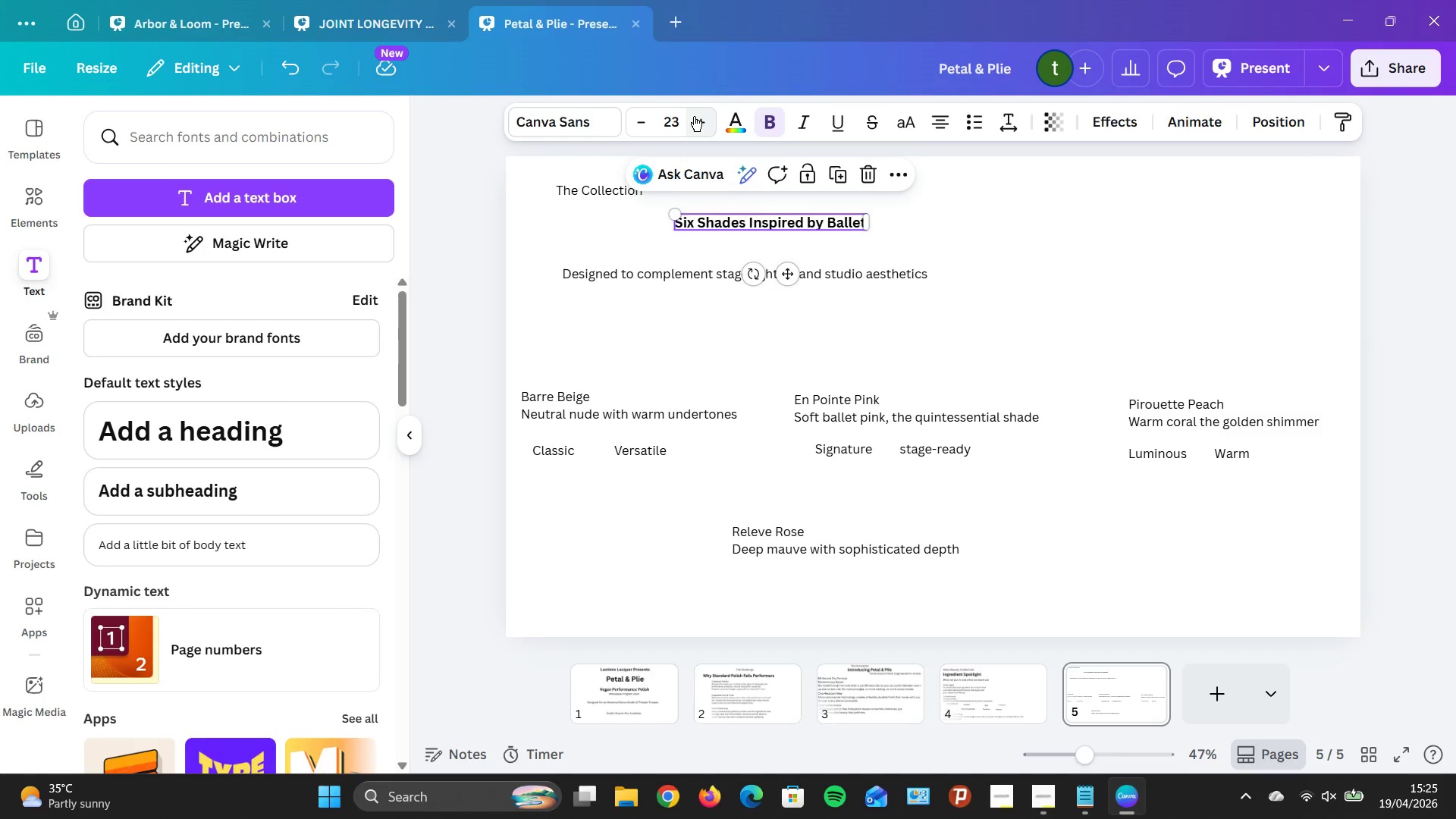 
triple_click([694, 116])
 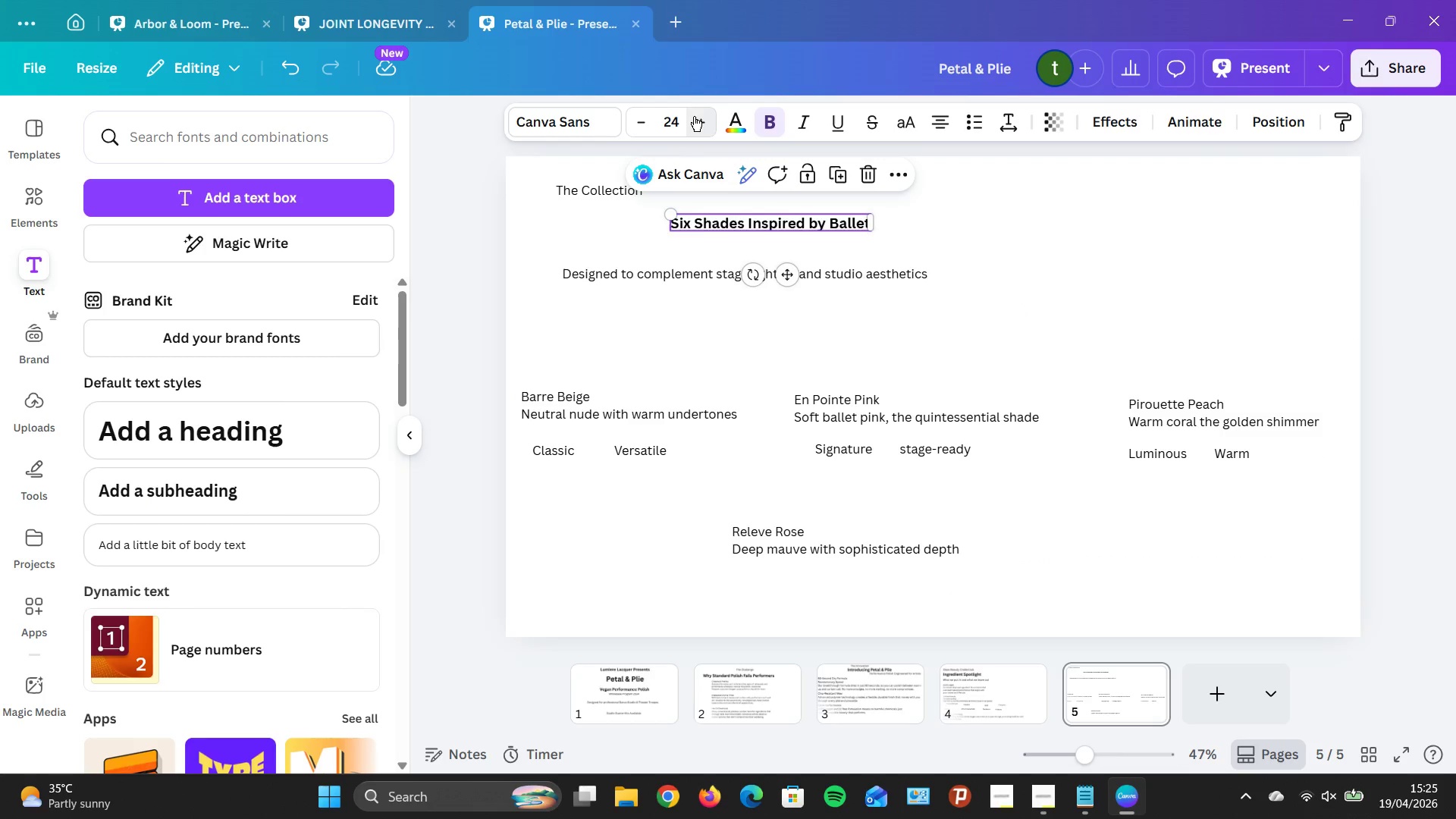 
triple_click([694, 116])
 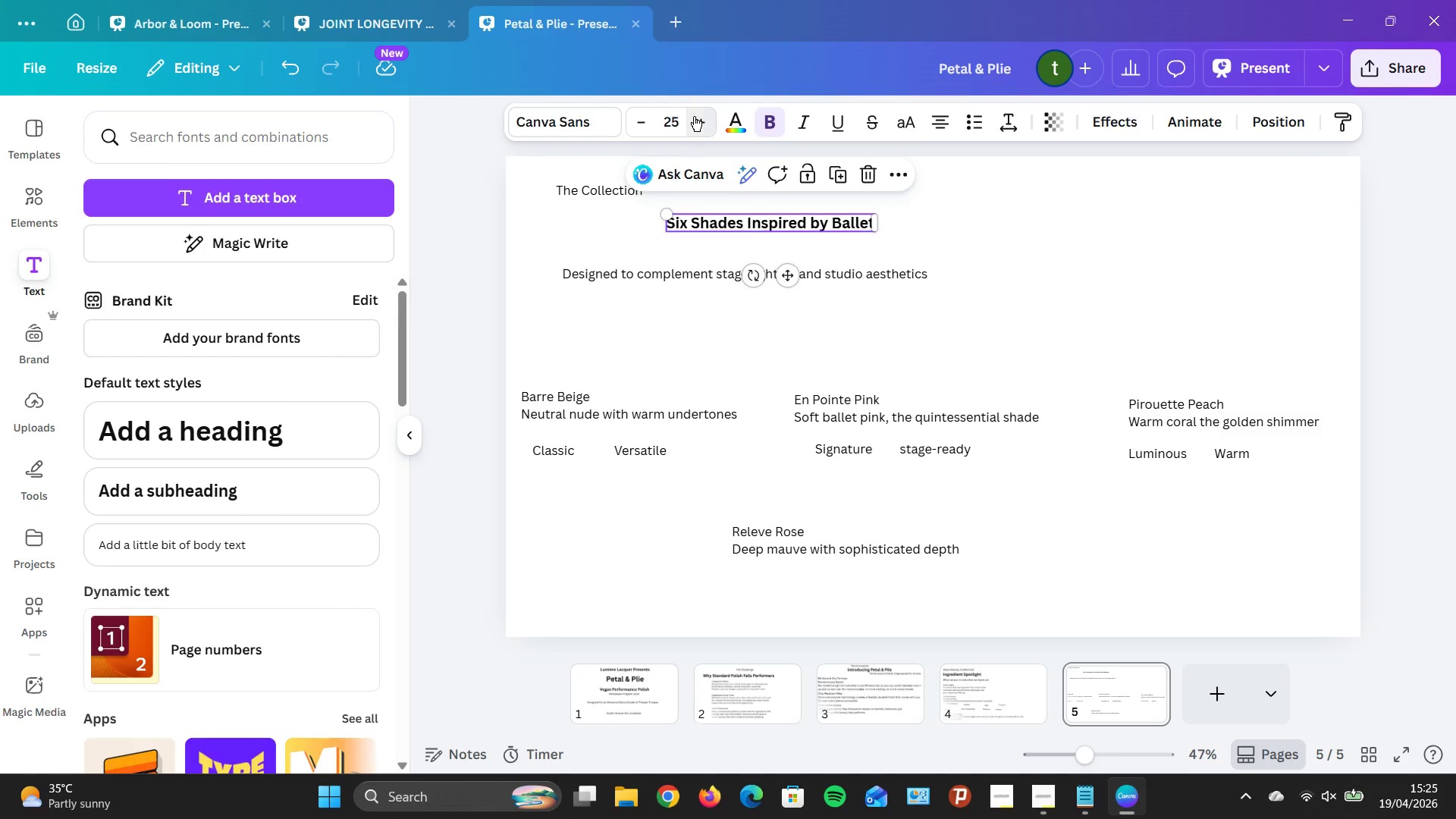 
triple_click([694, 116])
 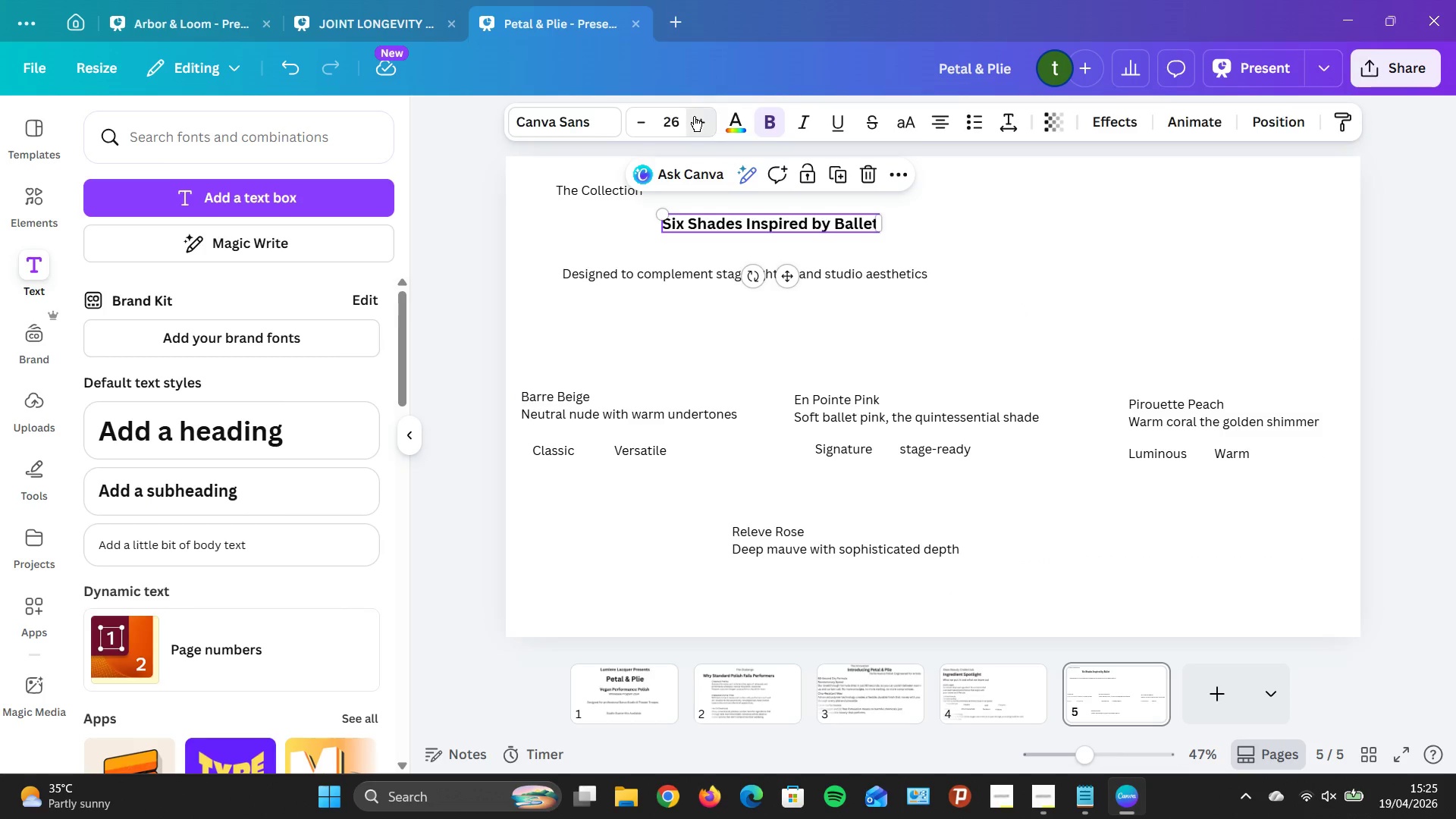 
triple_click([694, 116])
 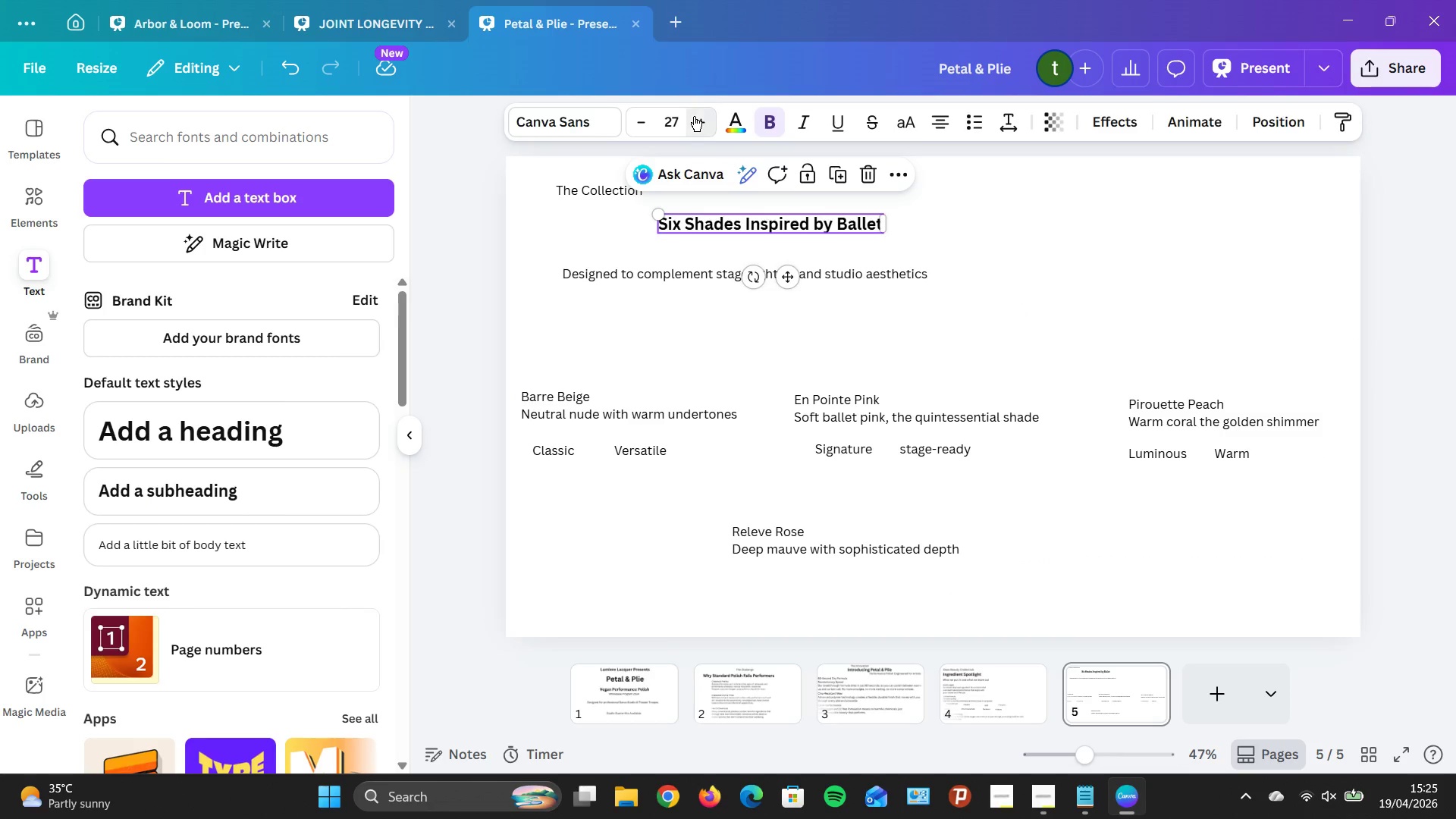 
triple_click([694, 116])
 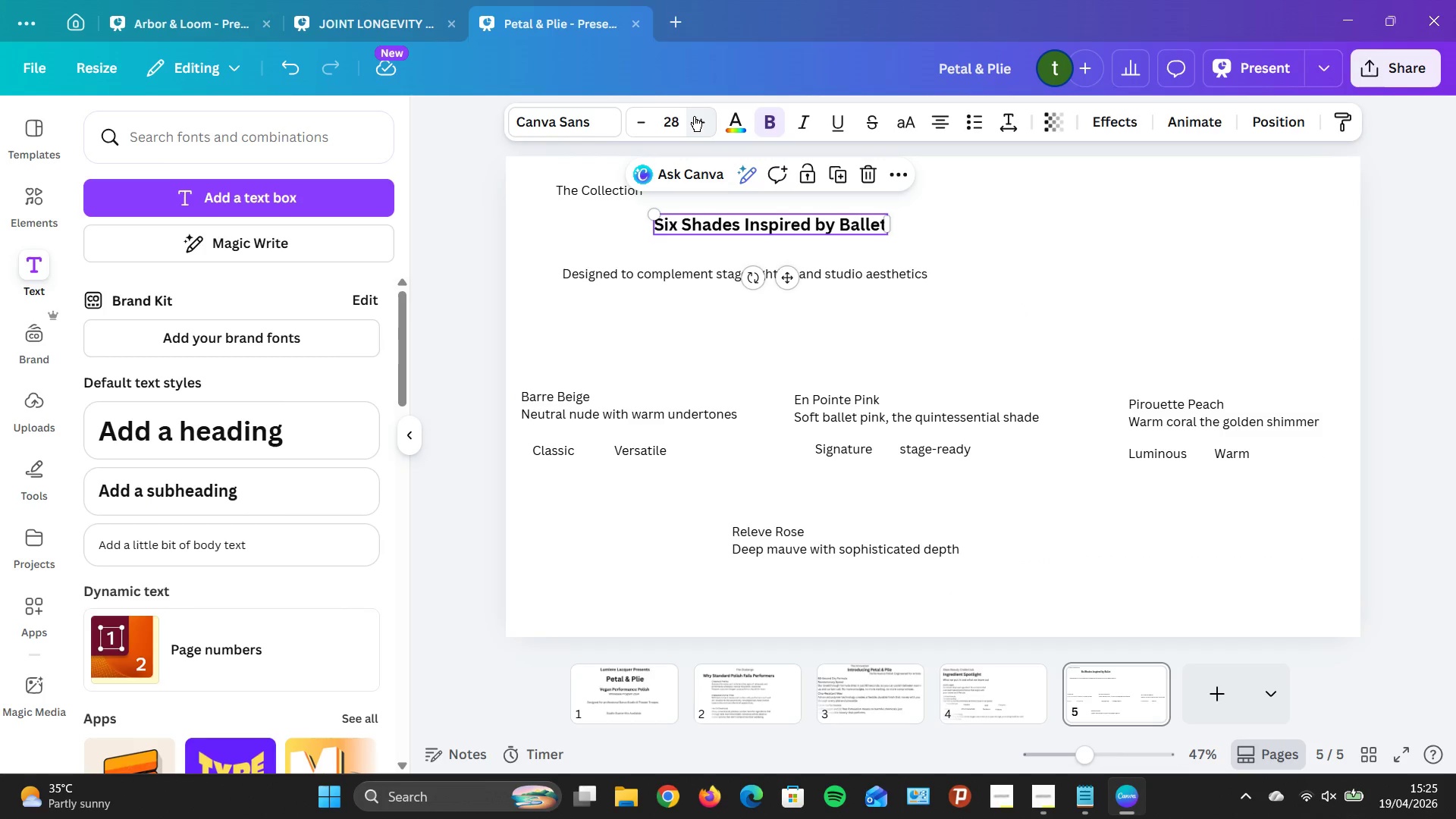 
triple_click([694, 116])
 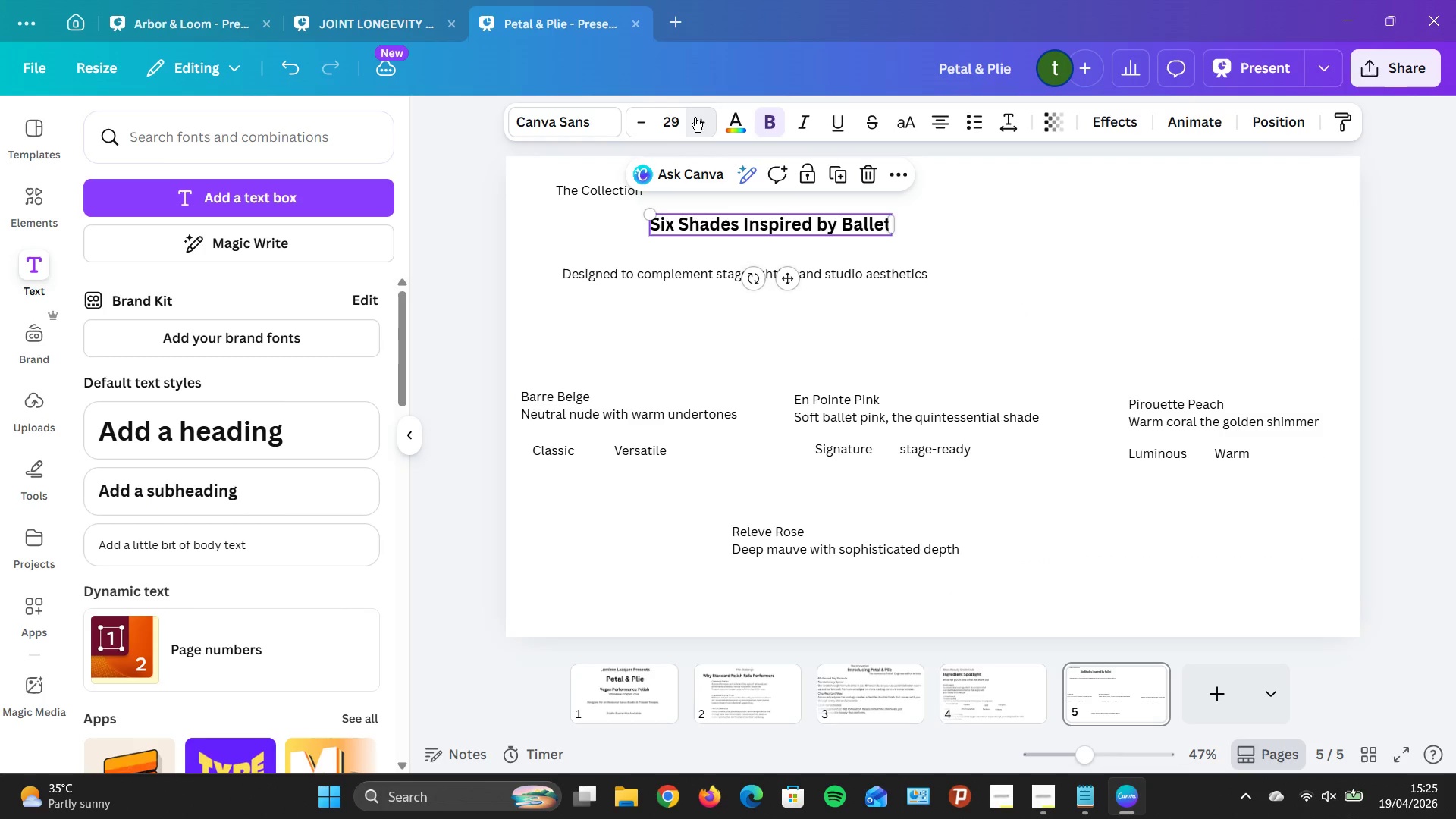 
triple_click([695, 117])
 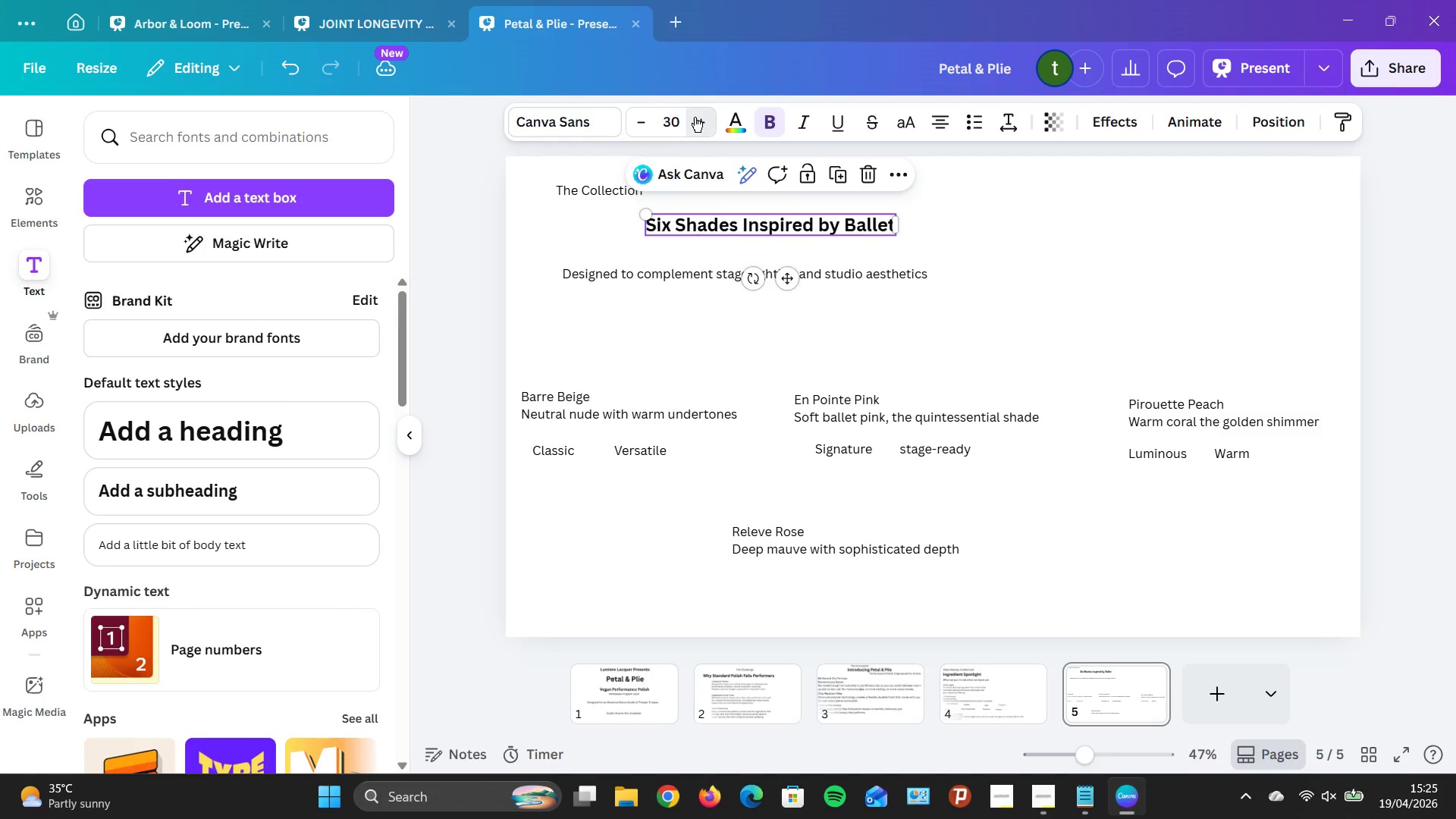 
triple_click([695, 117])
 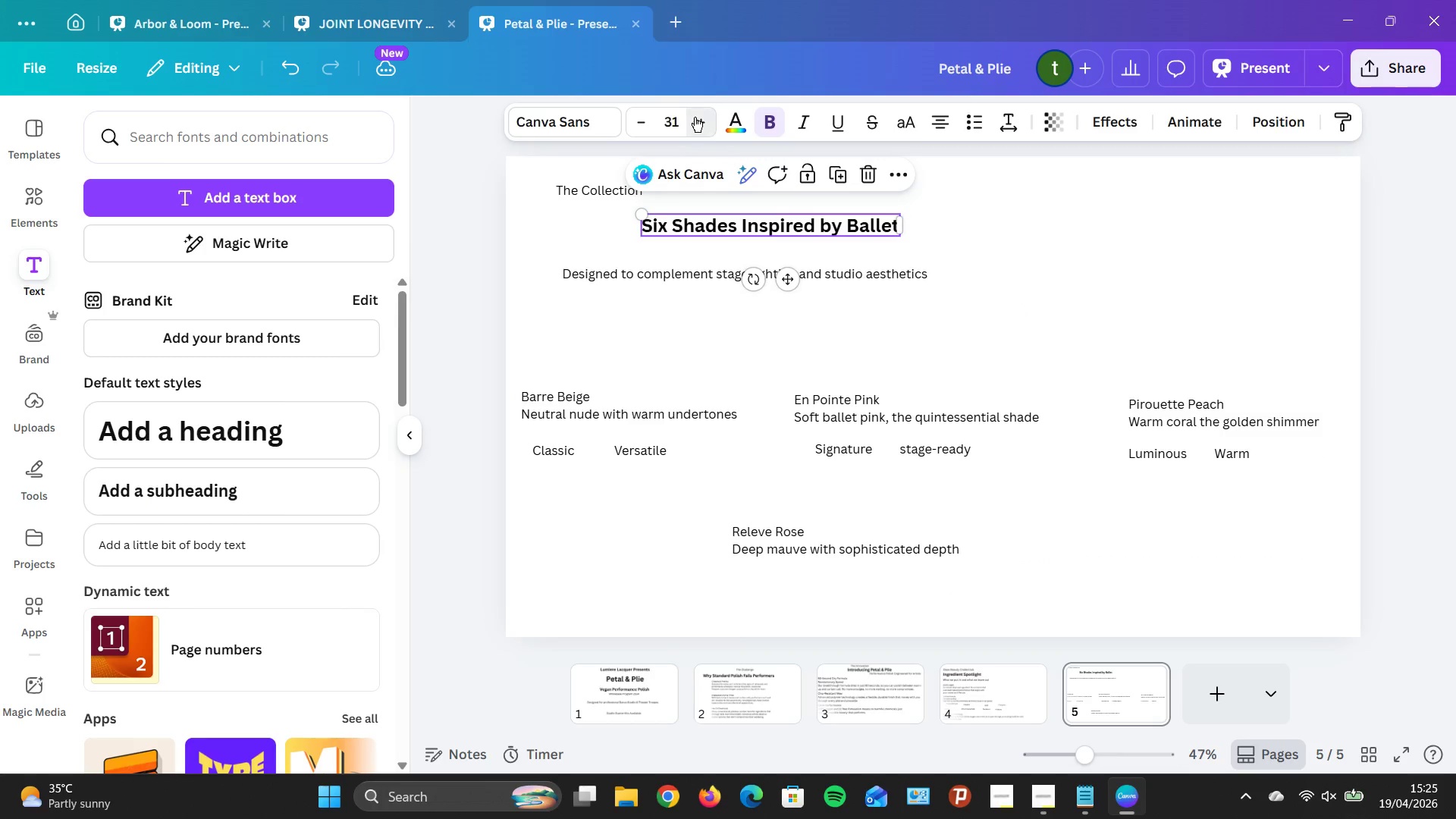 
triple_click([695, 117])
 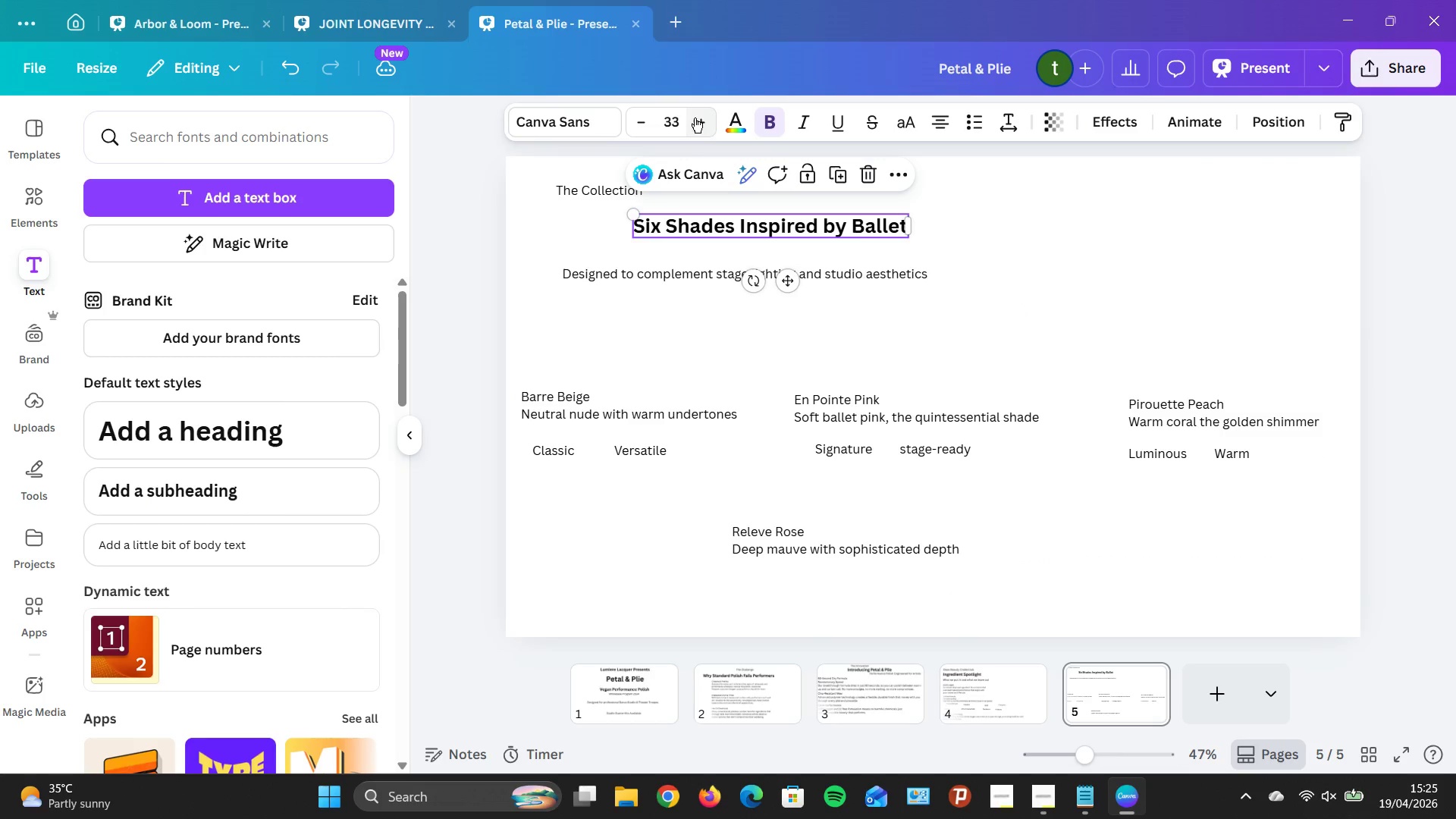 
triple_click([695, 118])
 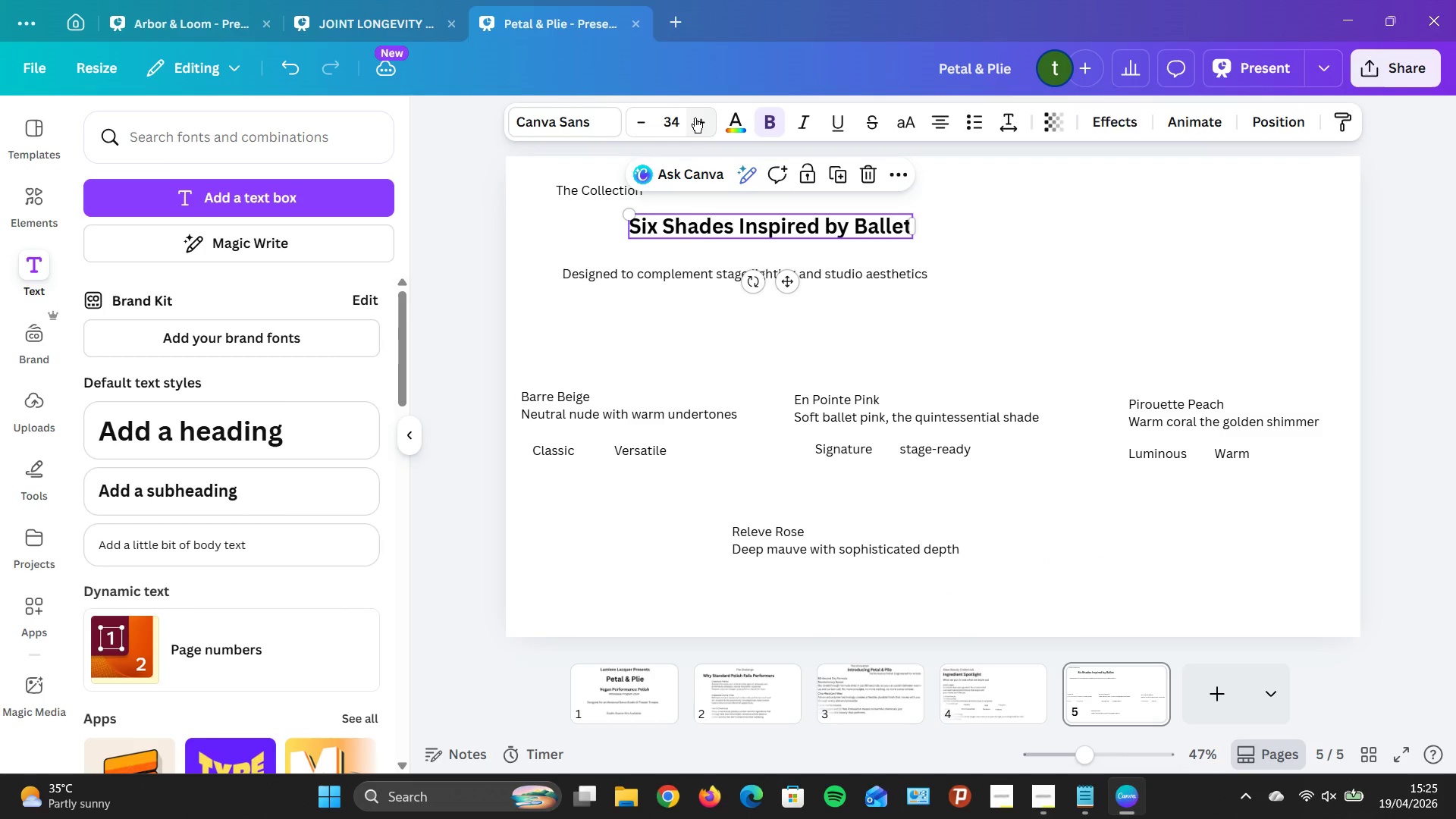 
triple_click([695, 118])
 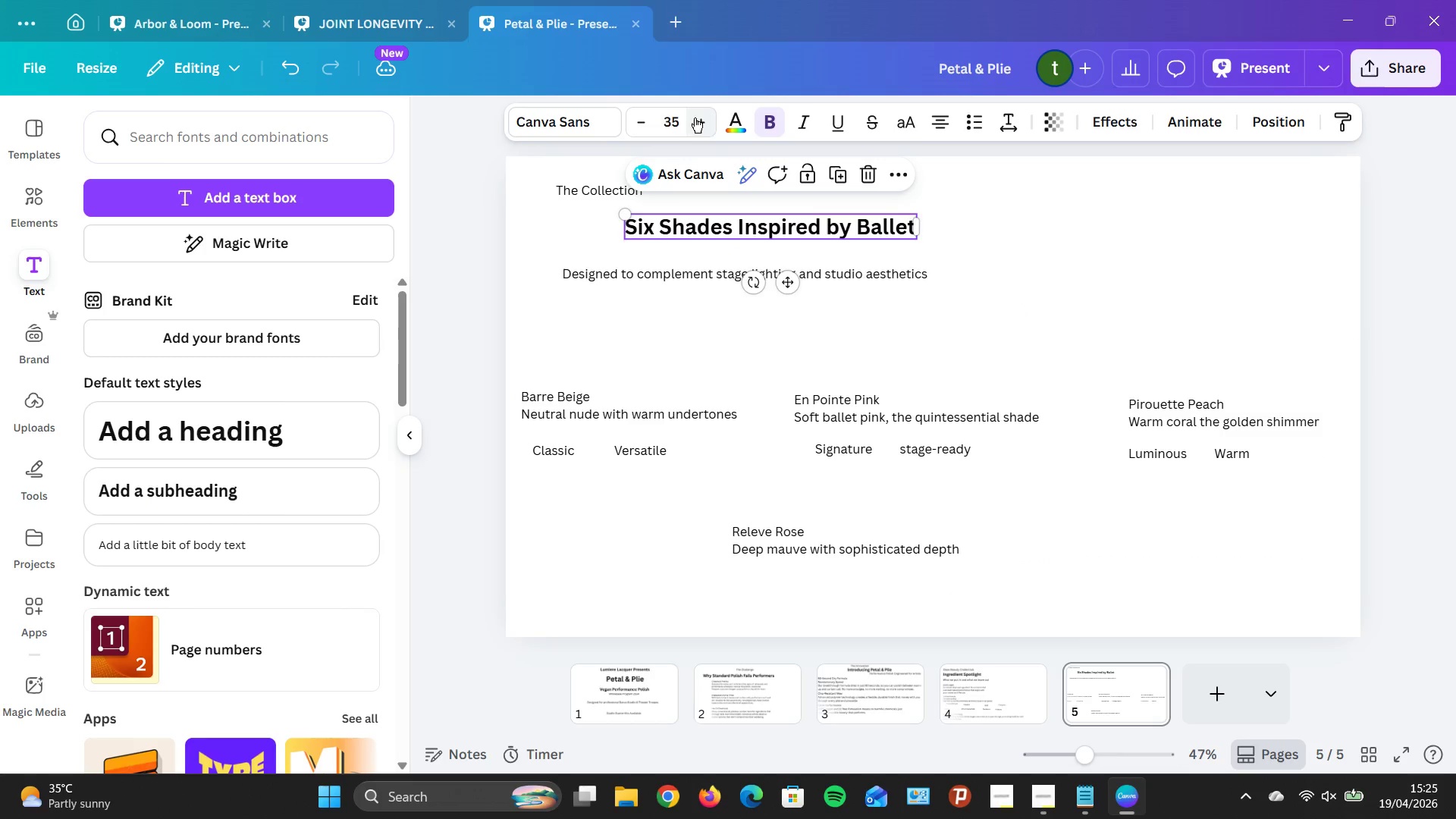 
triple_click([695, 118])
 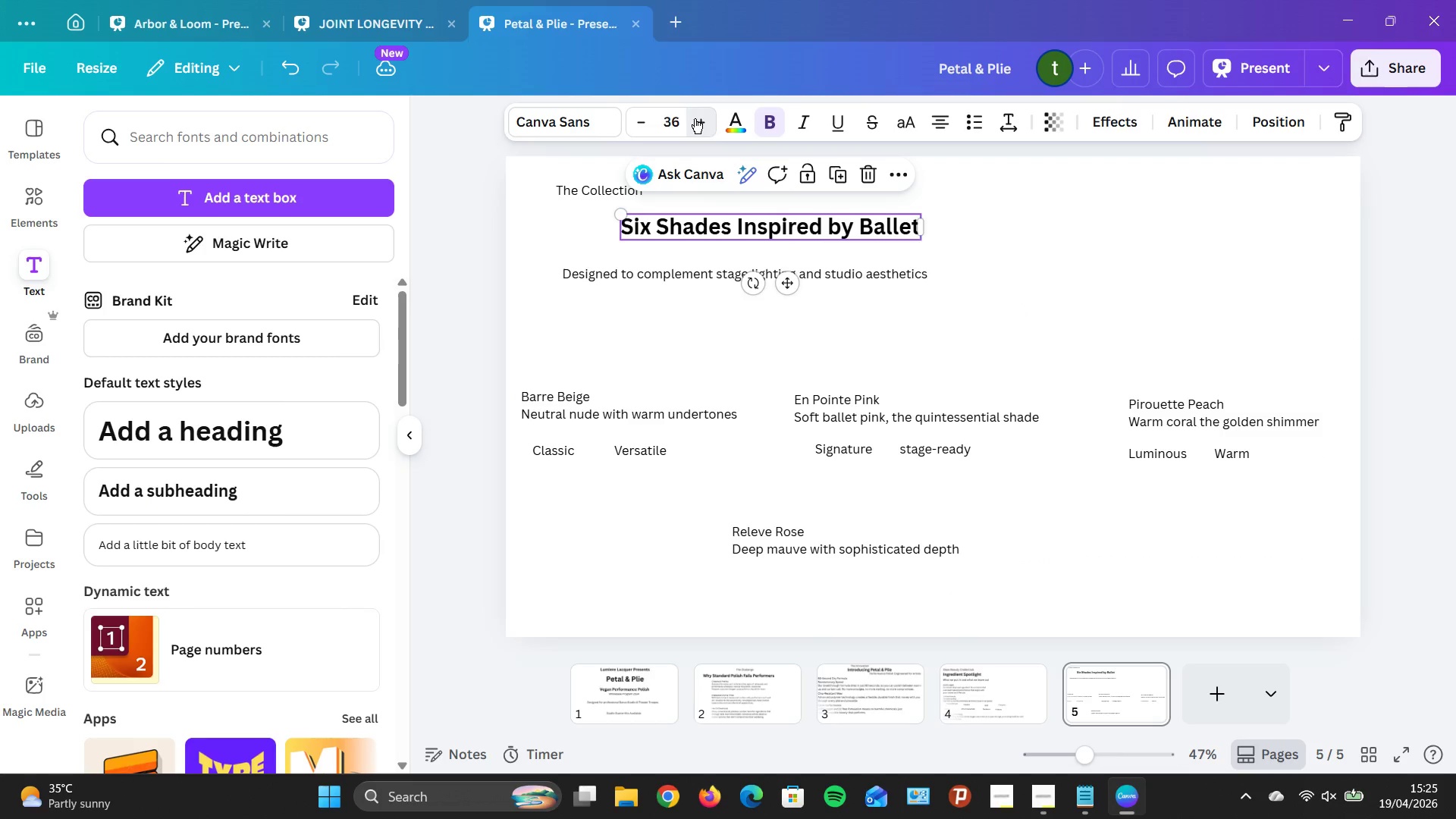 
triple_click([695, 118])
 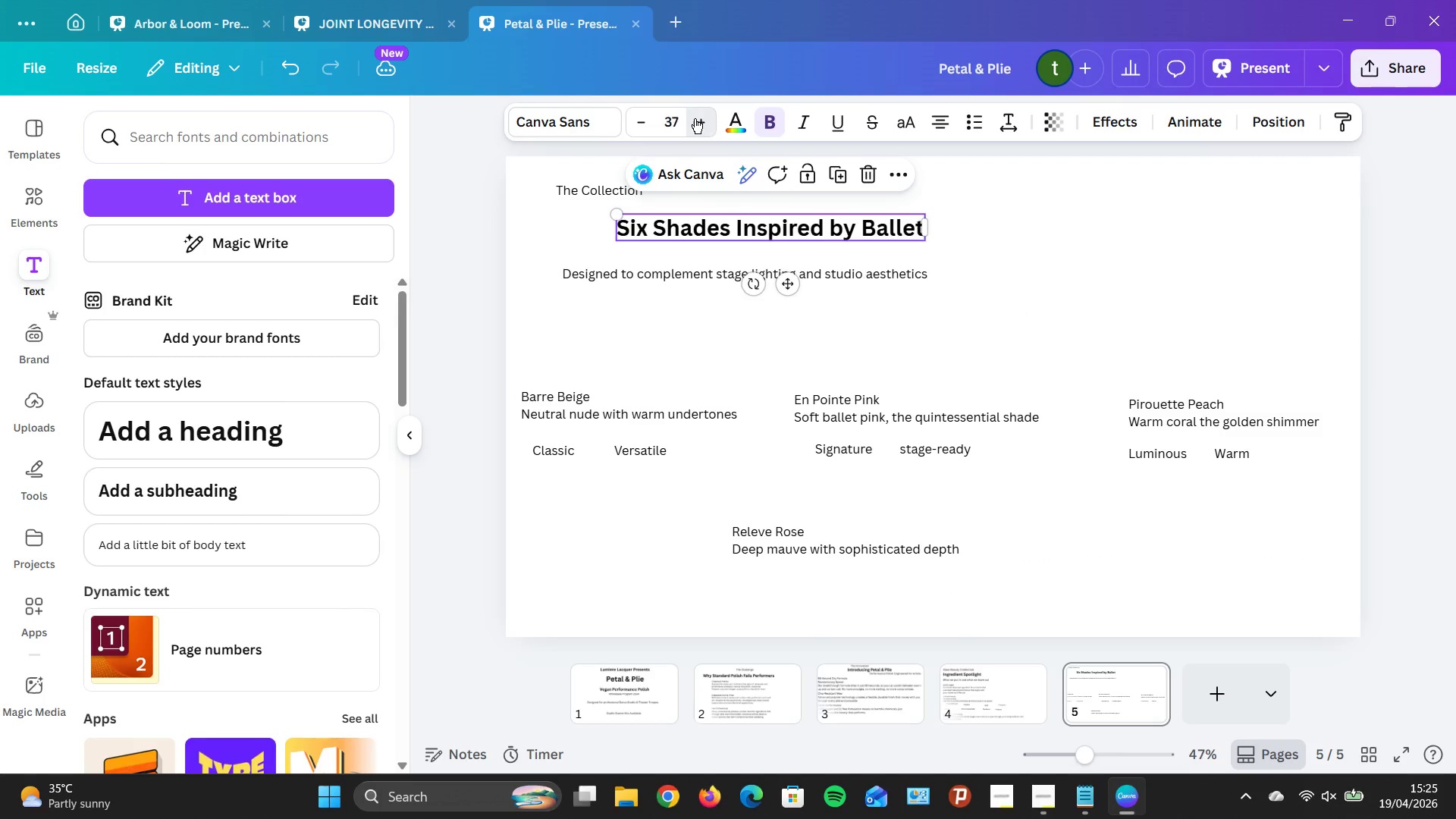 
triple_click([695, 118])
 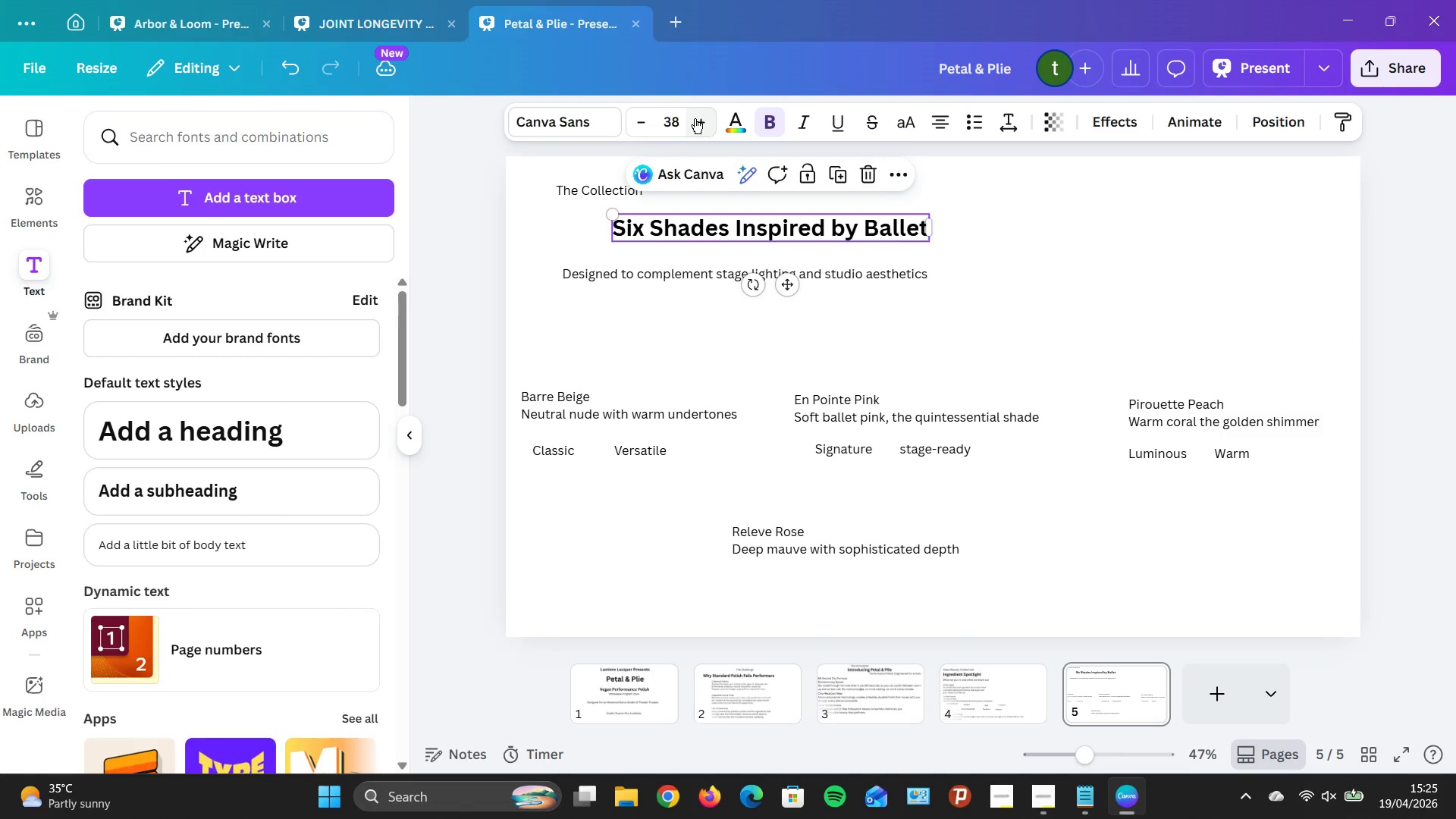 
triple_click([695, 118])
 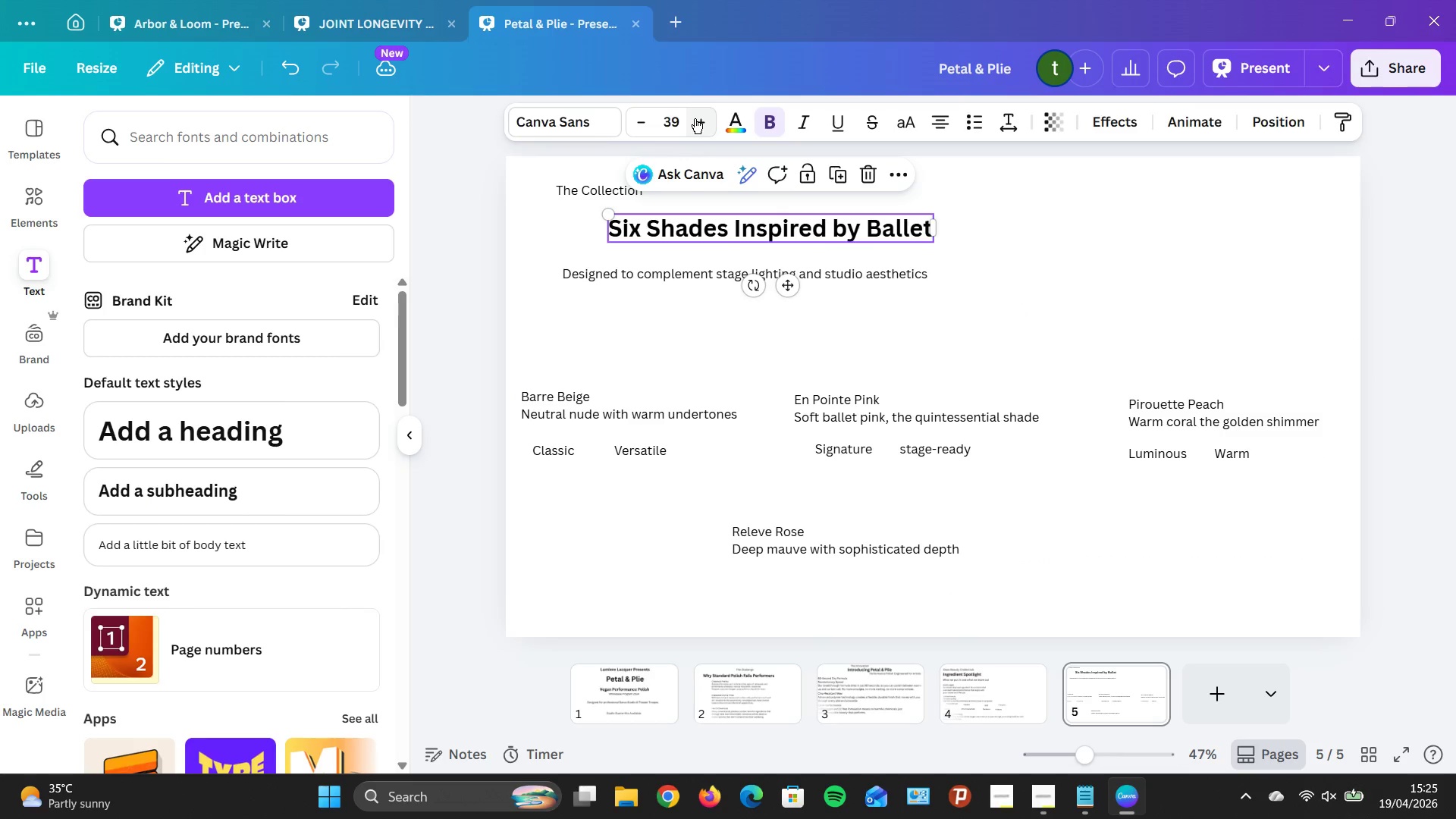 
triple_click([695, 118])
 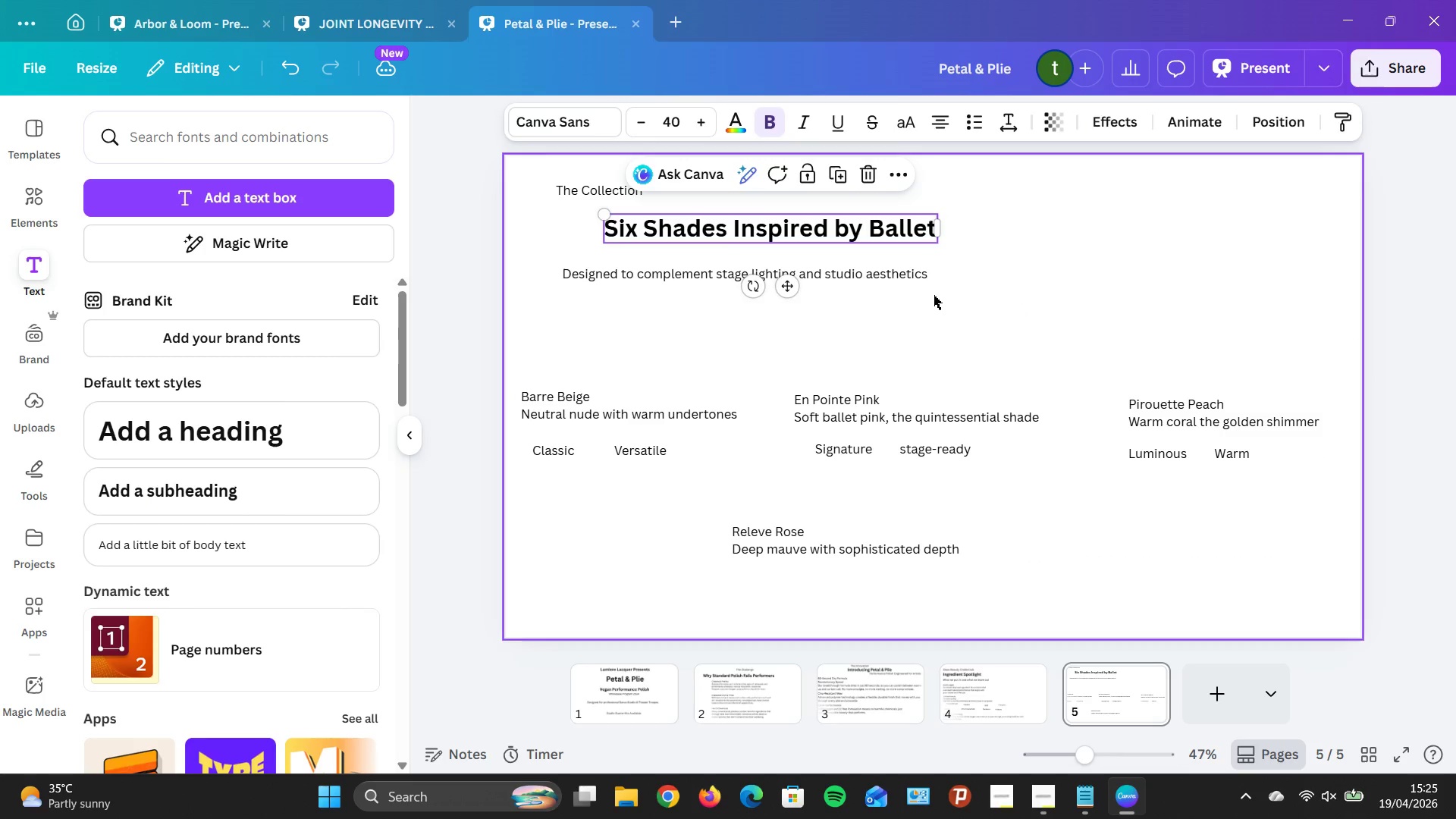 
left_click([934, 295])
 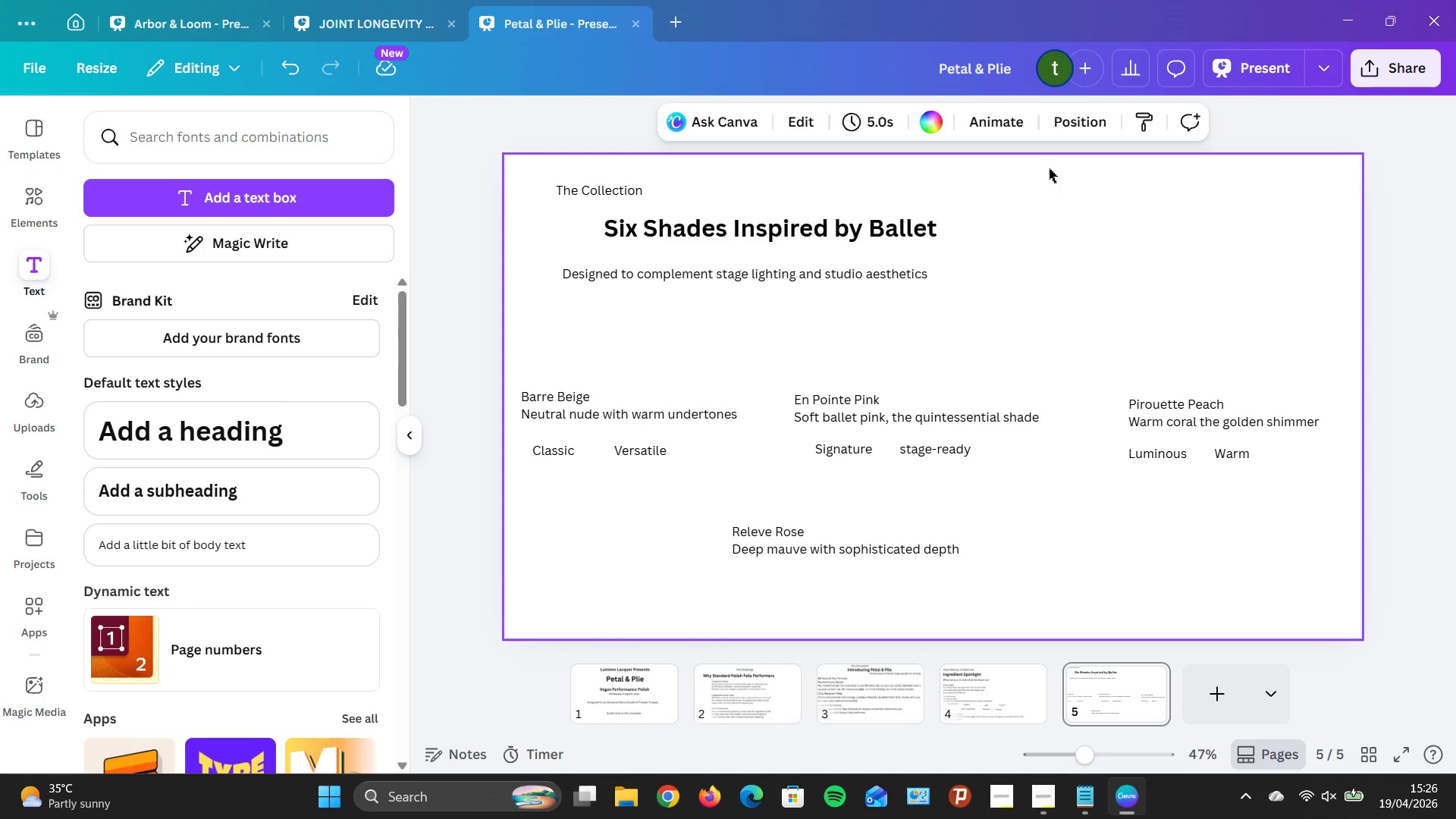 
wait(11.31)
 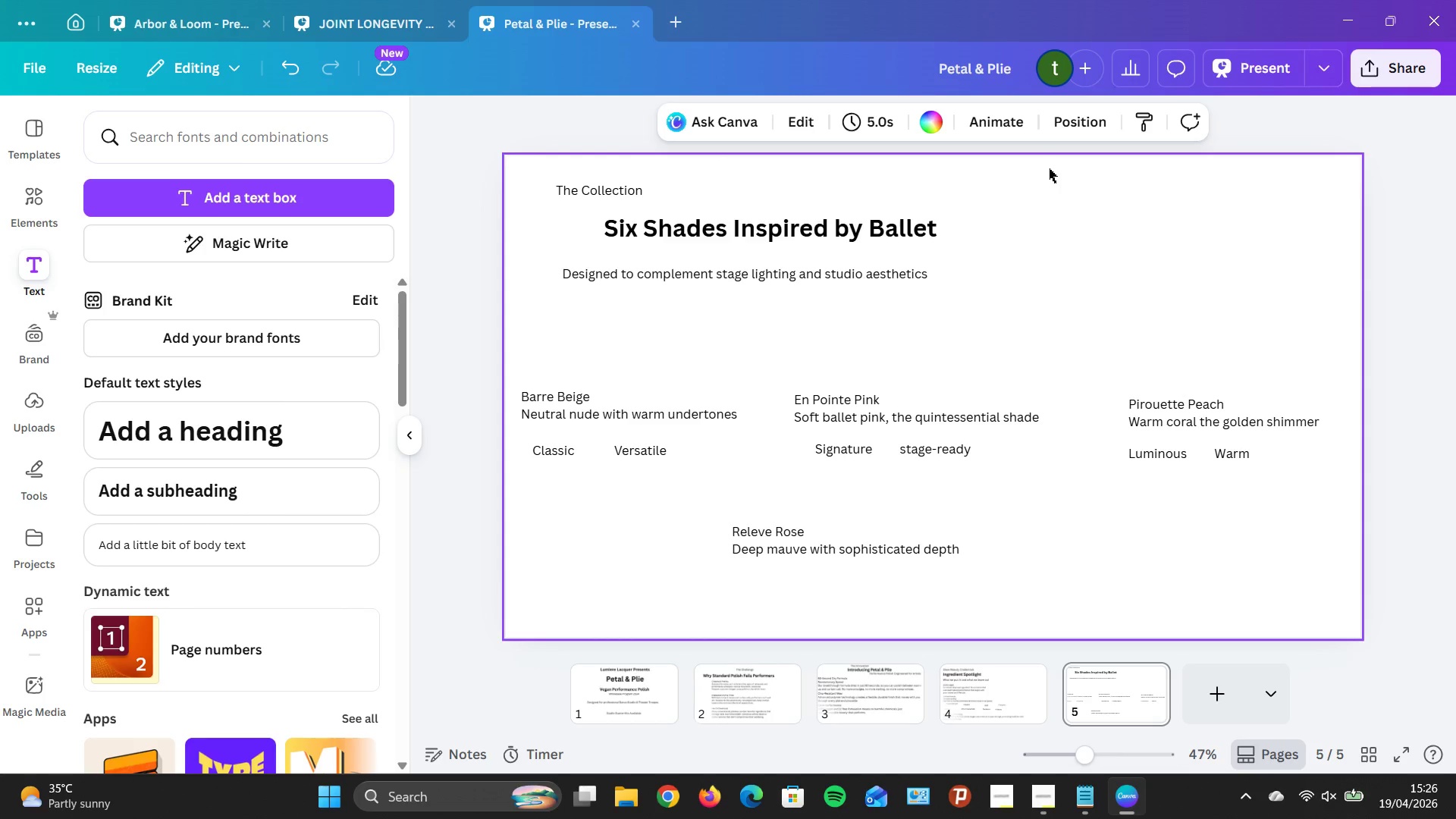 
left_click_drag(start_coordinate=[827, 536], to_coordinate=[618, 529])
 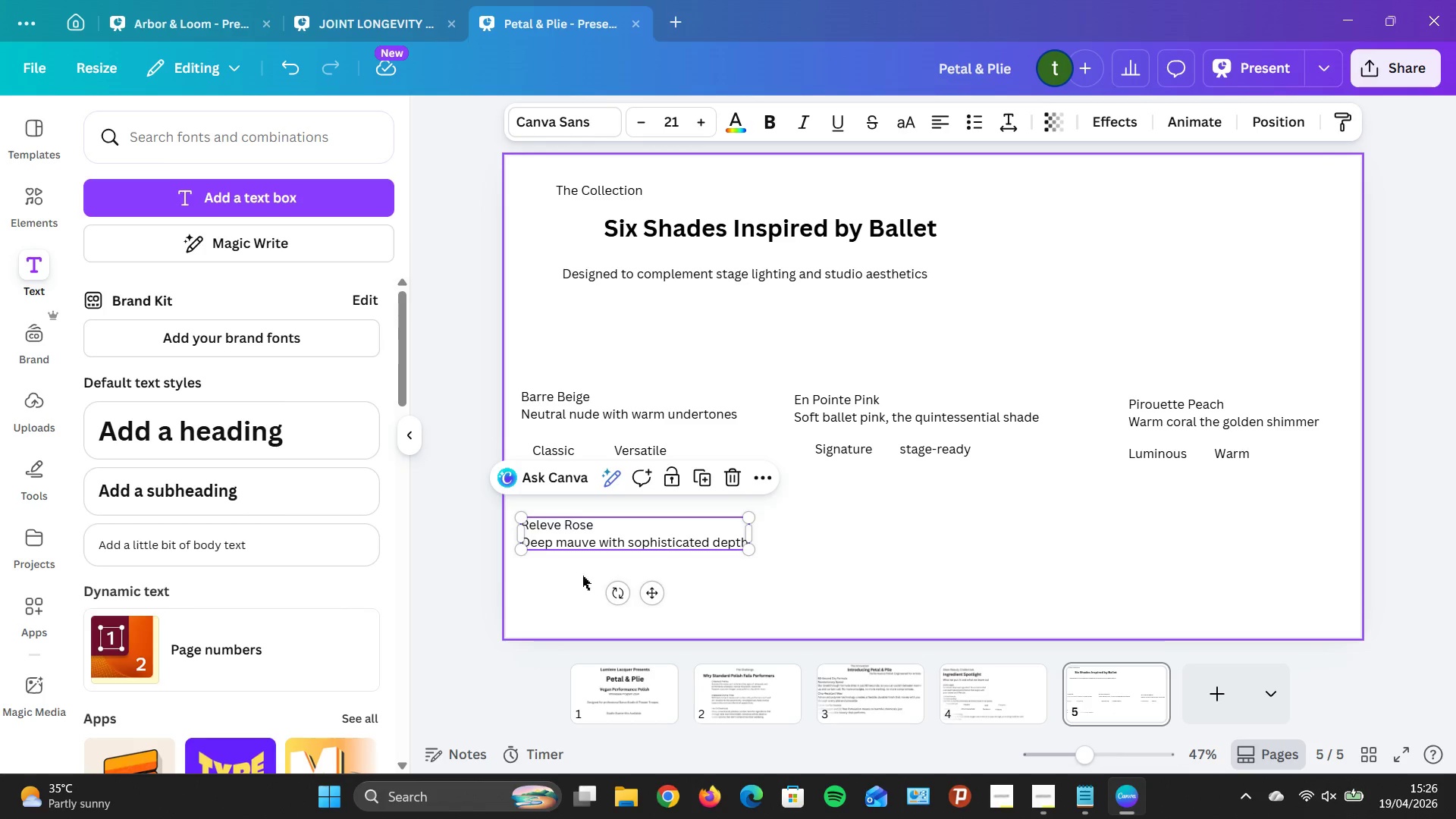 
left_click([291, 545])
 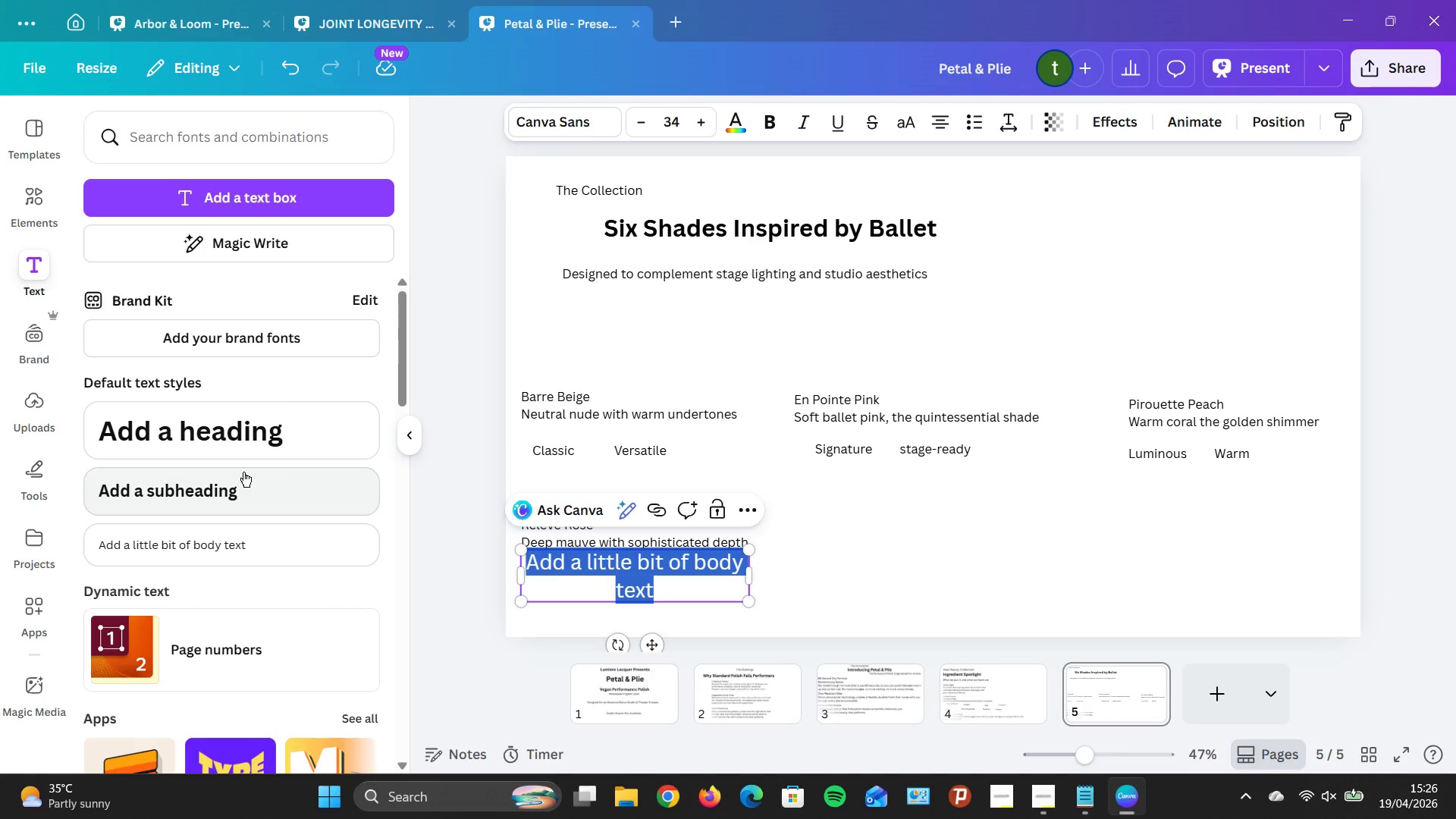 
wait(7.2)
 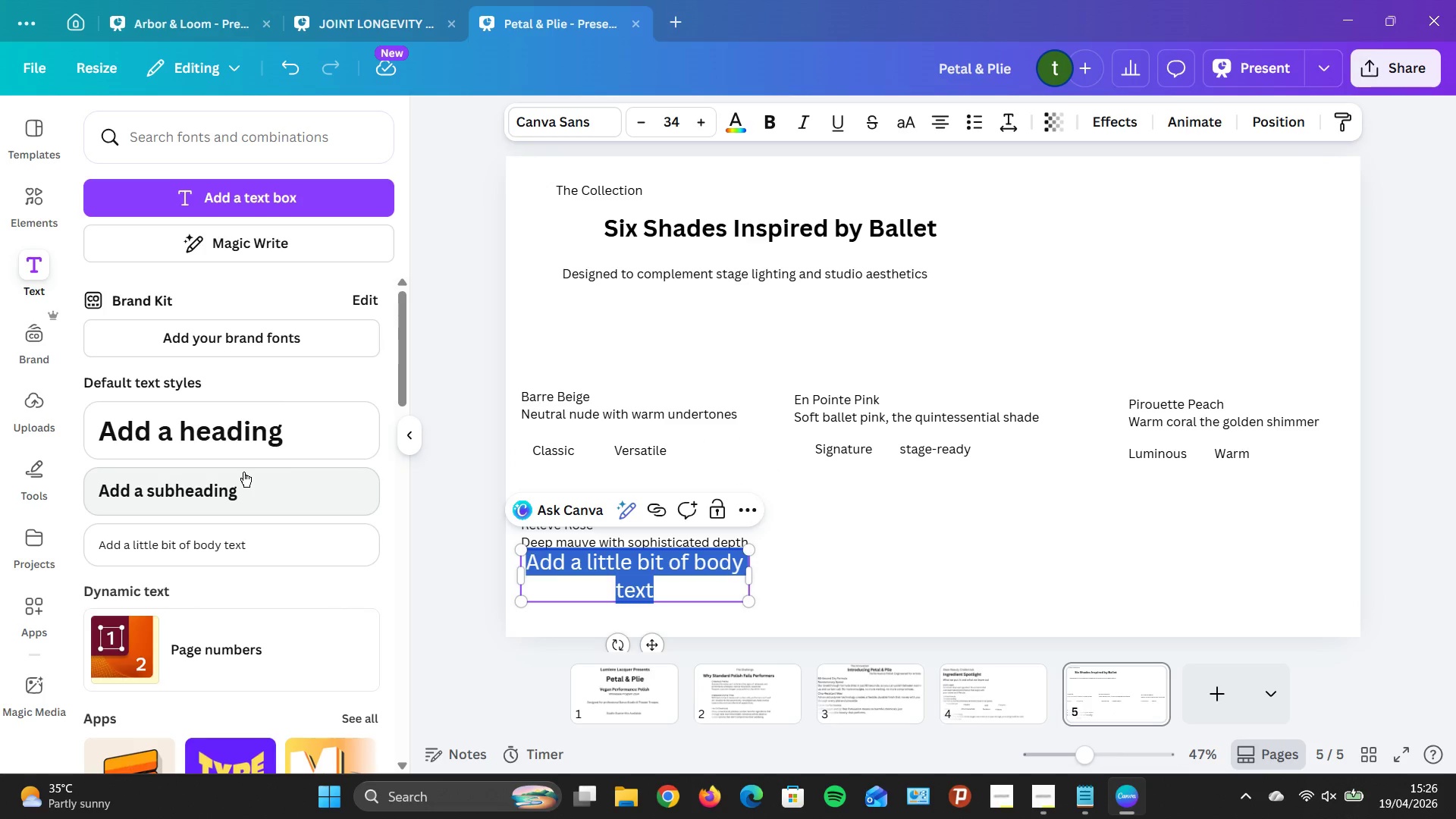 
key(Backspace)
 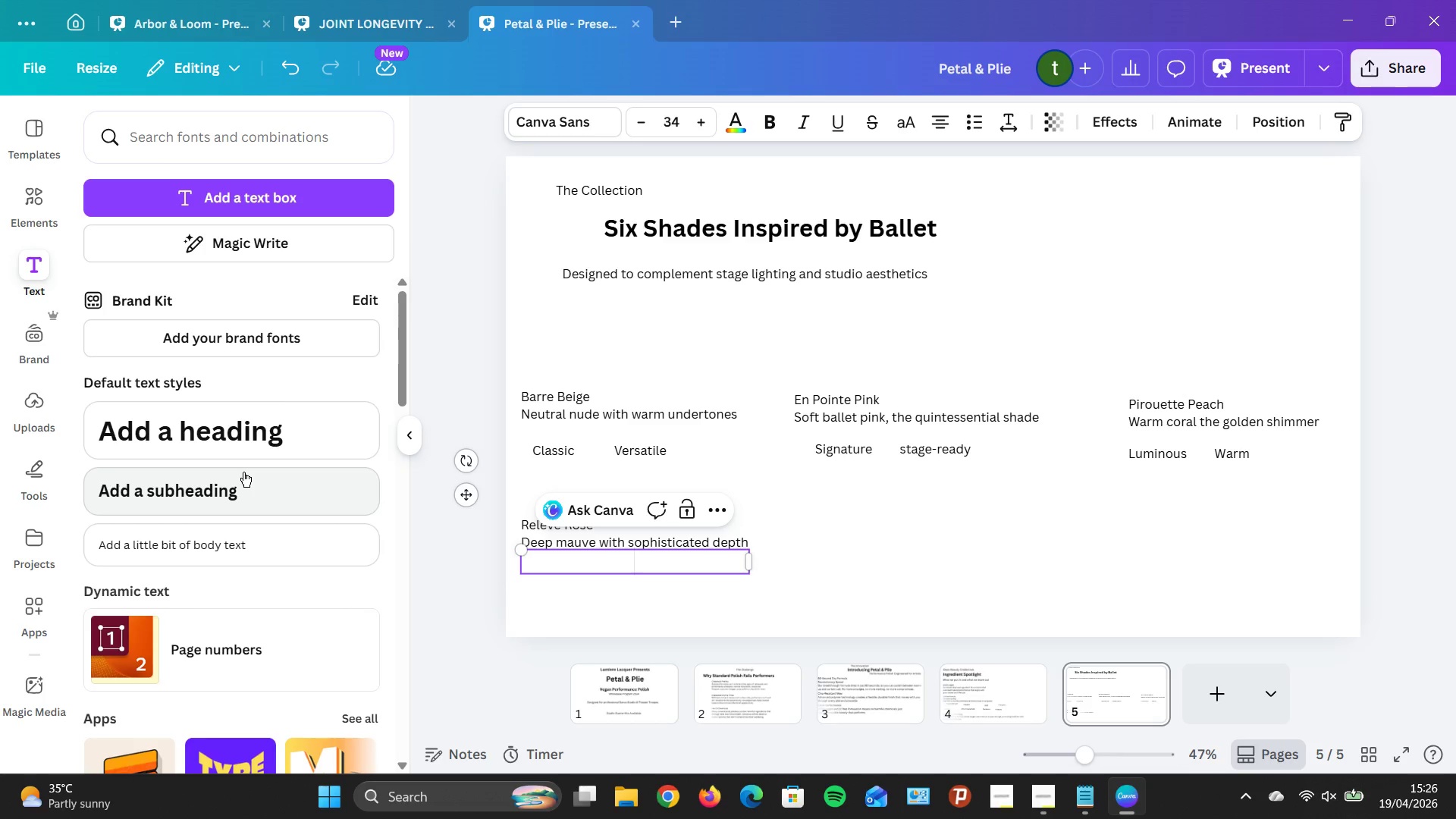 
key(Shift+D)
 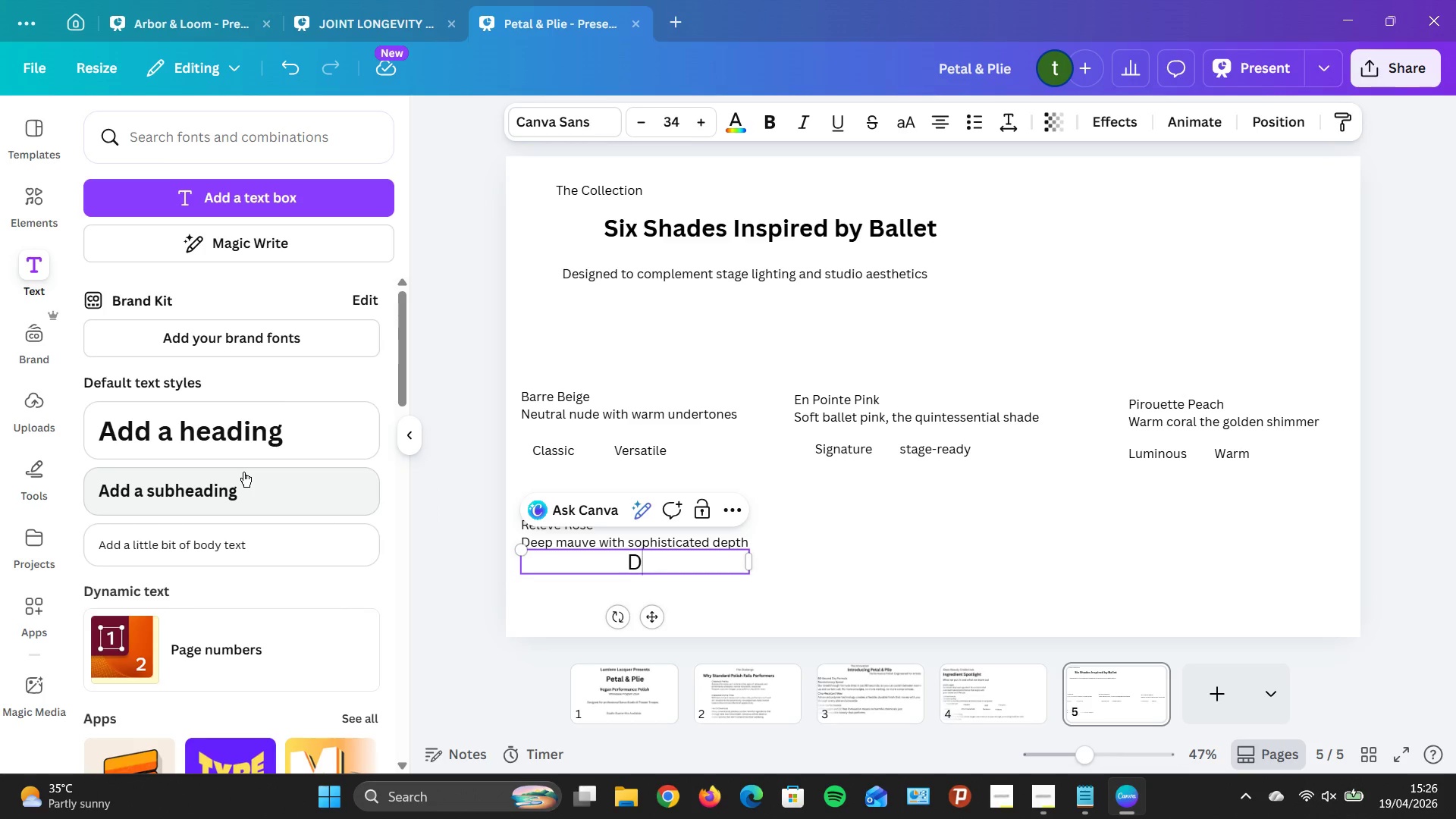 
type(ramt)
key(Backspace)
type(at)
 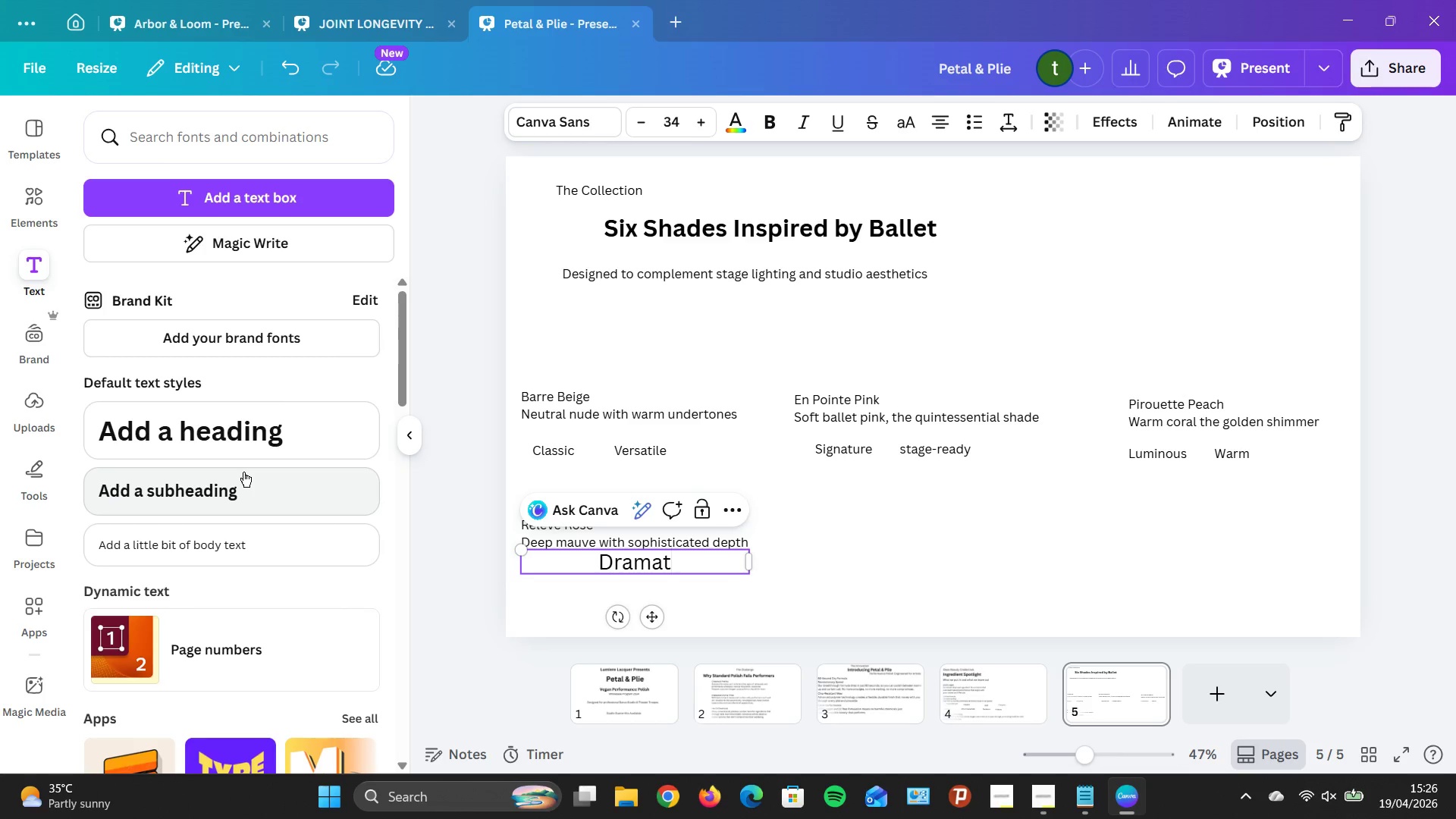 
wait(5.11)
 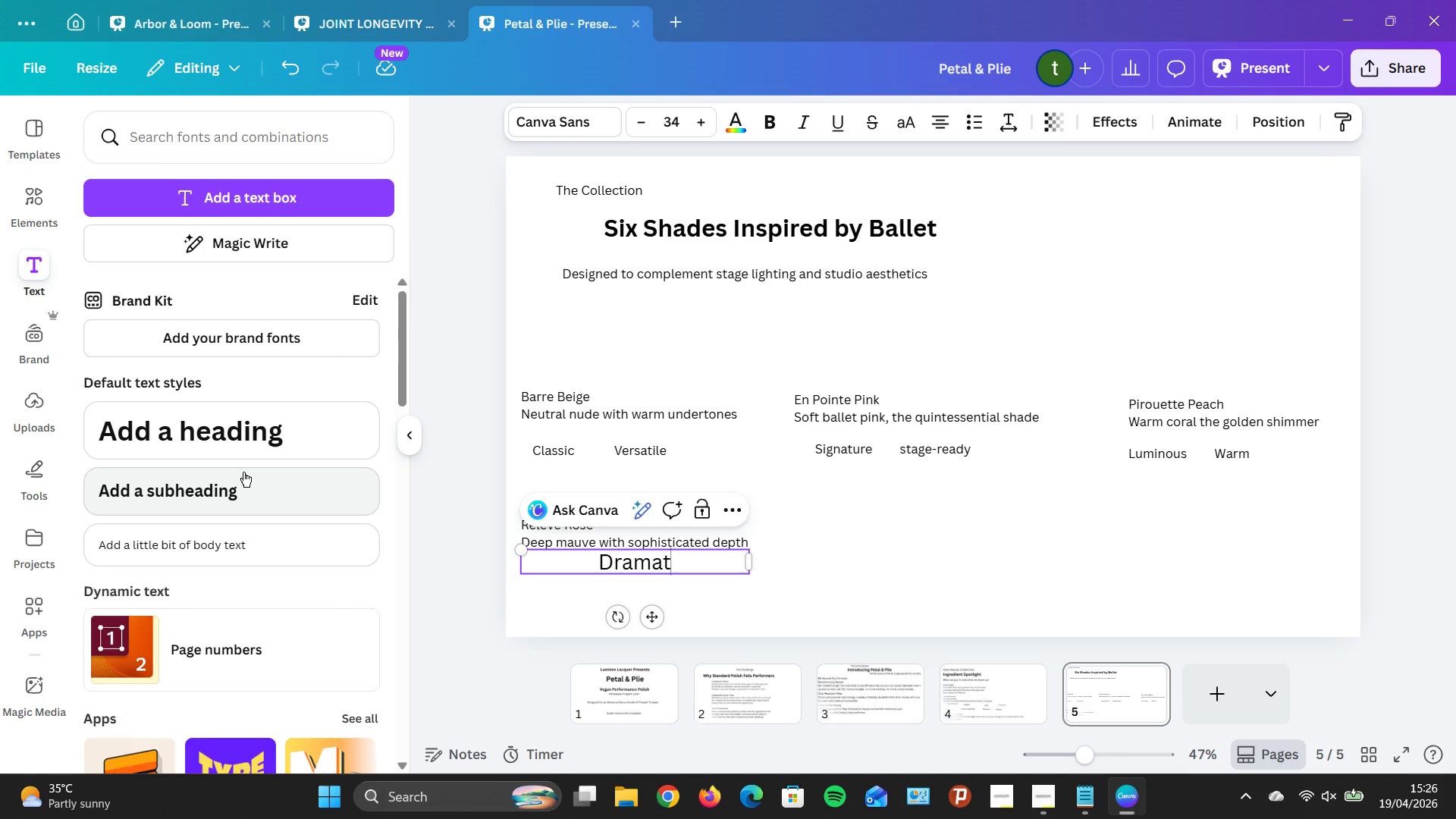 
key(O)
 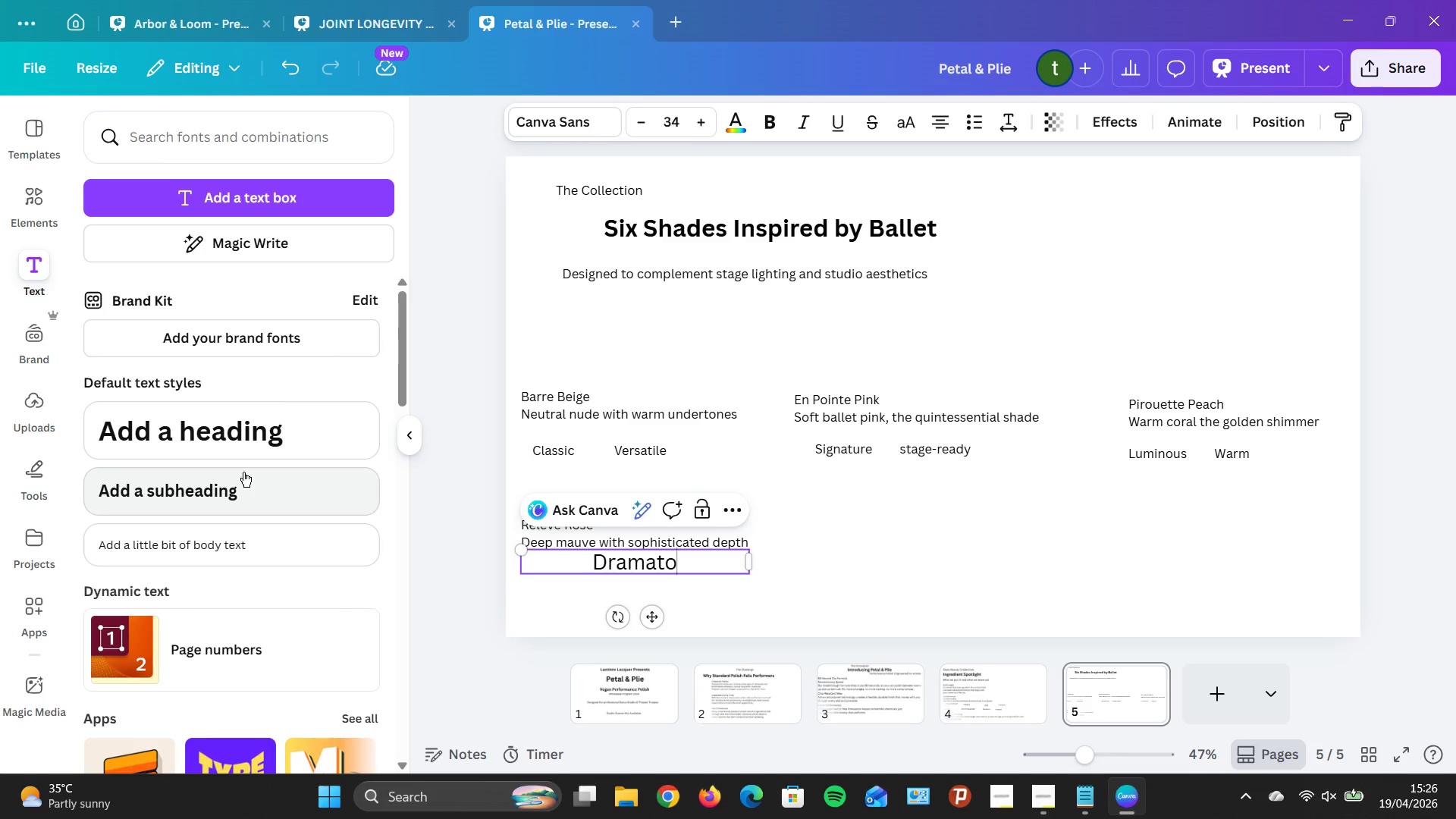 
key(Backspace)
 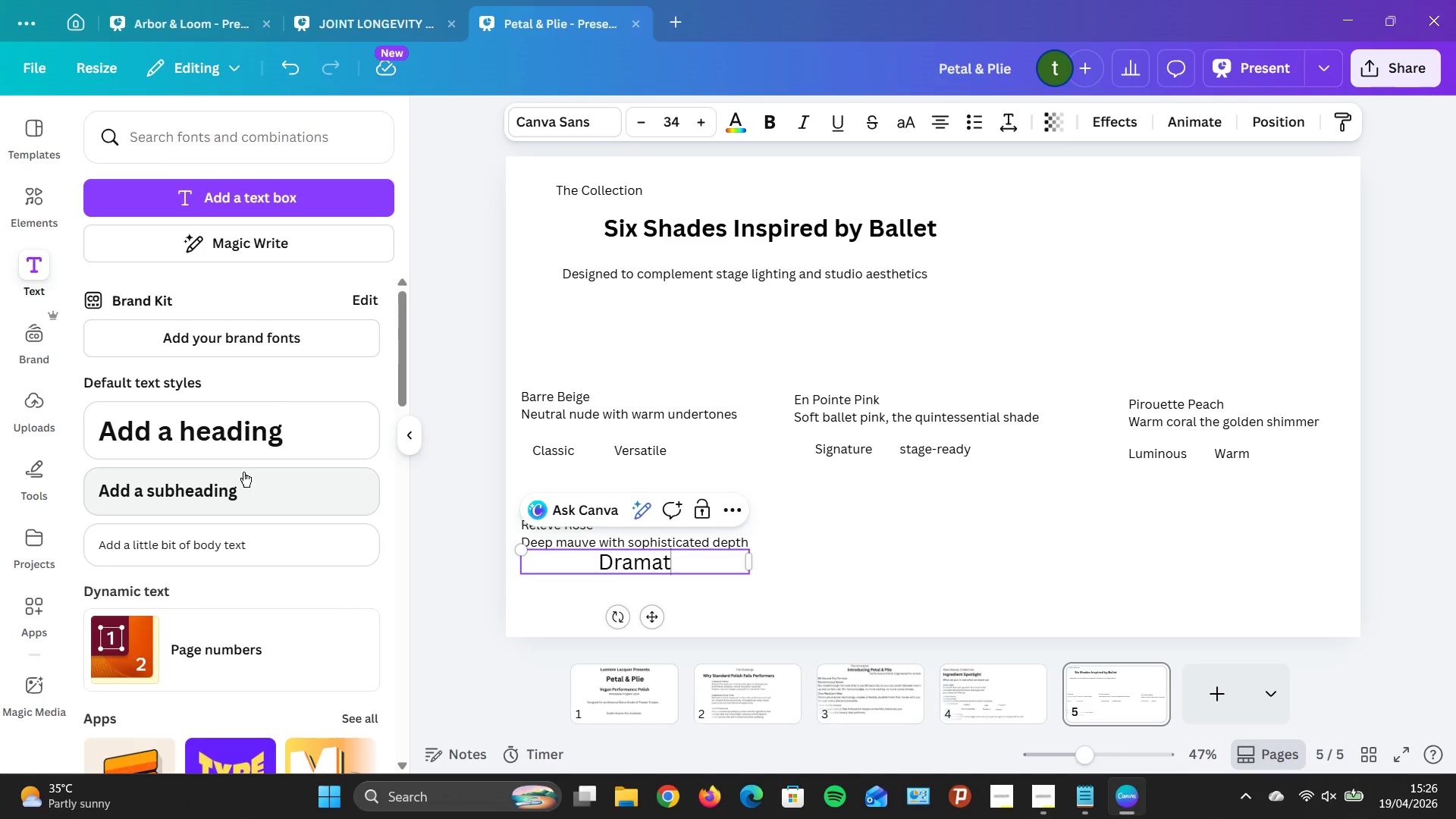 
key(I)
 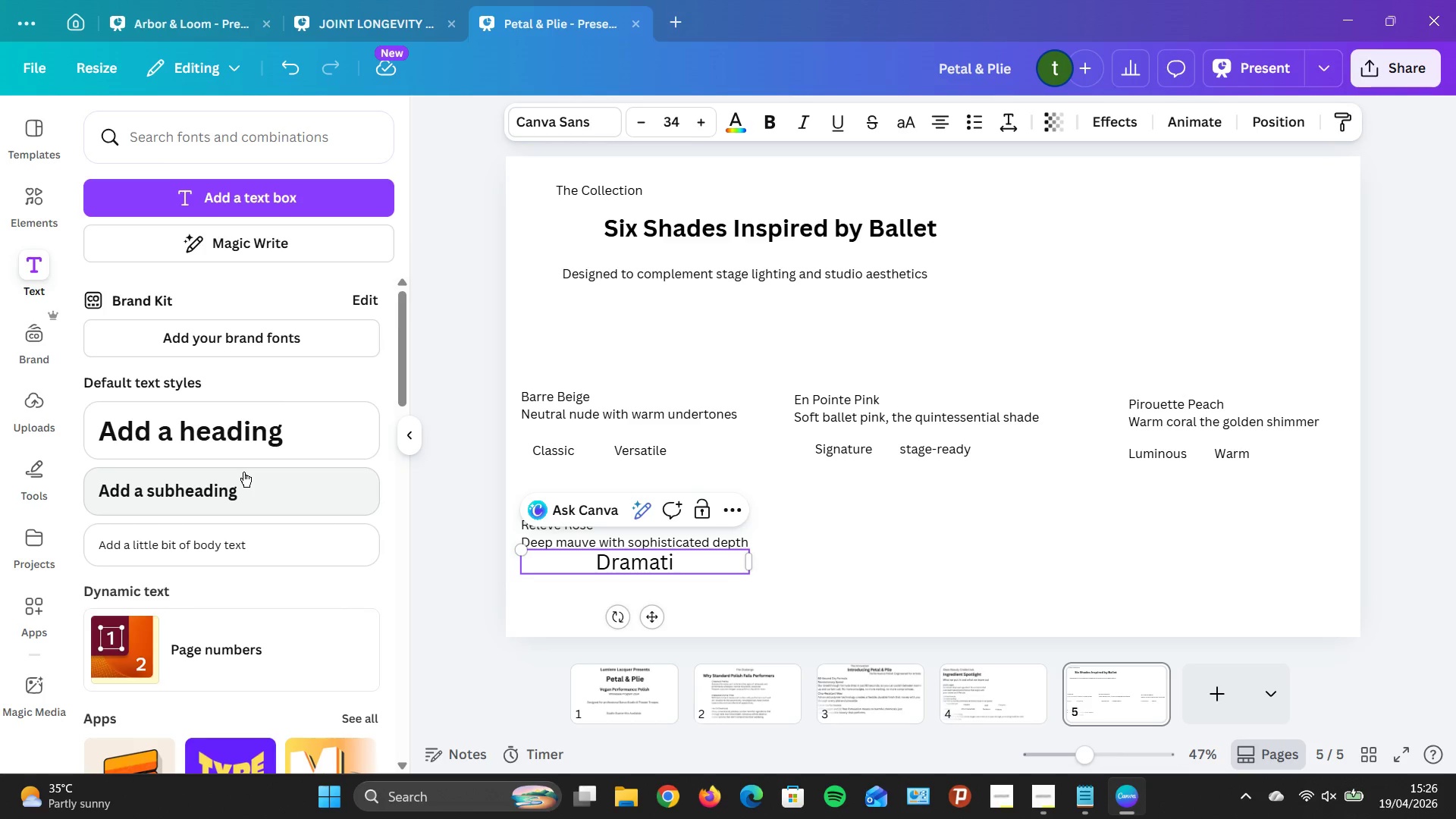 
wait(5.34)
 